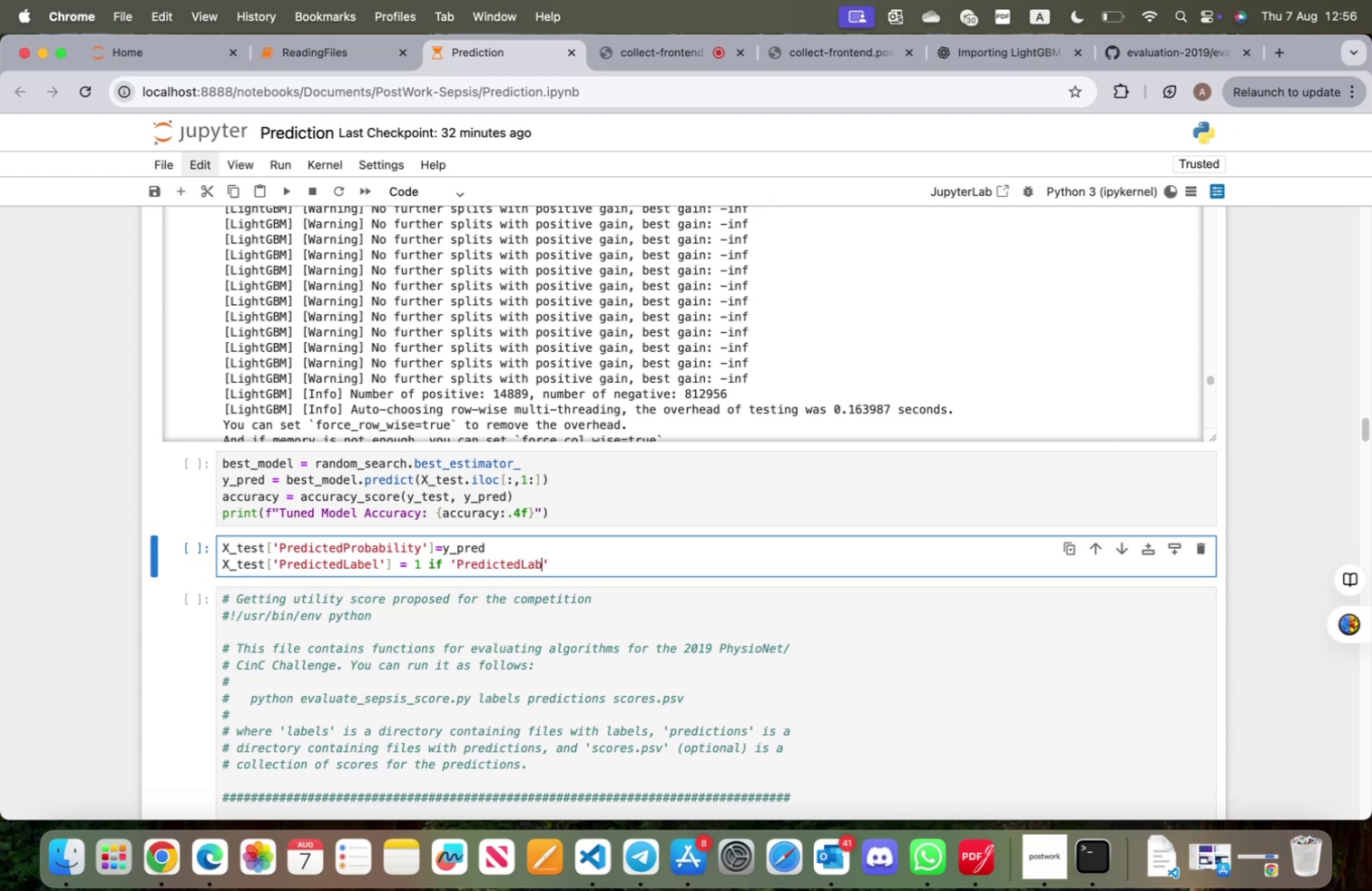 
key(ArrowRight)
 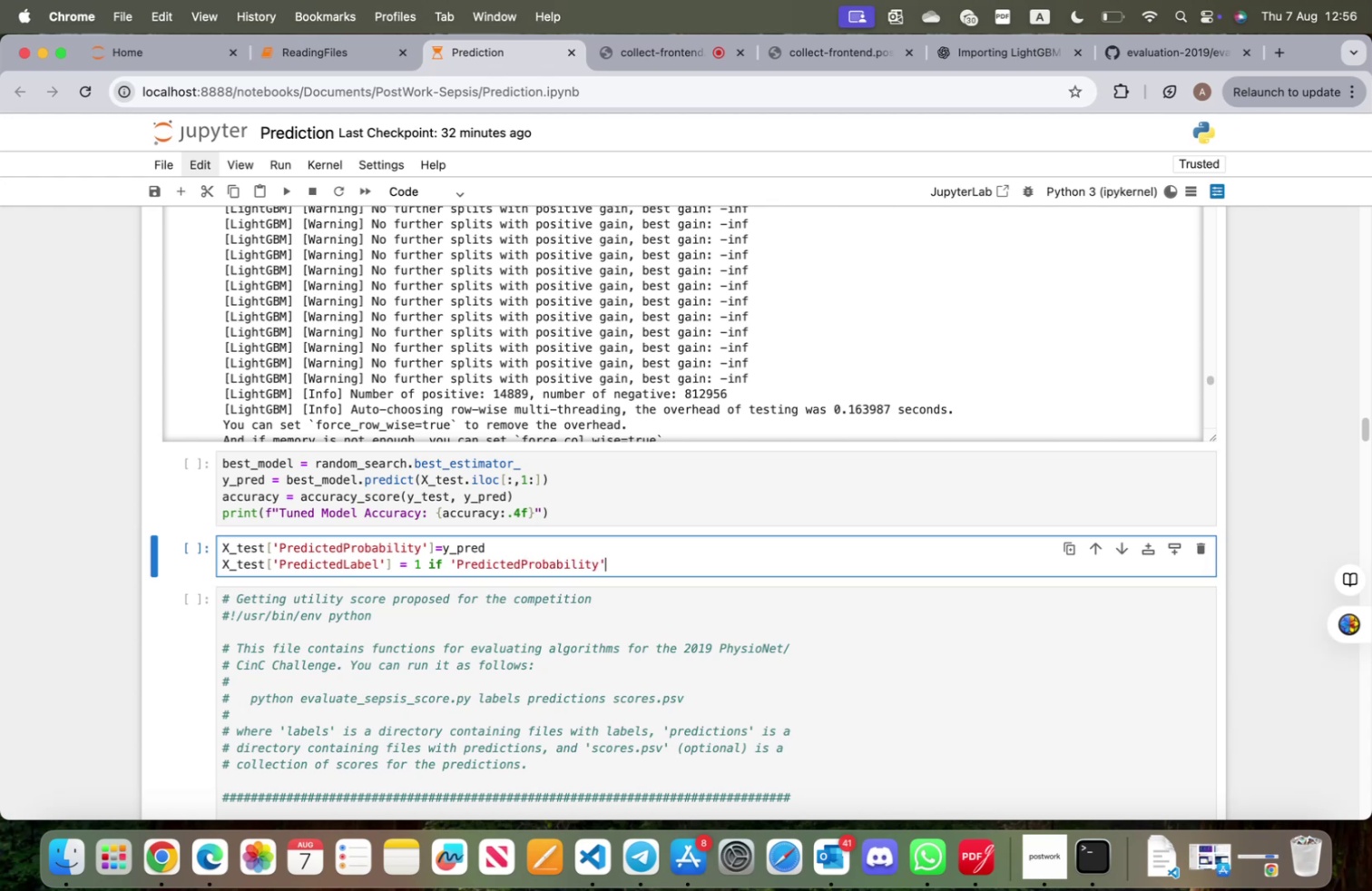 
type( >=0.5 else 0)
 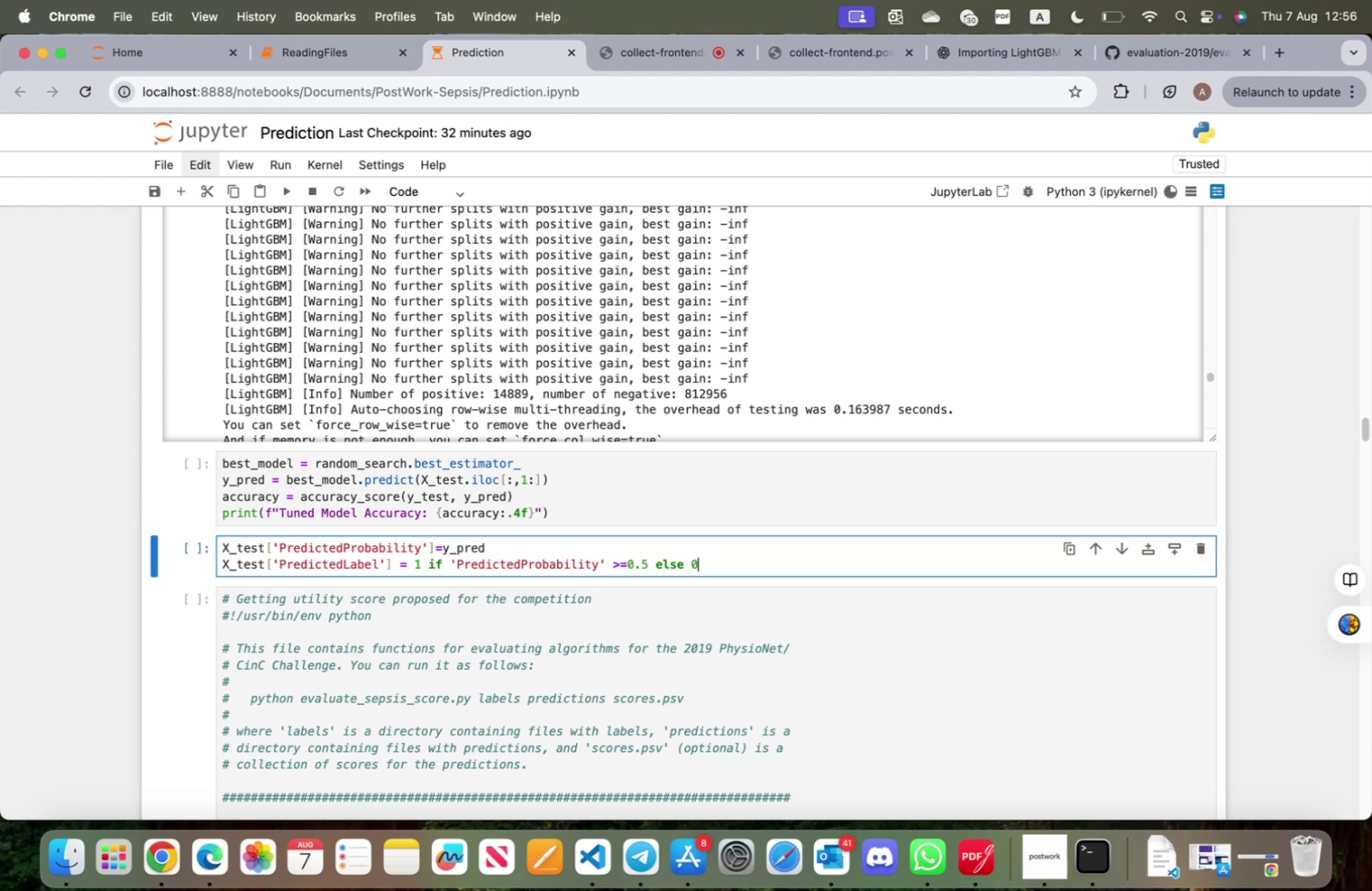 
left_click_drag(start_coordinate=[740, 562], to_coordinate=[186, 544])
 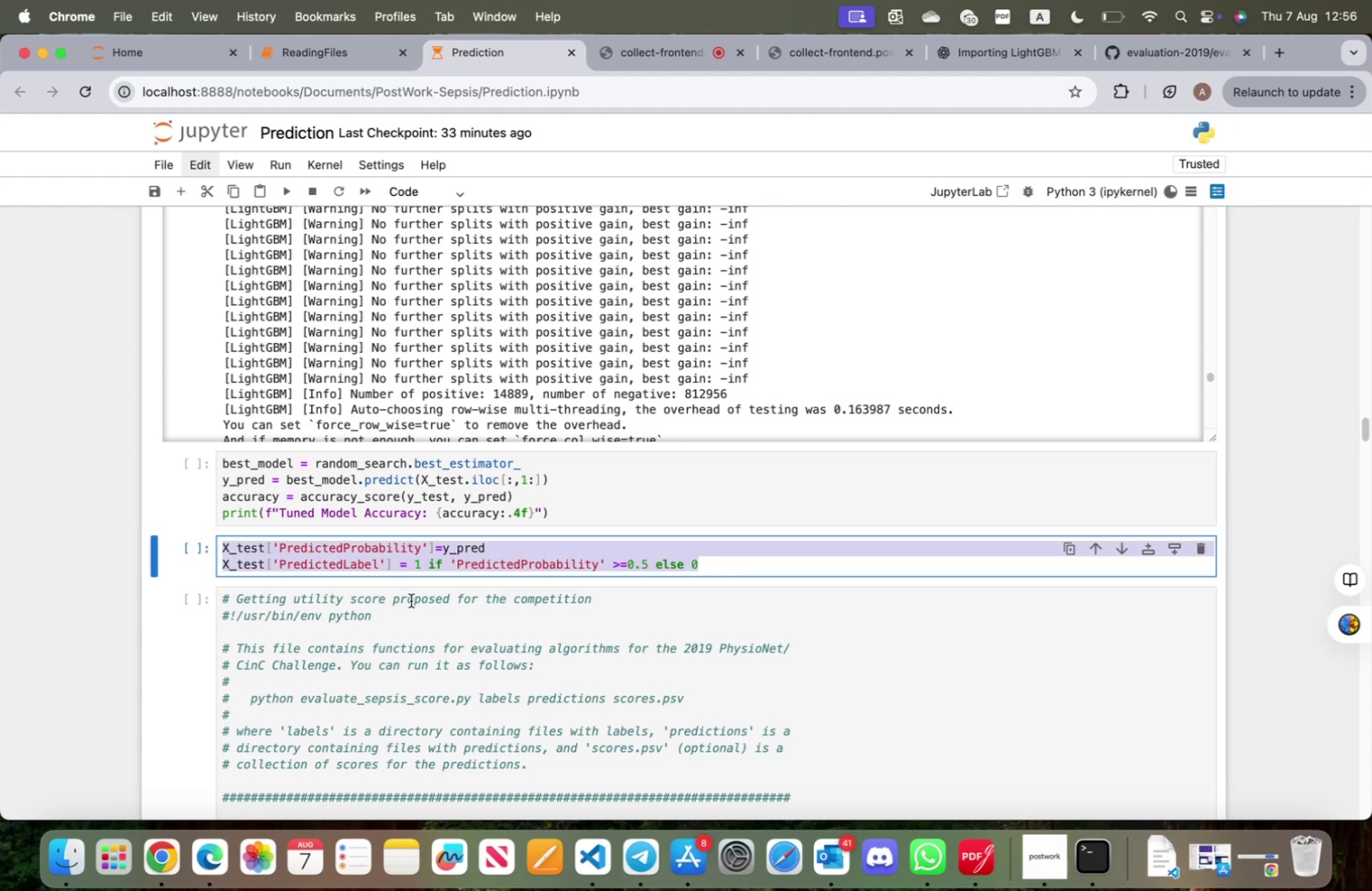 
key(Meta+CommandLeft)
 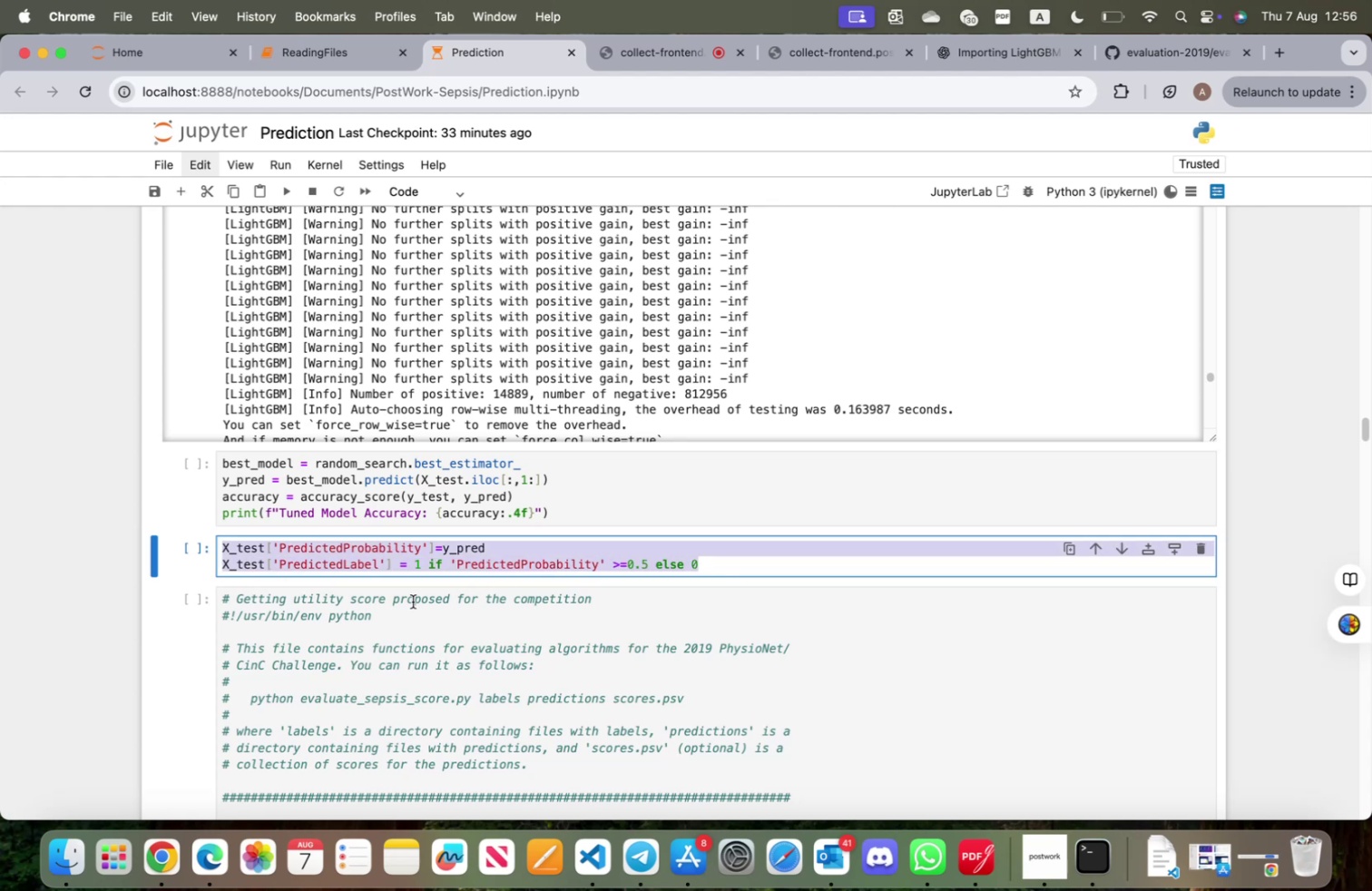 
key(Meta+C)
 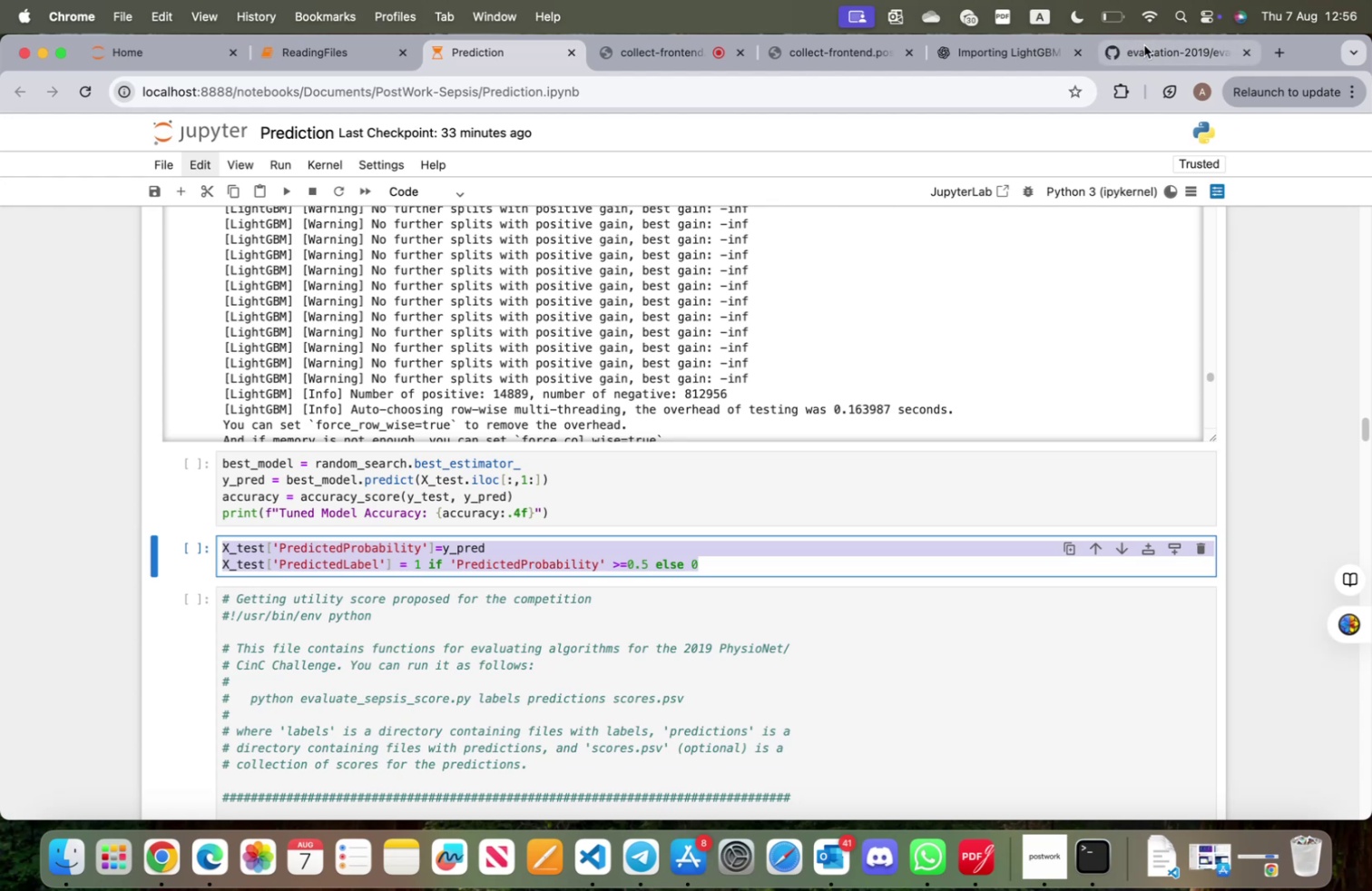 
left_click([984, 44])
 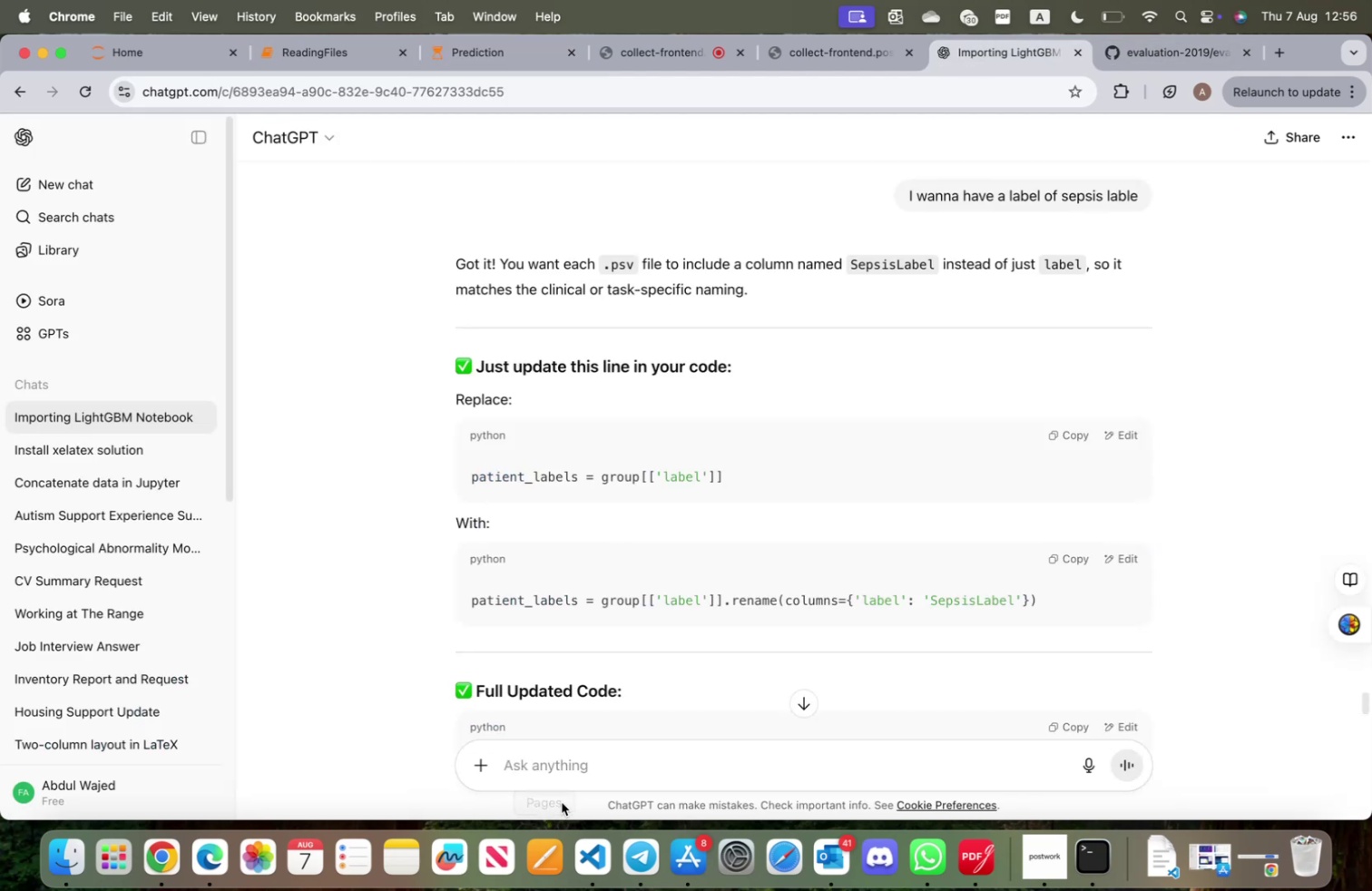 
left_click([575, 769])
 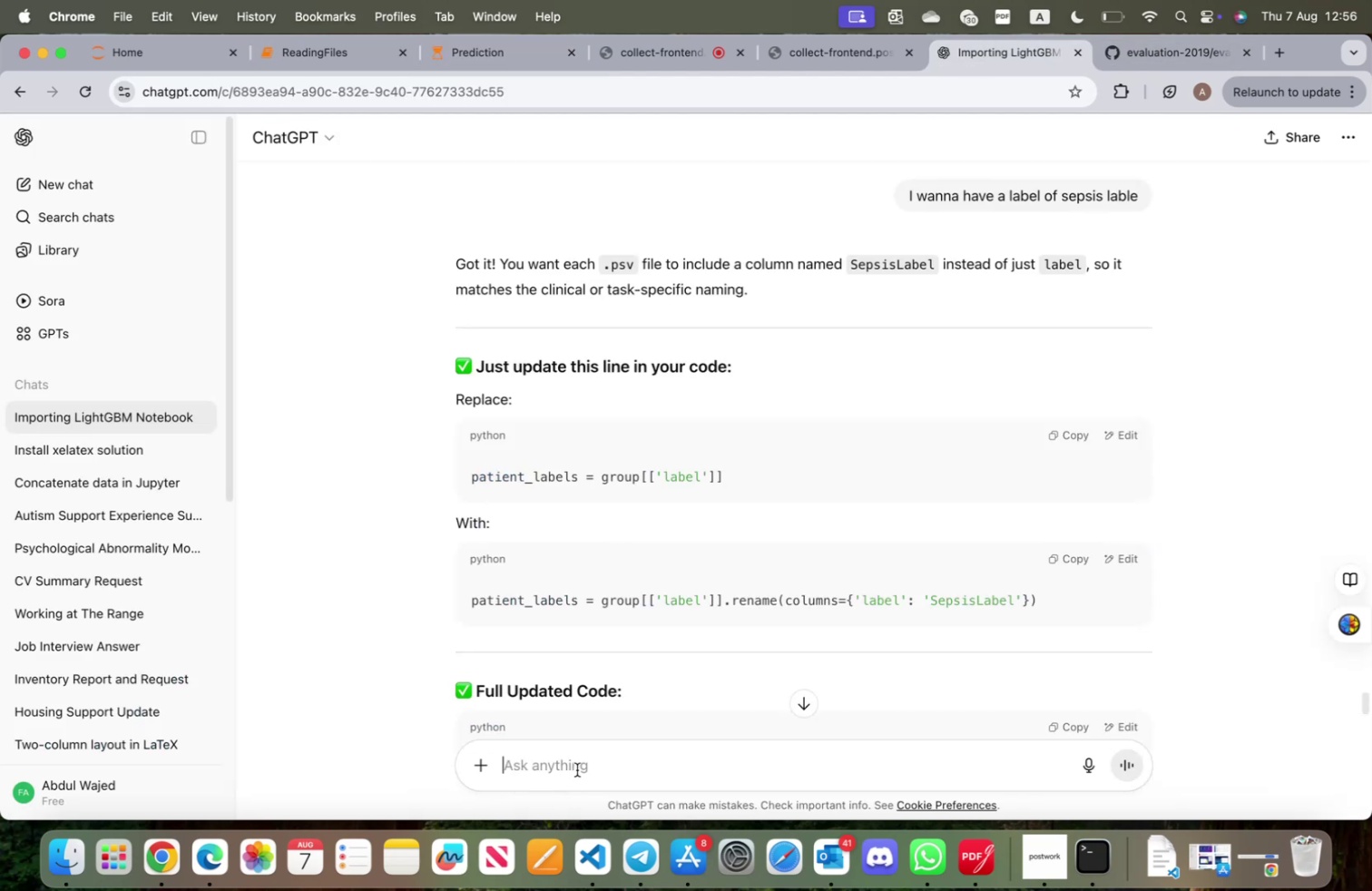 
key(Meta+V)
 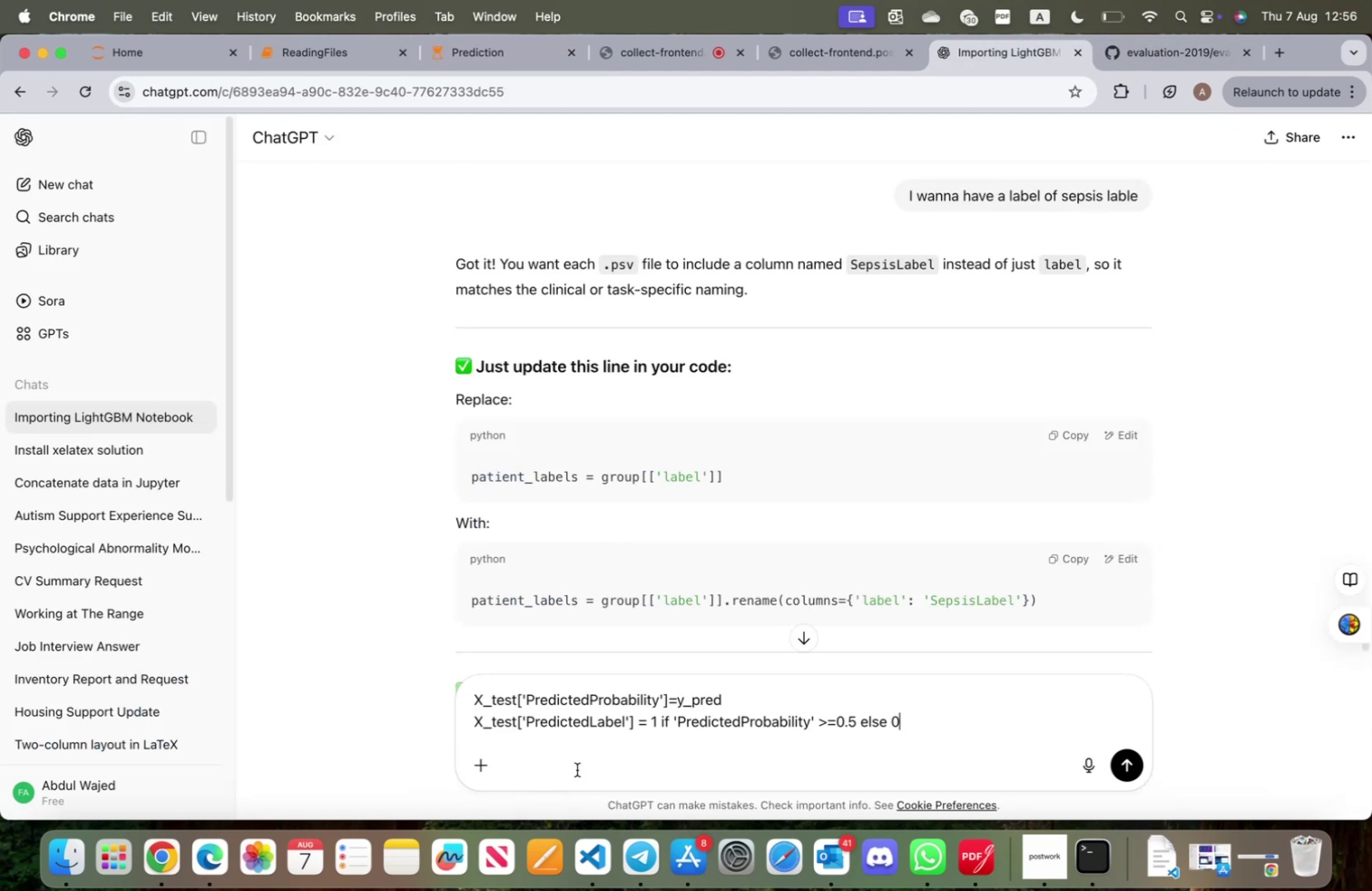 
key(Enter)
 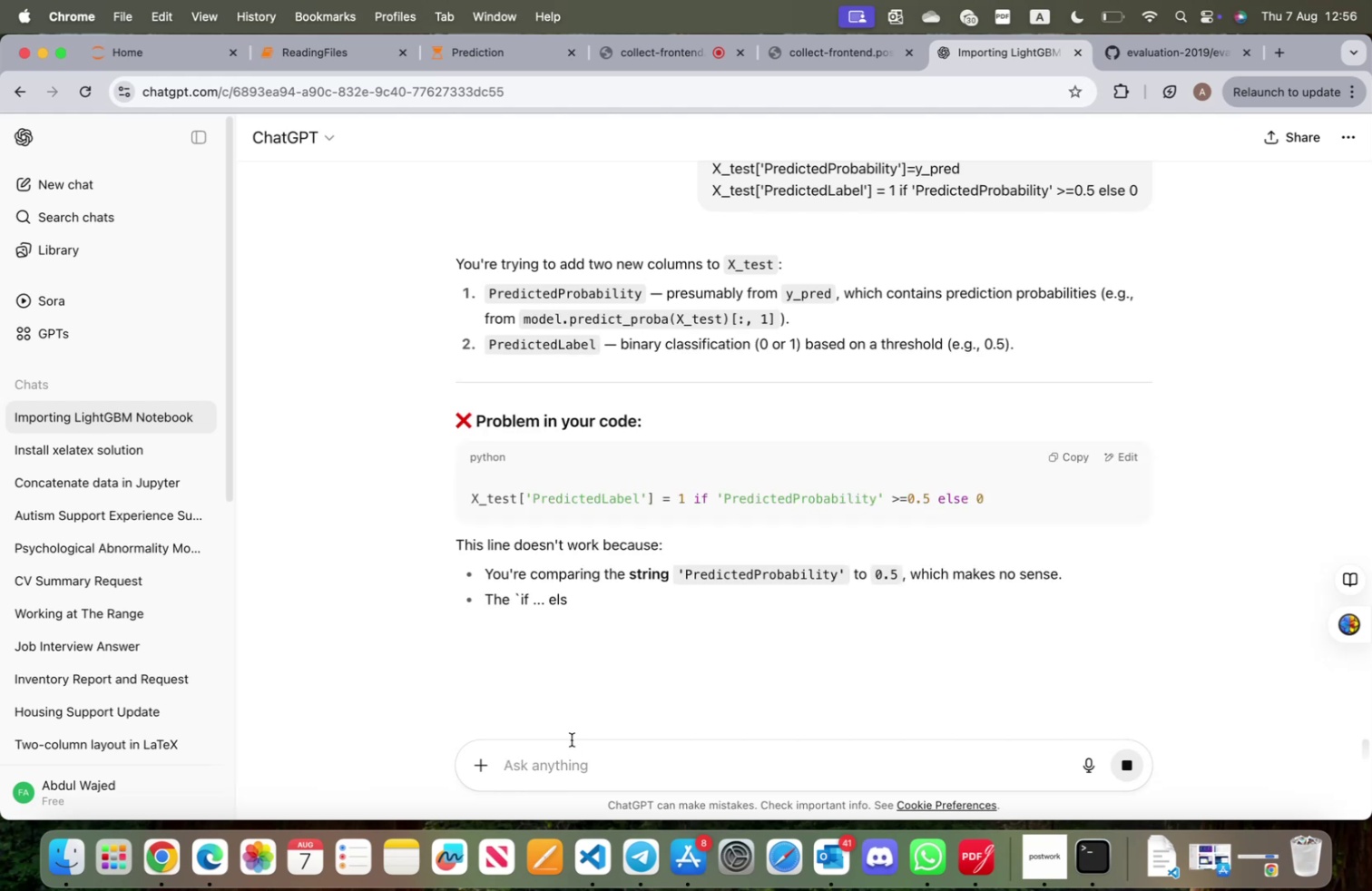 
wait(16.03)
 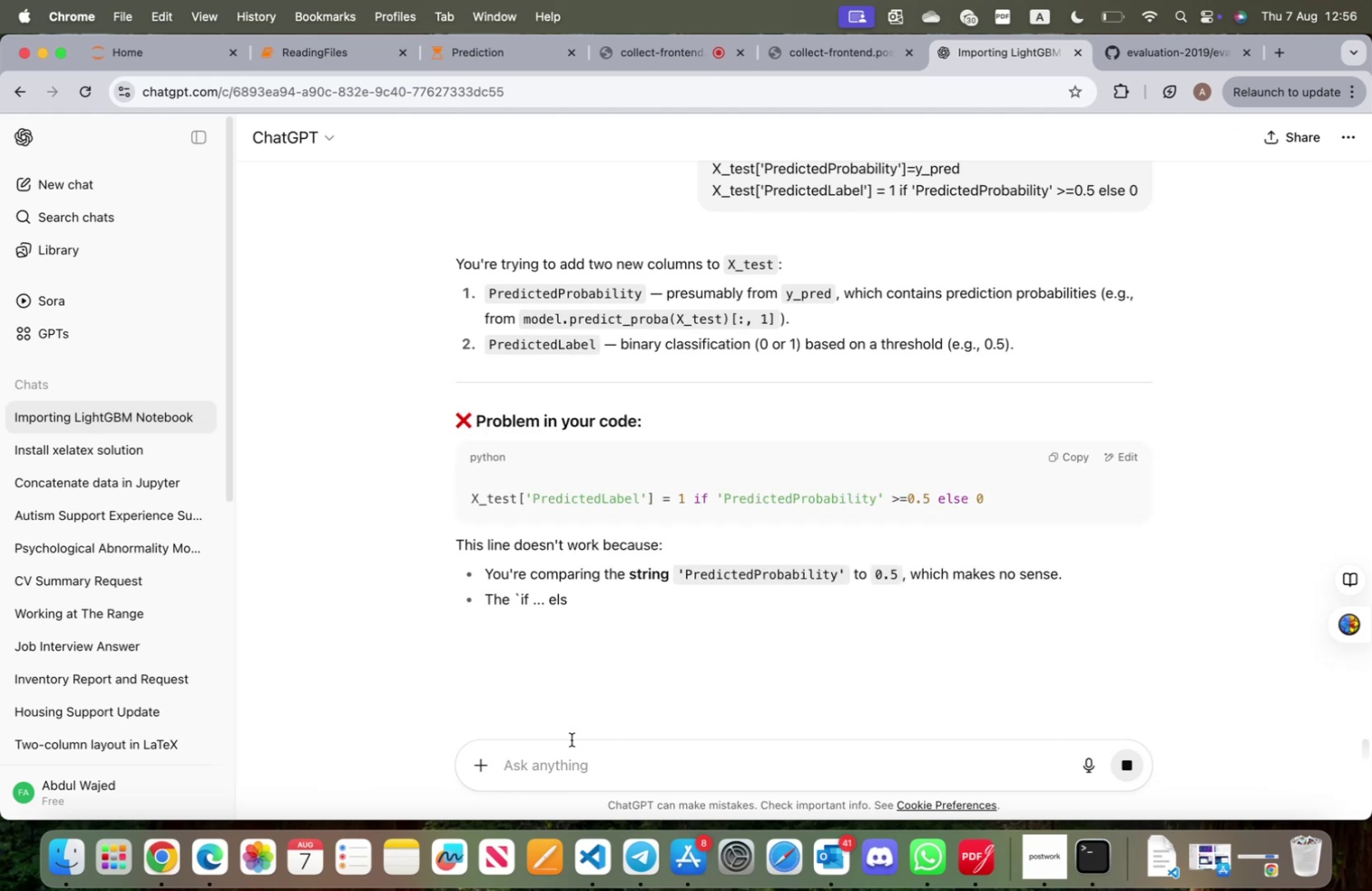 
scroll: coordinate [593, 575], scroll_direction: down, amount: 11.0
 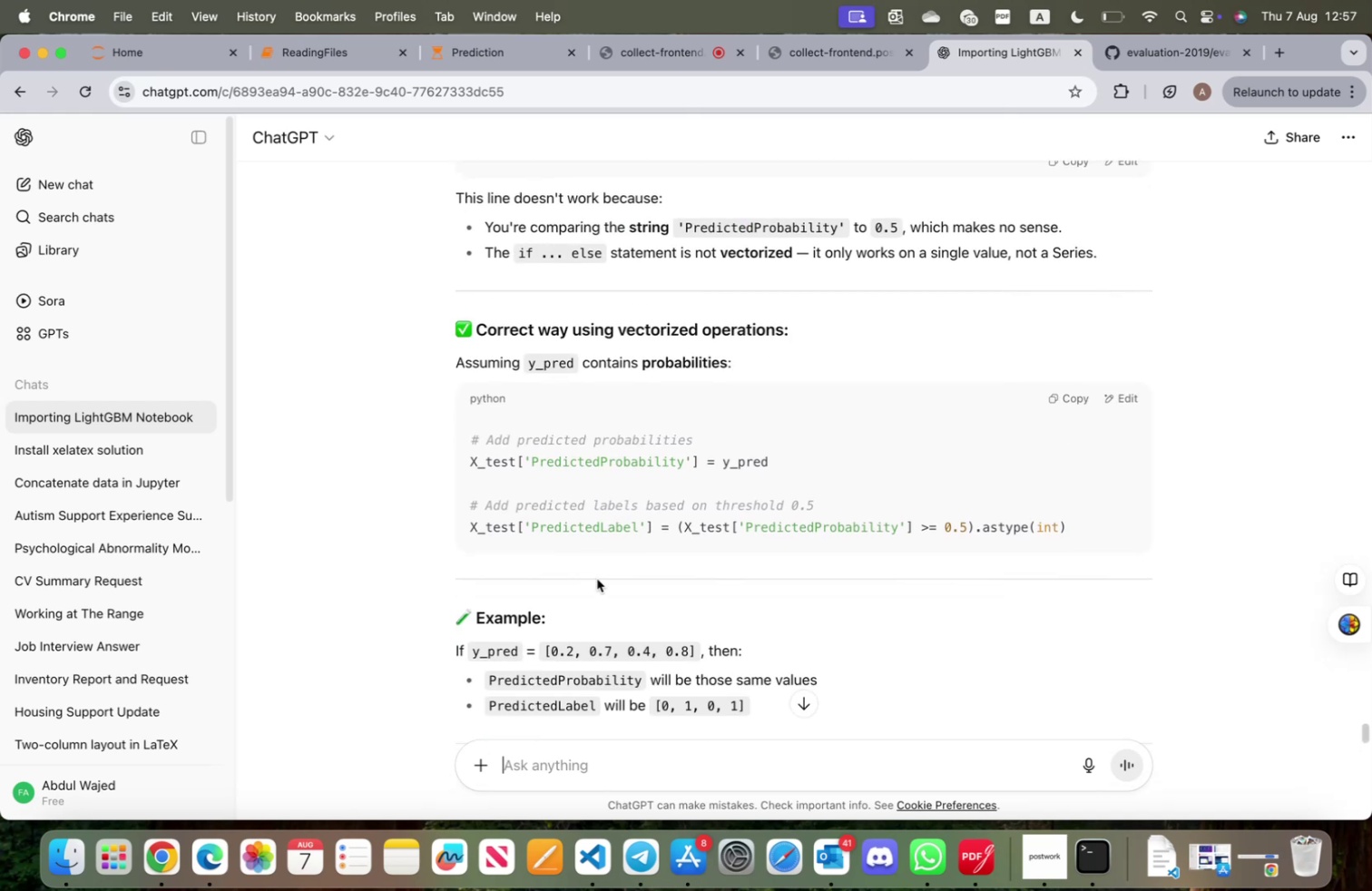 
wait(10.99)
 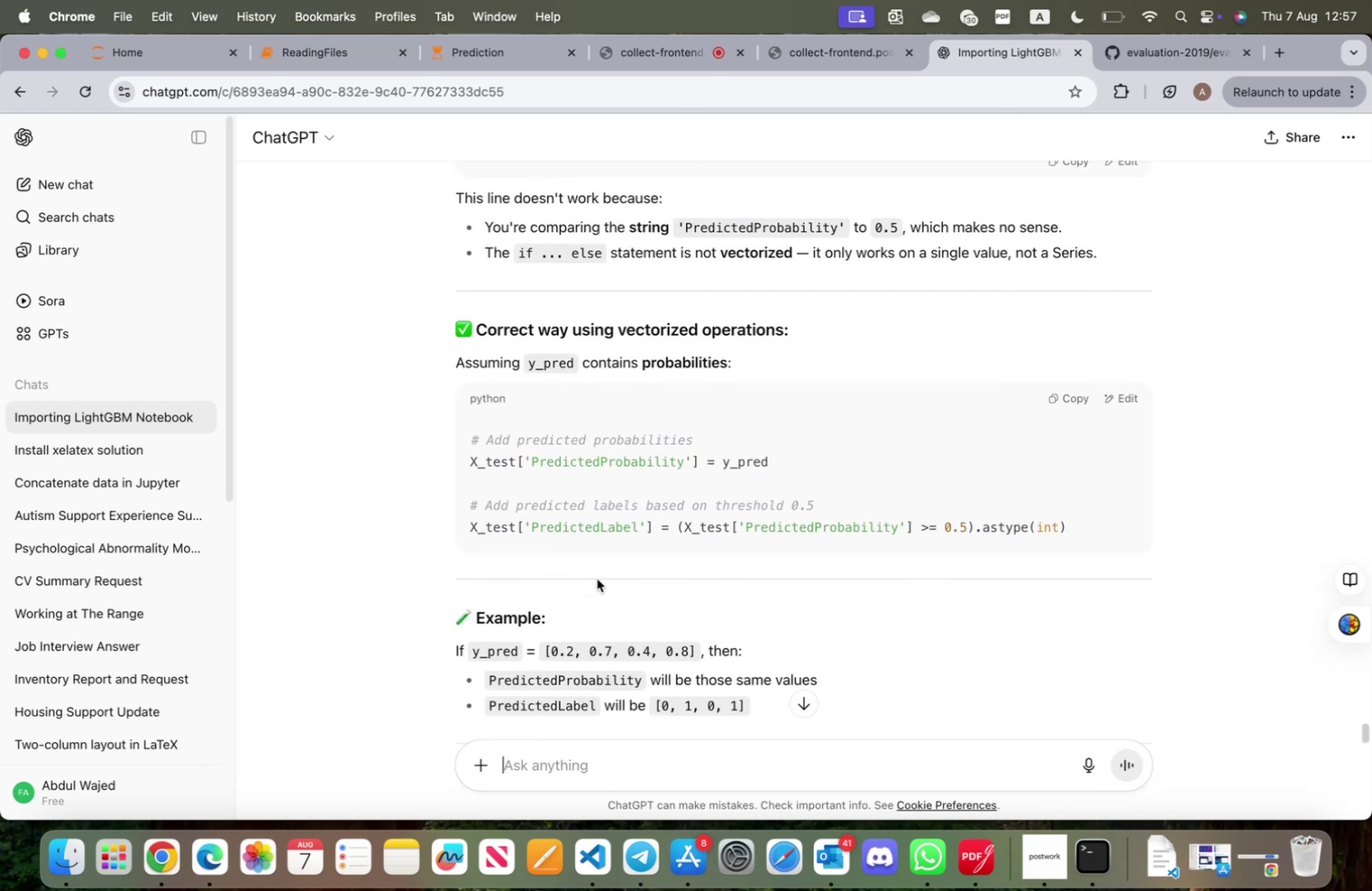 
left_click([1077, 397])
 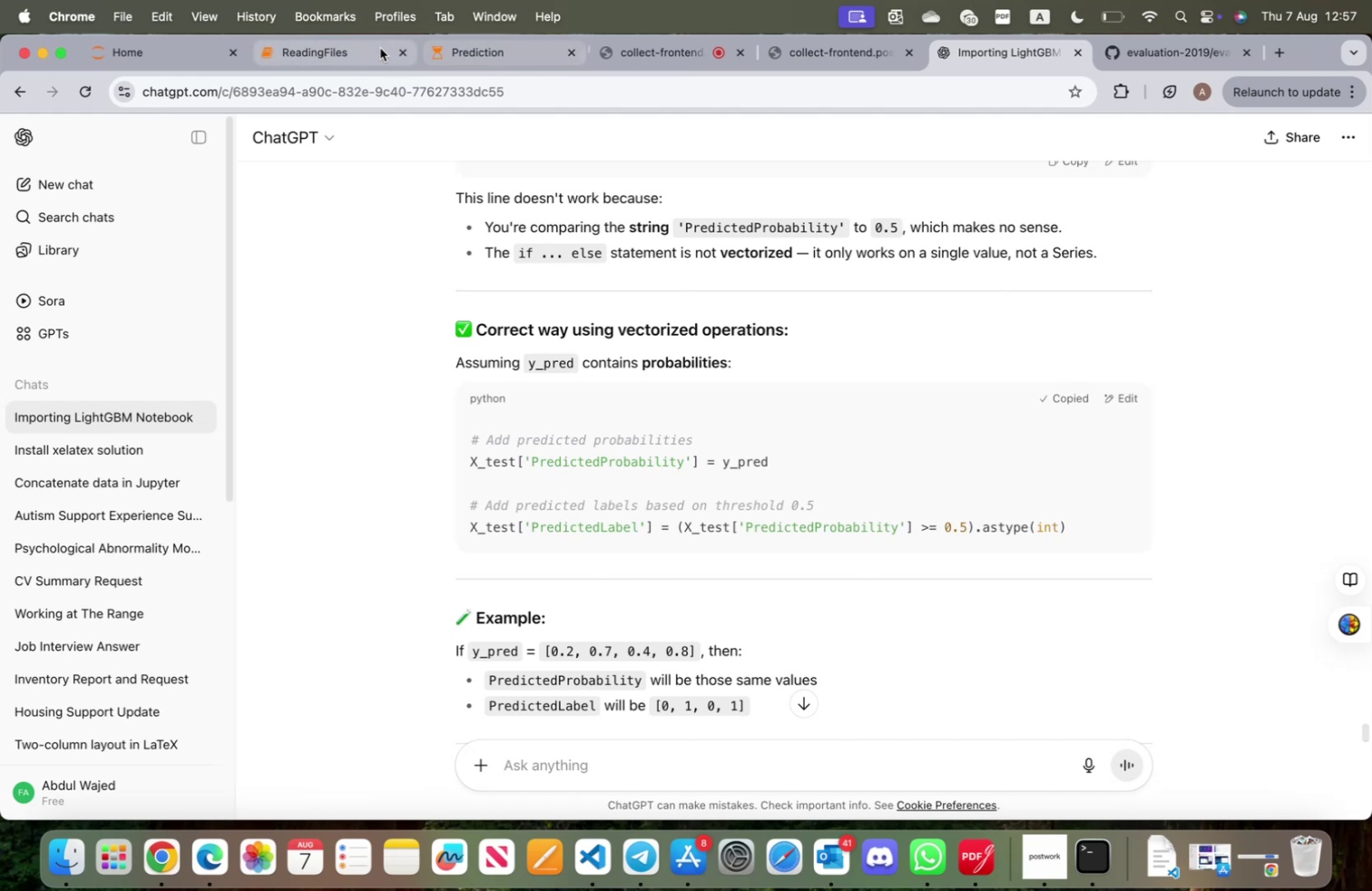 
left_click([481, 60])
 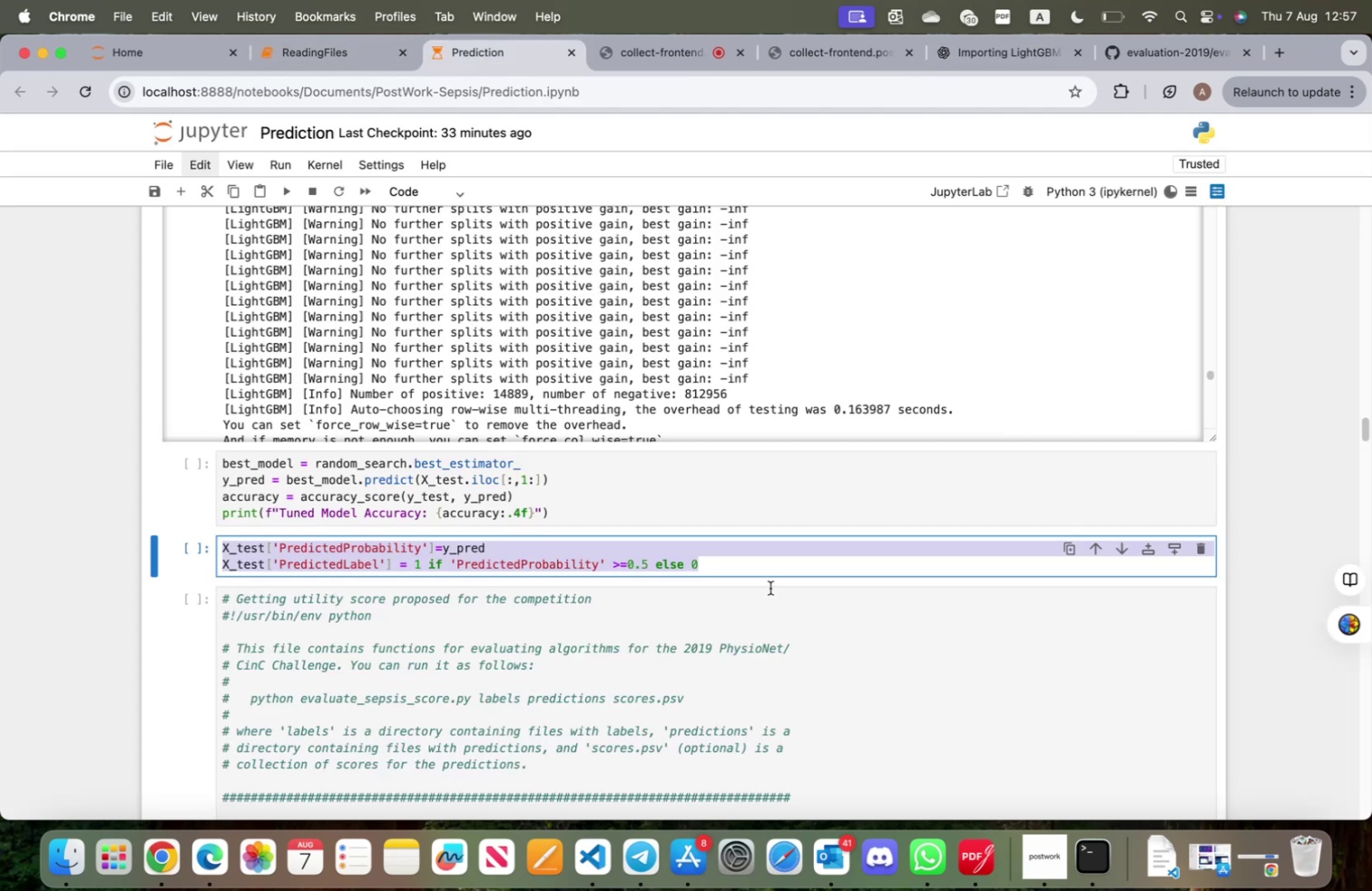 
key(Meta+V)
 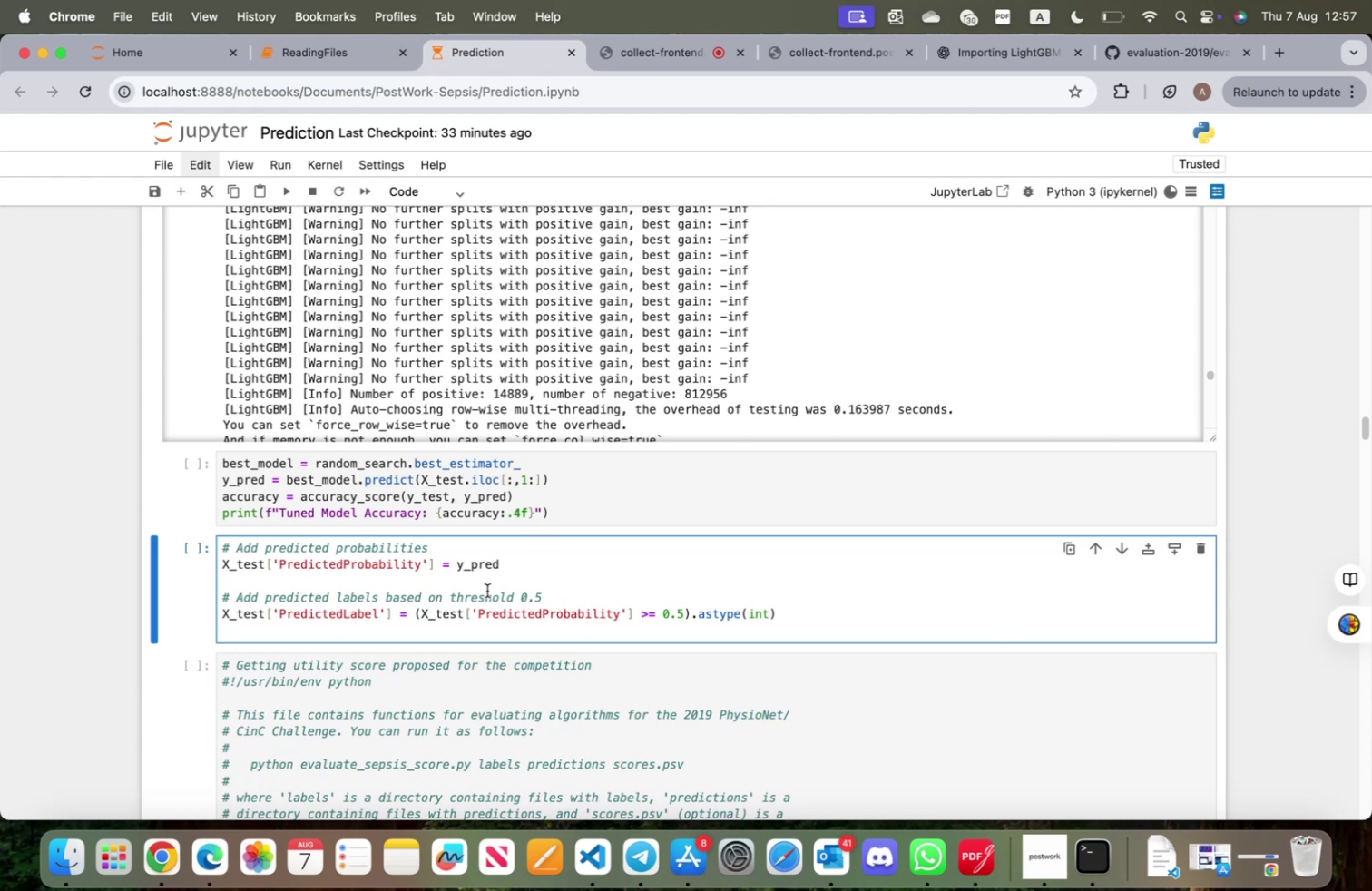 
wait(10.76)
 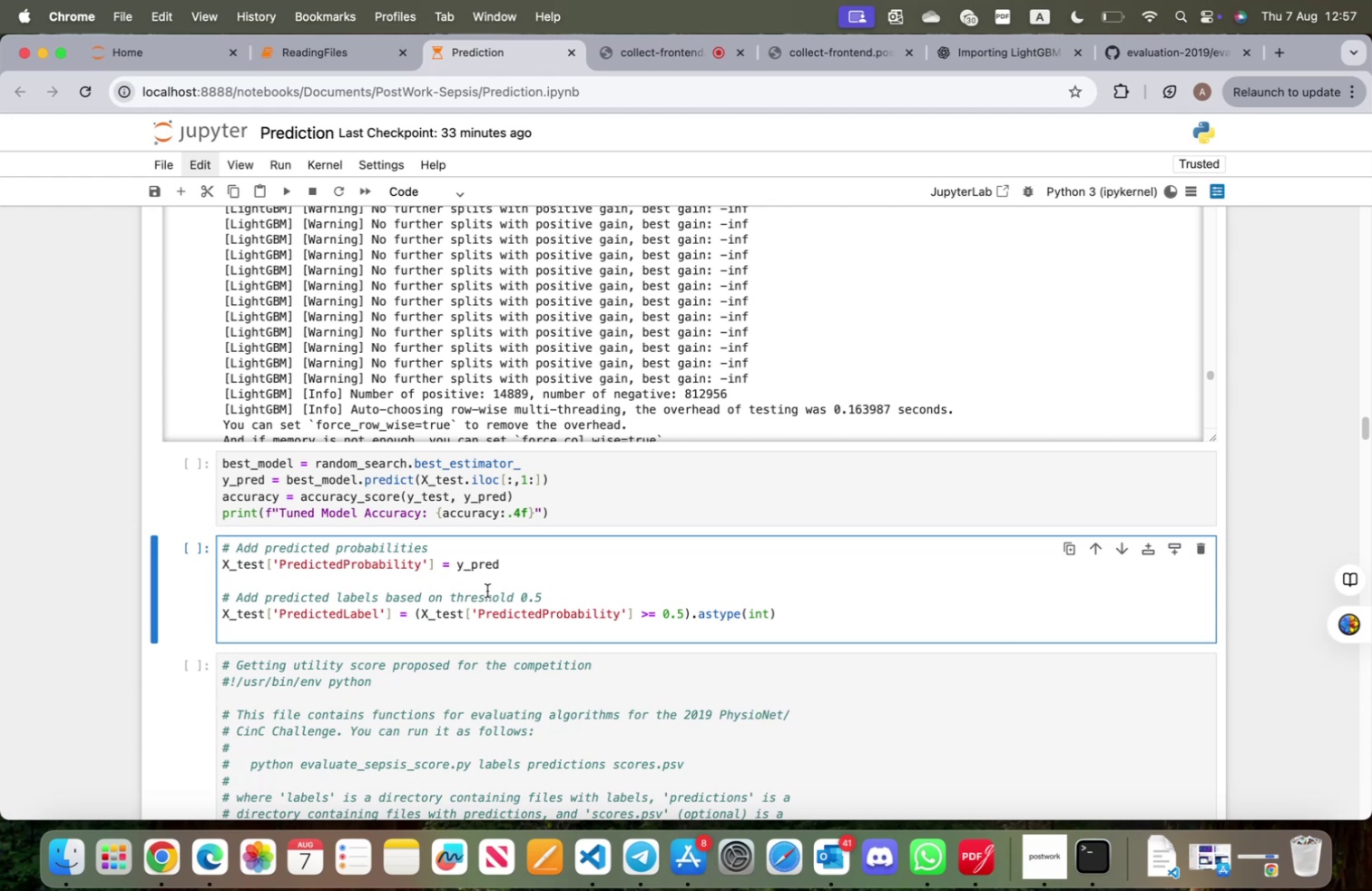 
scroll: coordinate [519, 630], scroll_direction: up, amount: 10.0
 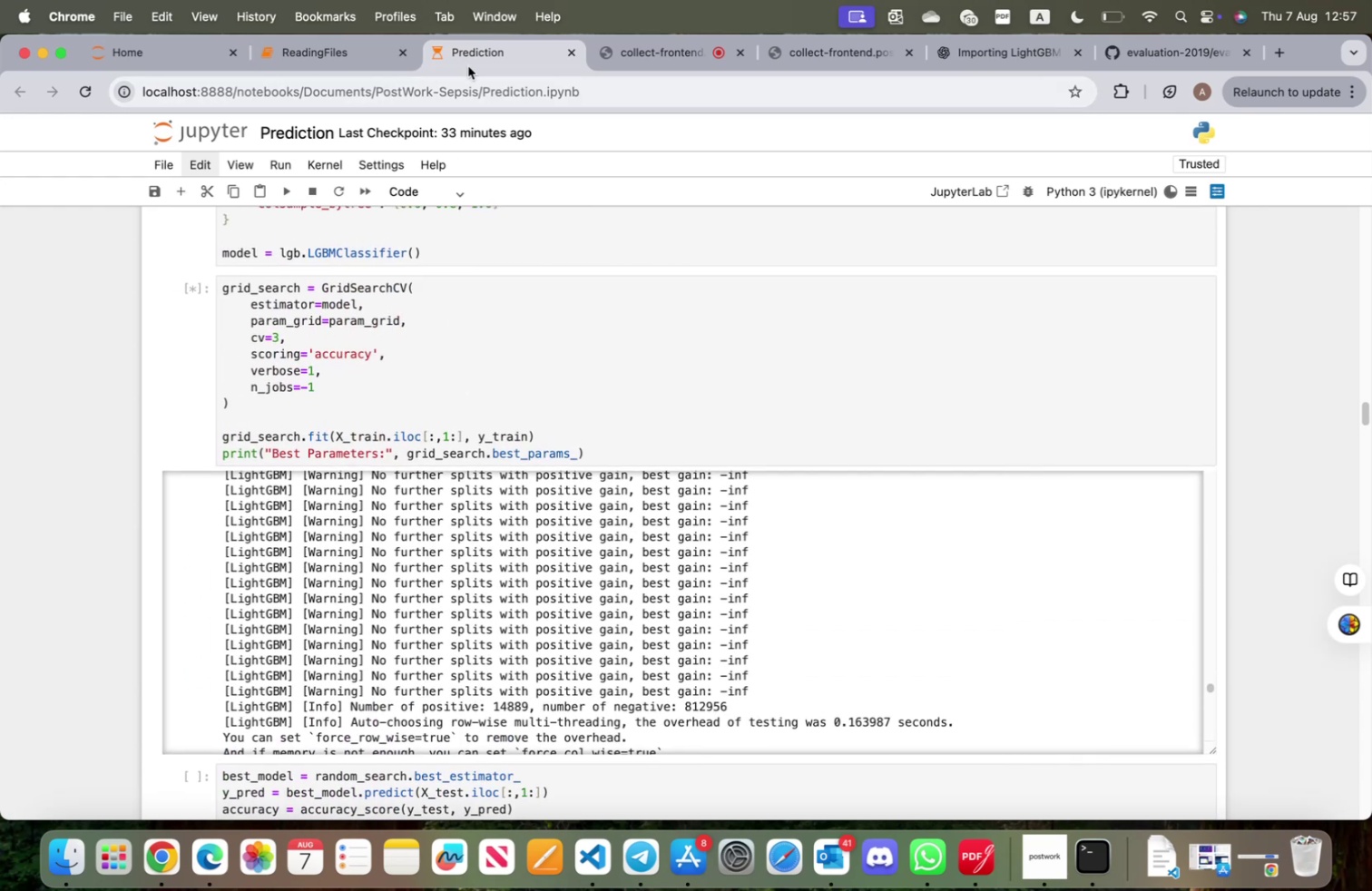 
left_click([605, 54])
 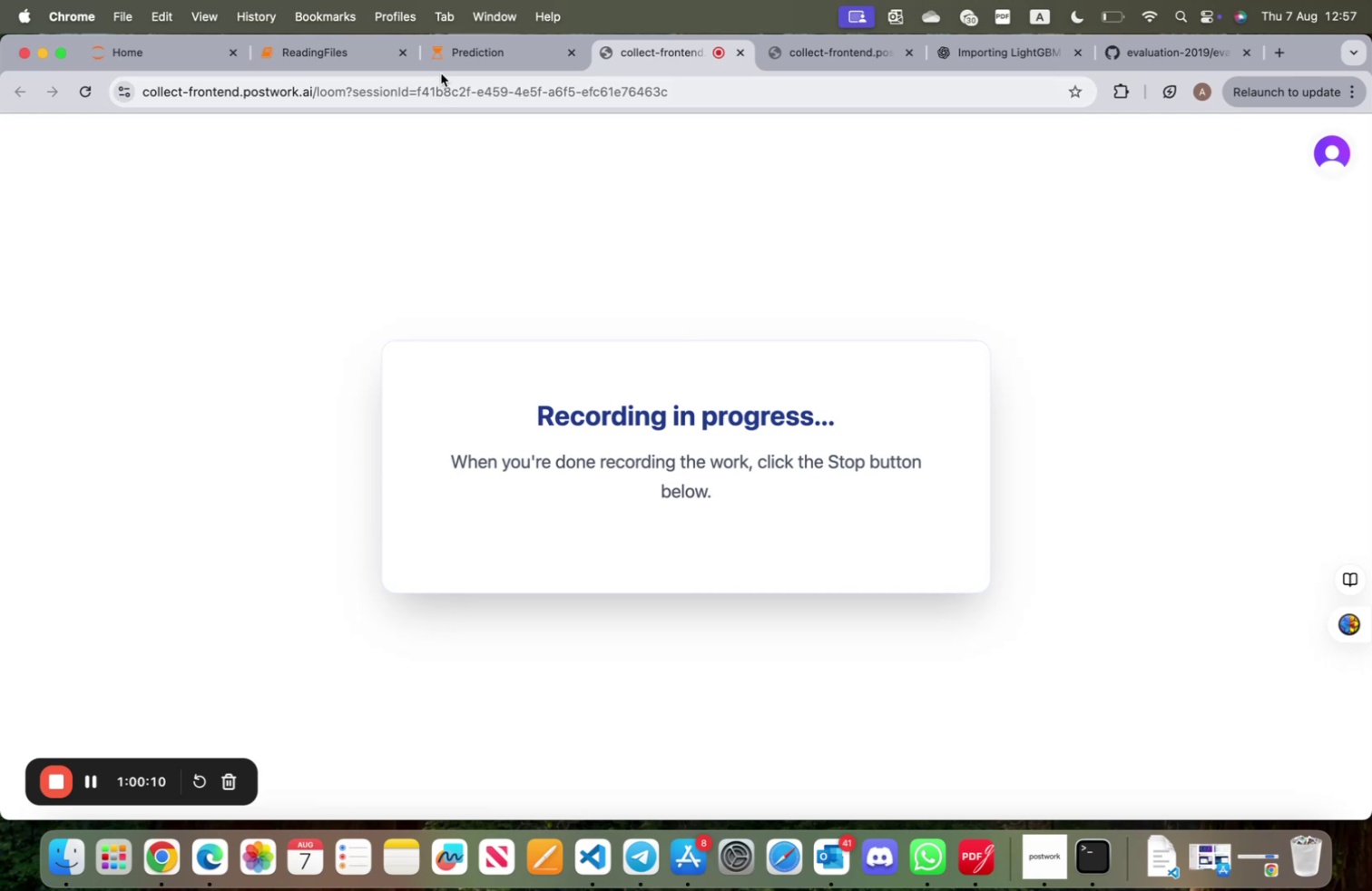 
left_click([477, 55])
 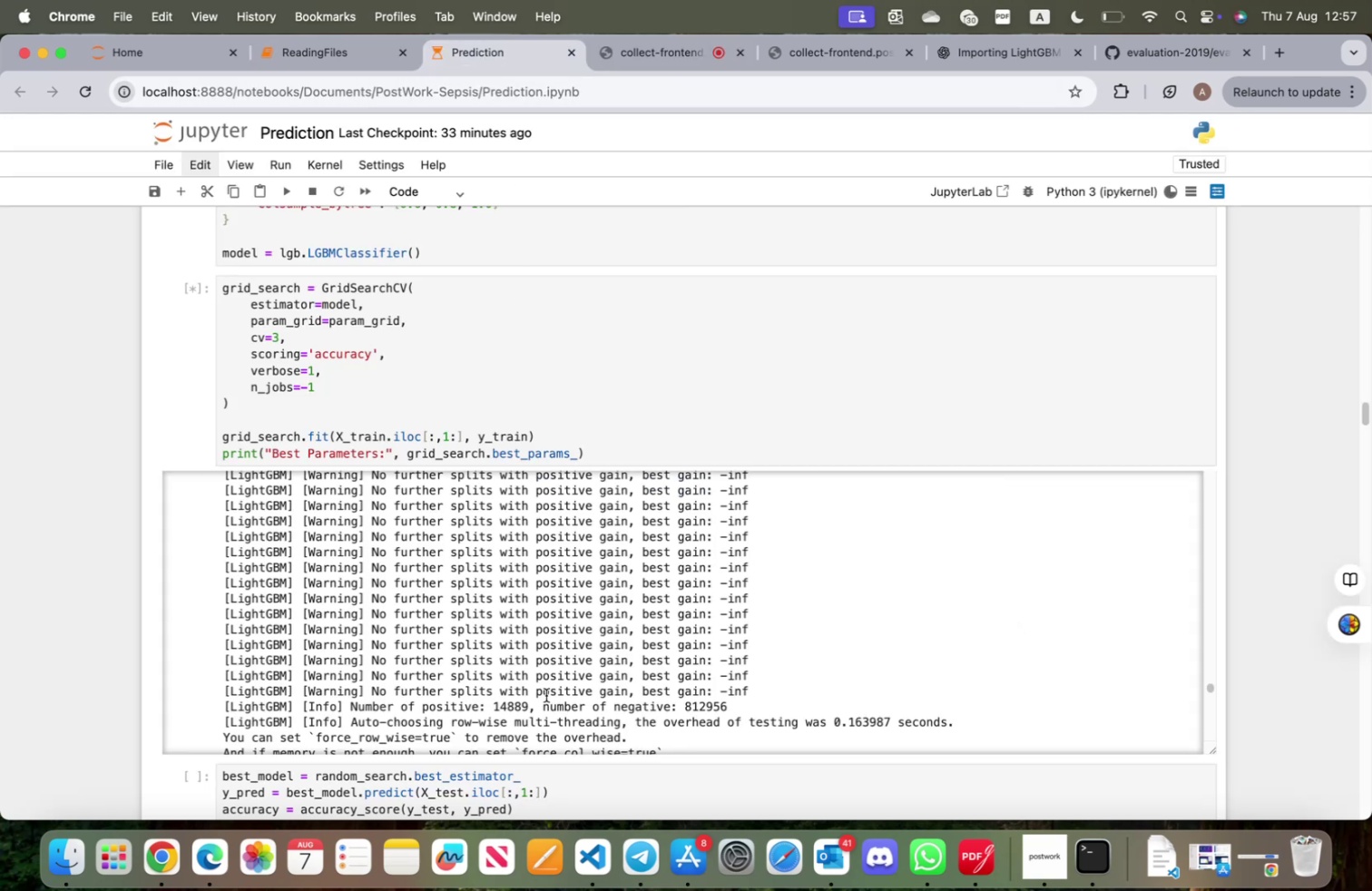 
scroll: coordinate [611, 409], scroll_direction: down, amount: 10.0
 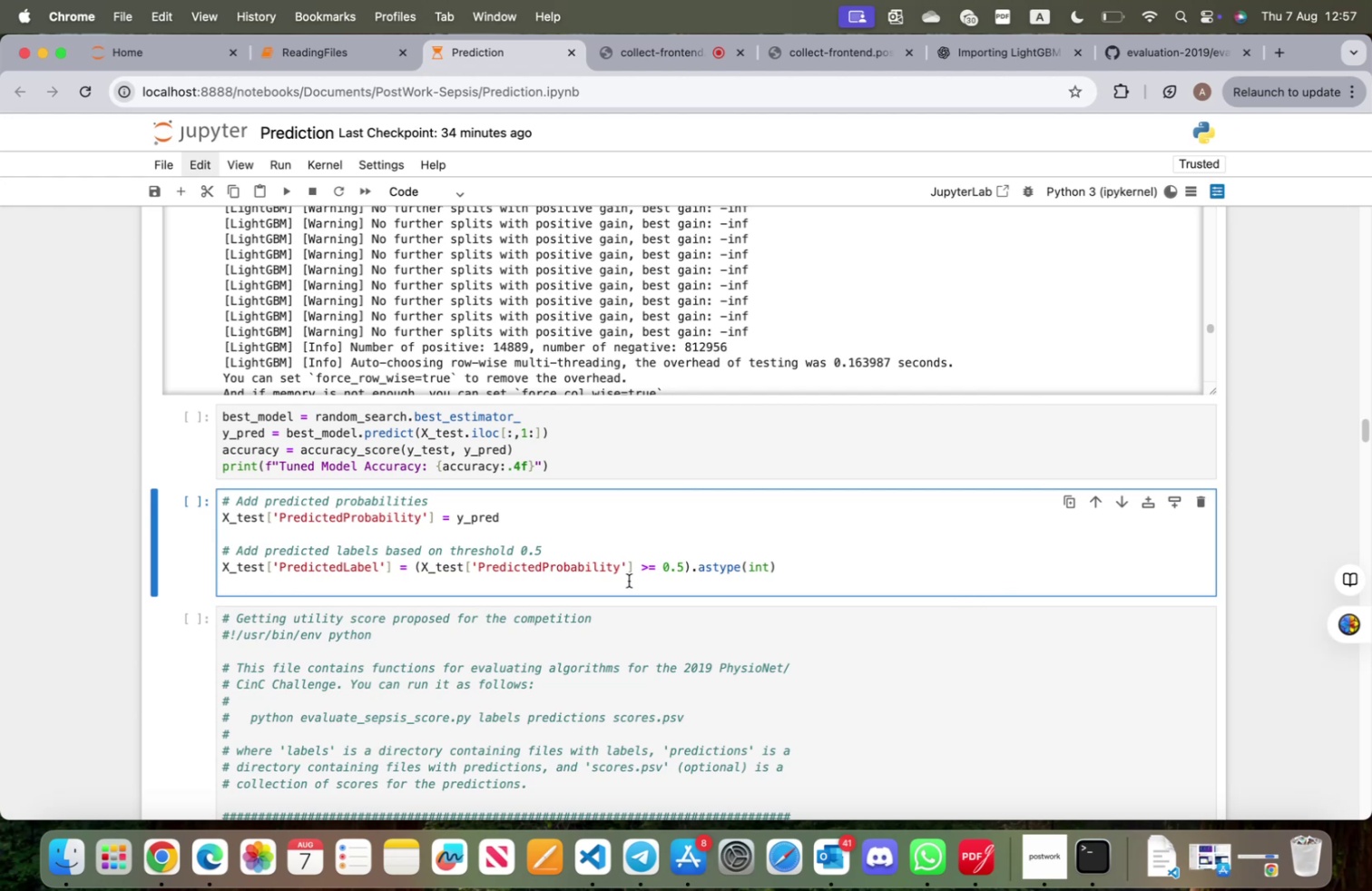 
wait(17.34)
 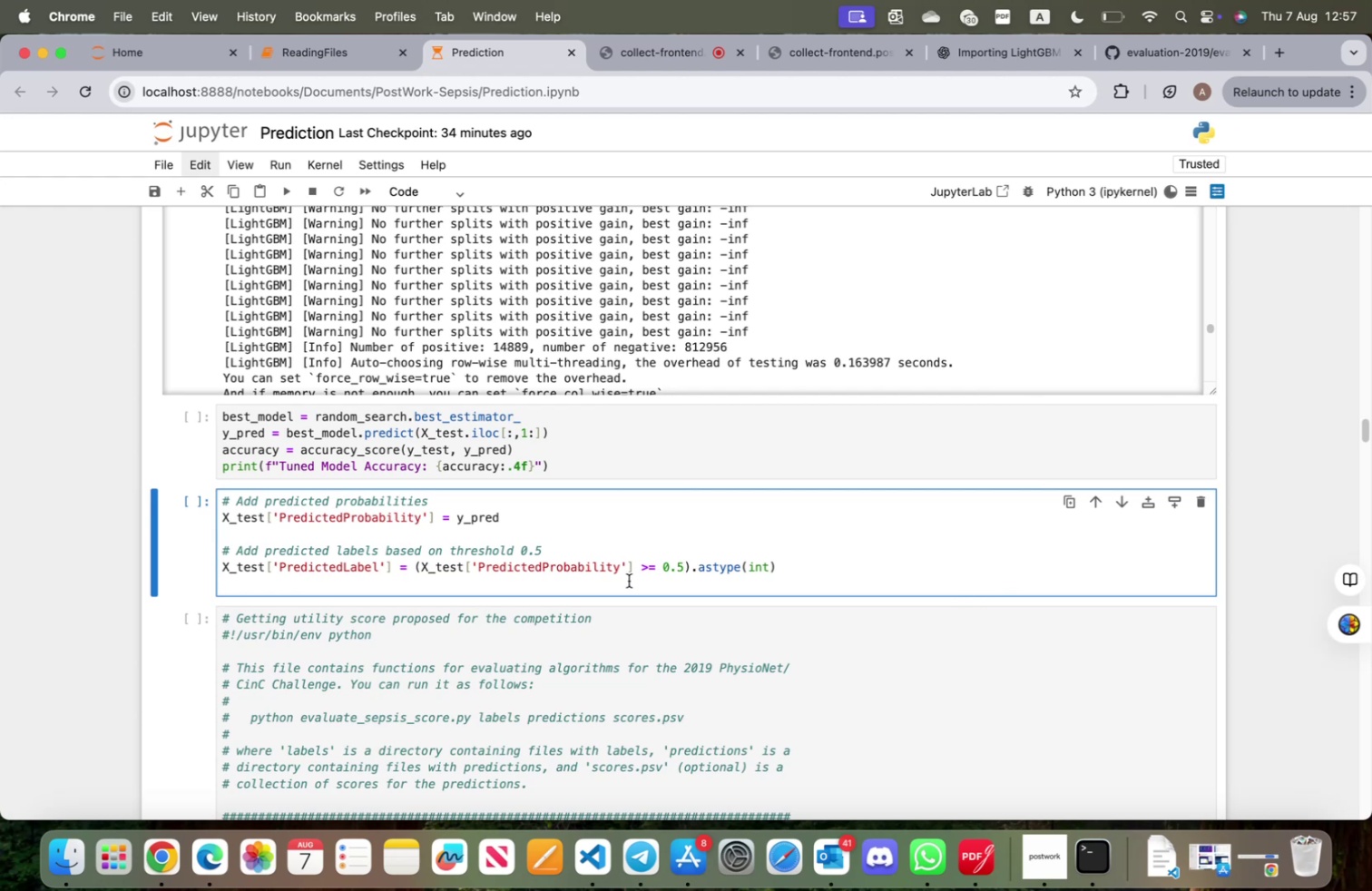 
scroll: coordinate [629, 580], scroll_direction: up, amount: 21.0
 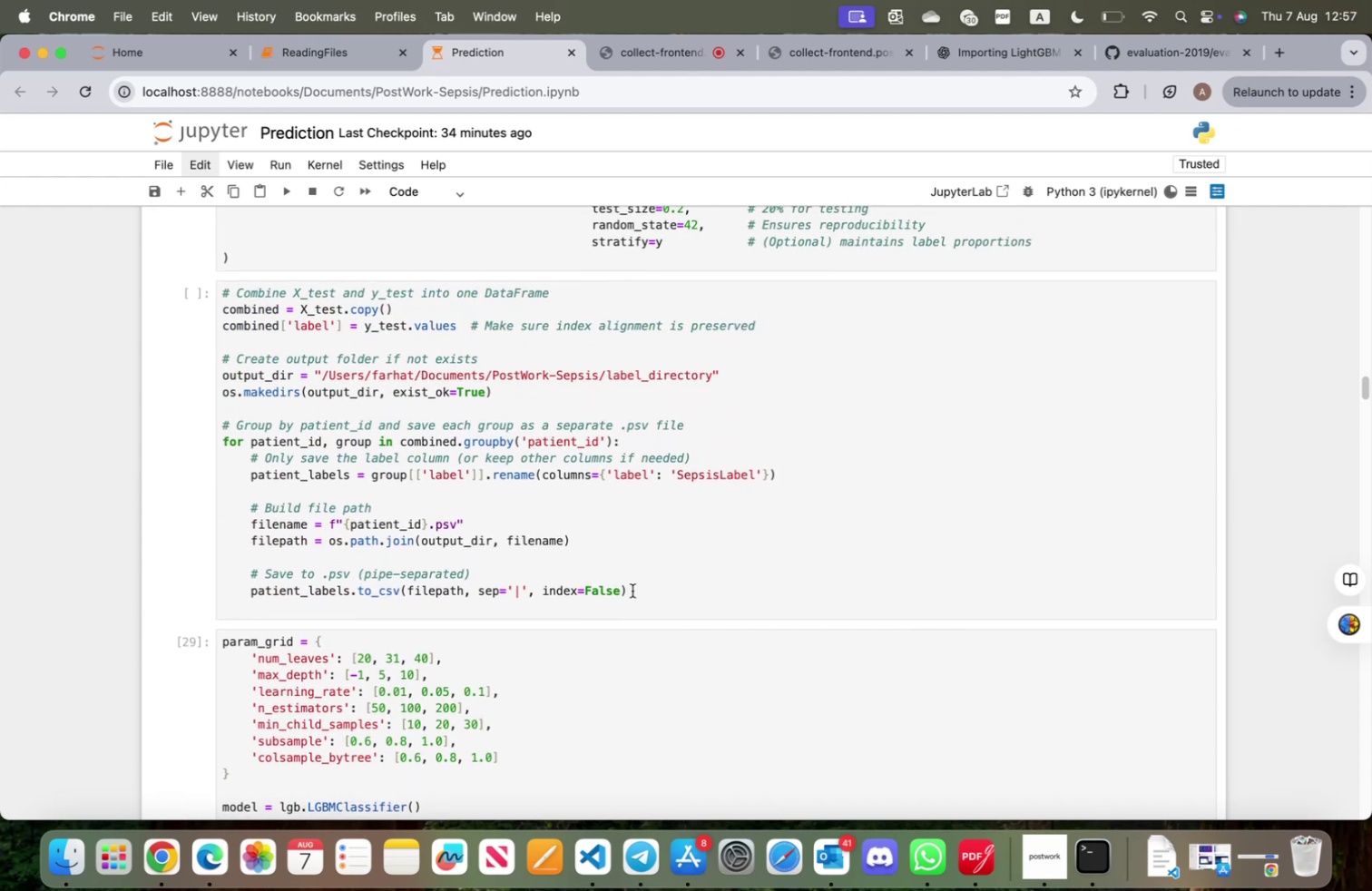 
left_click_drag(start_coordinate=[645, 590], to_coordinate=[225, 284])
 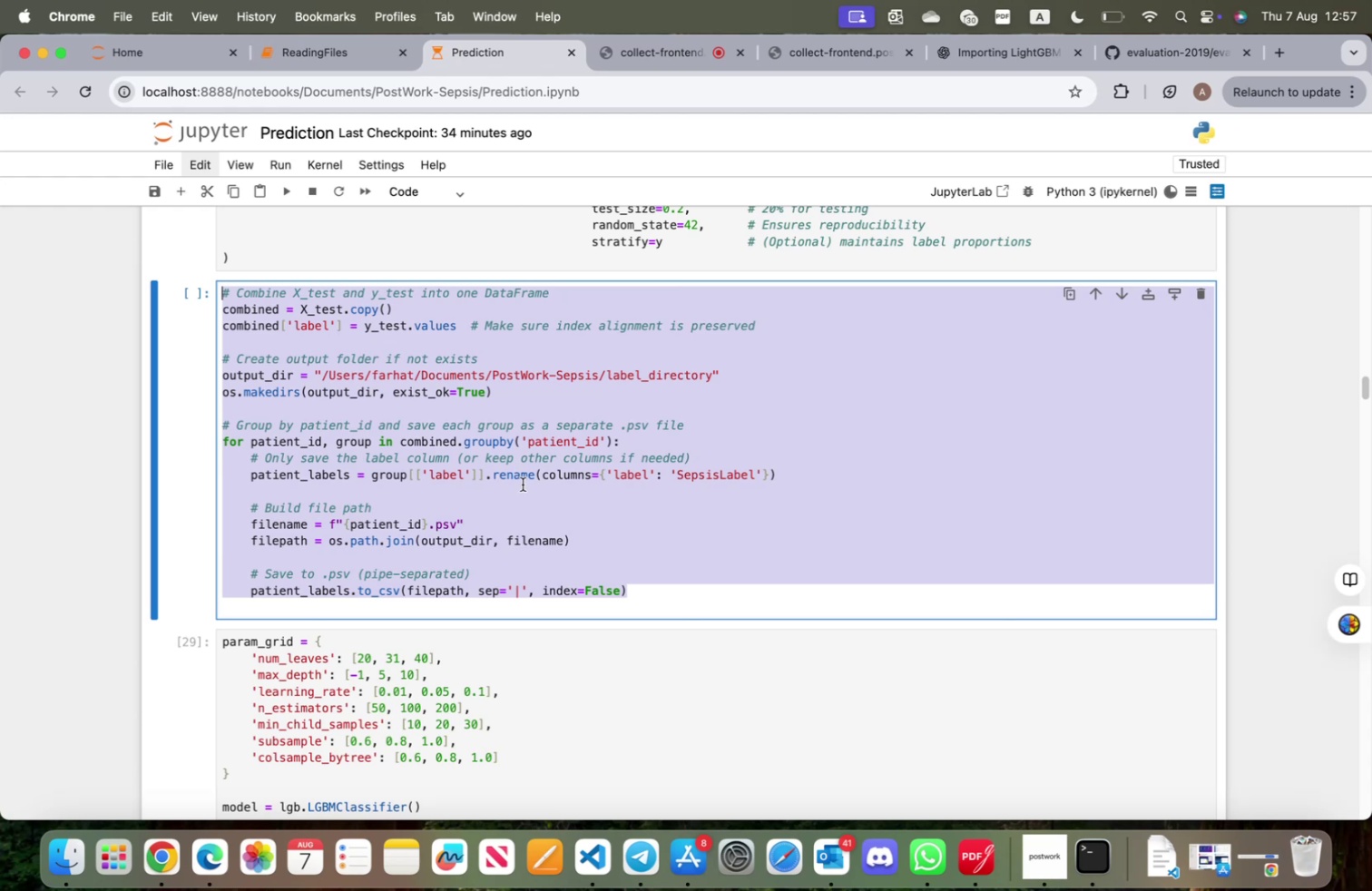 
key(Meta+C)
 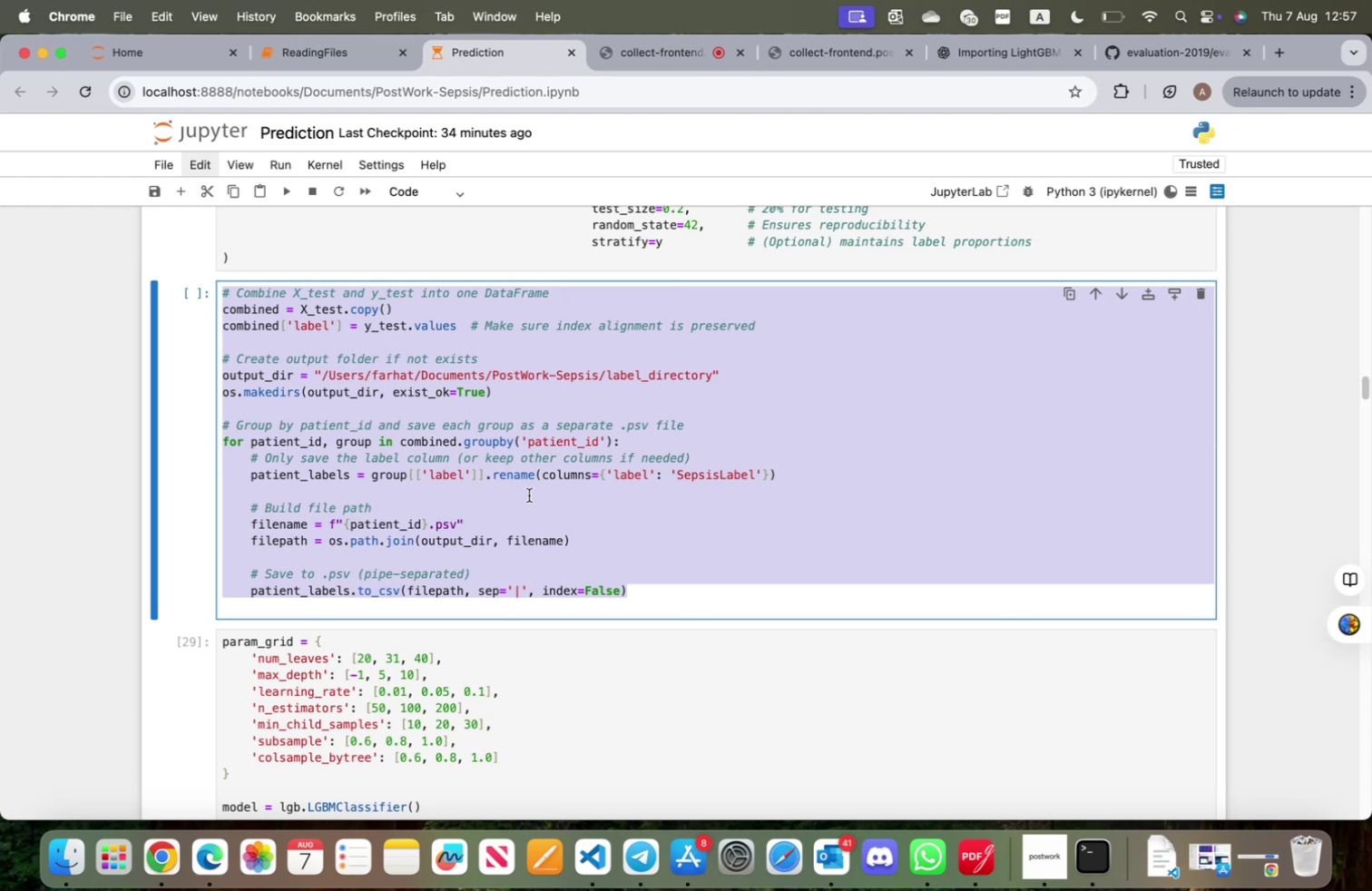 
scroll: coordinate [590, 719], scroll_direction: down, amount: 35.0
 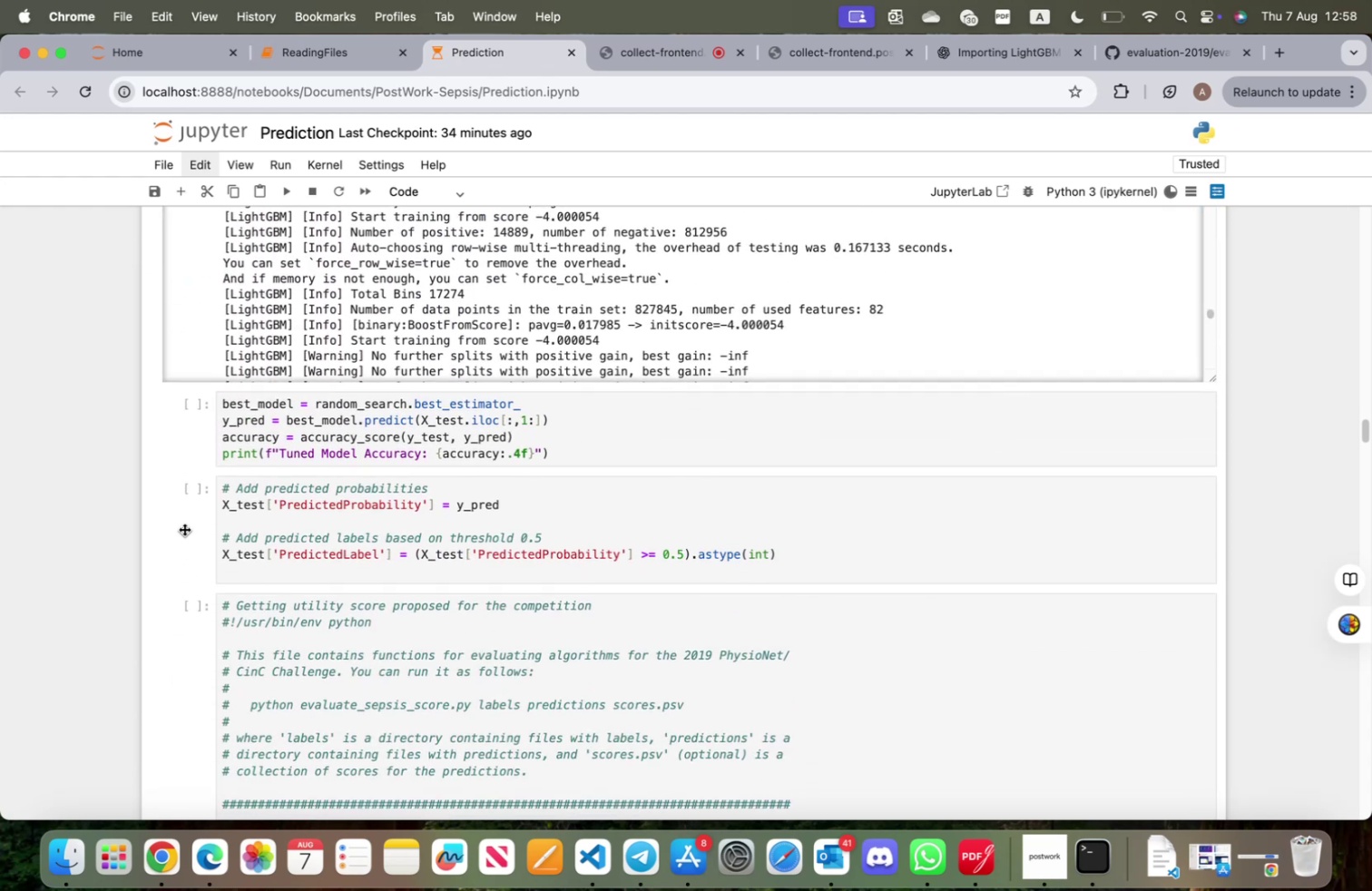 
left_click([184, 528])
 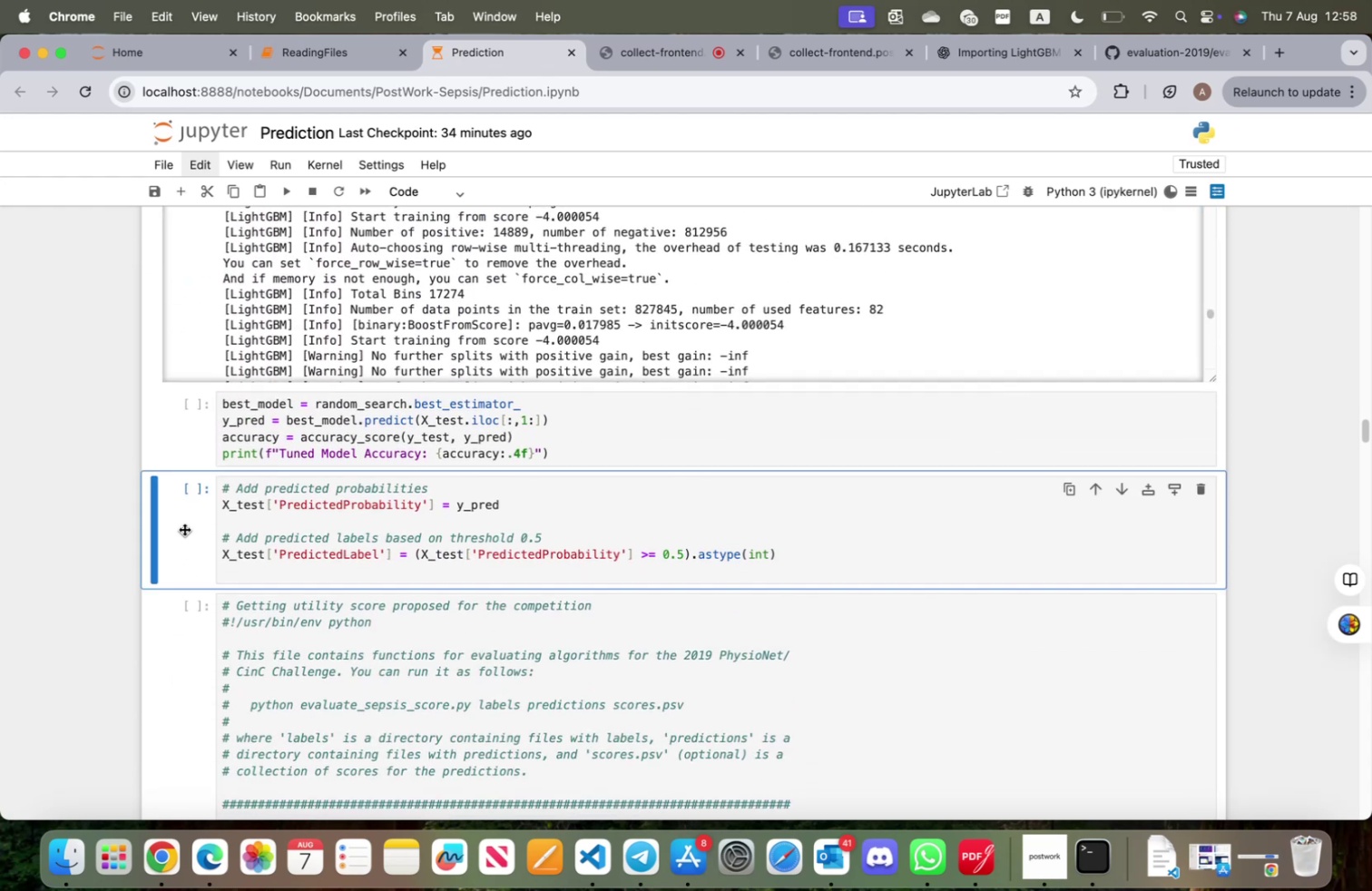 
key(B)
 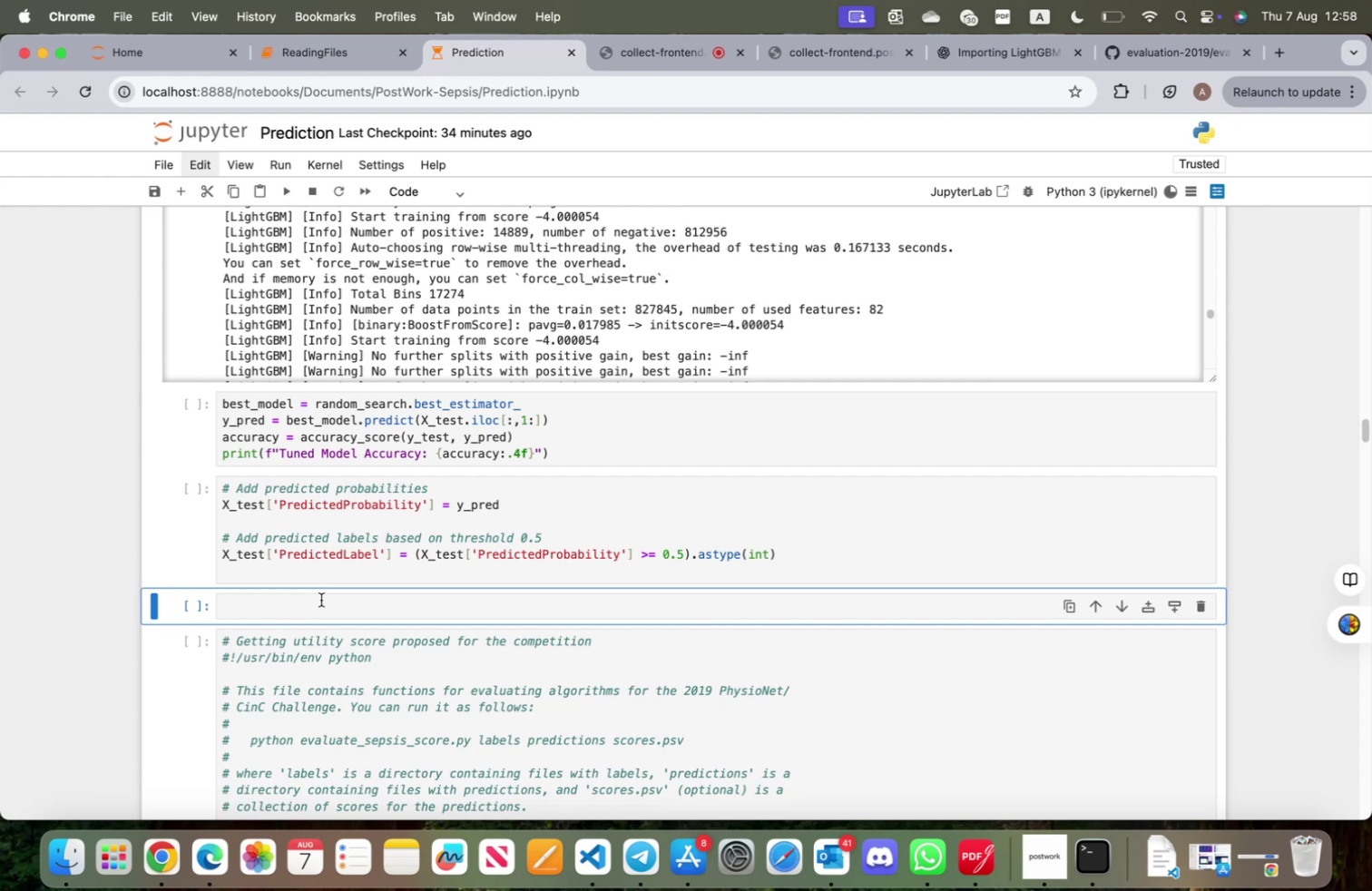 
left_click([321, 601])
 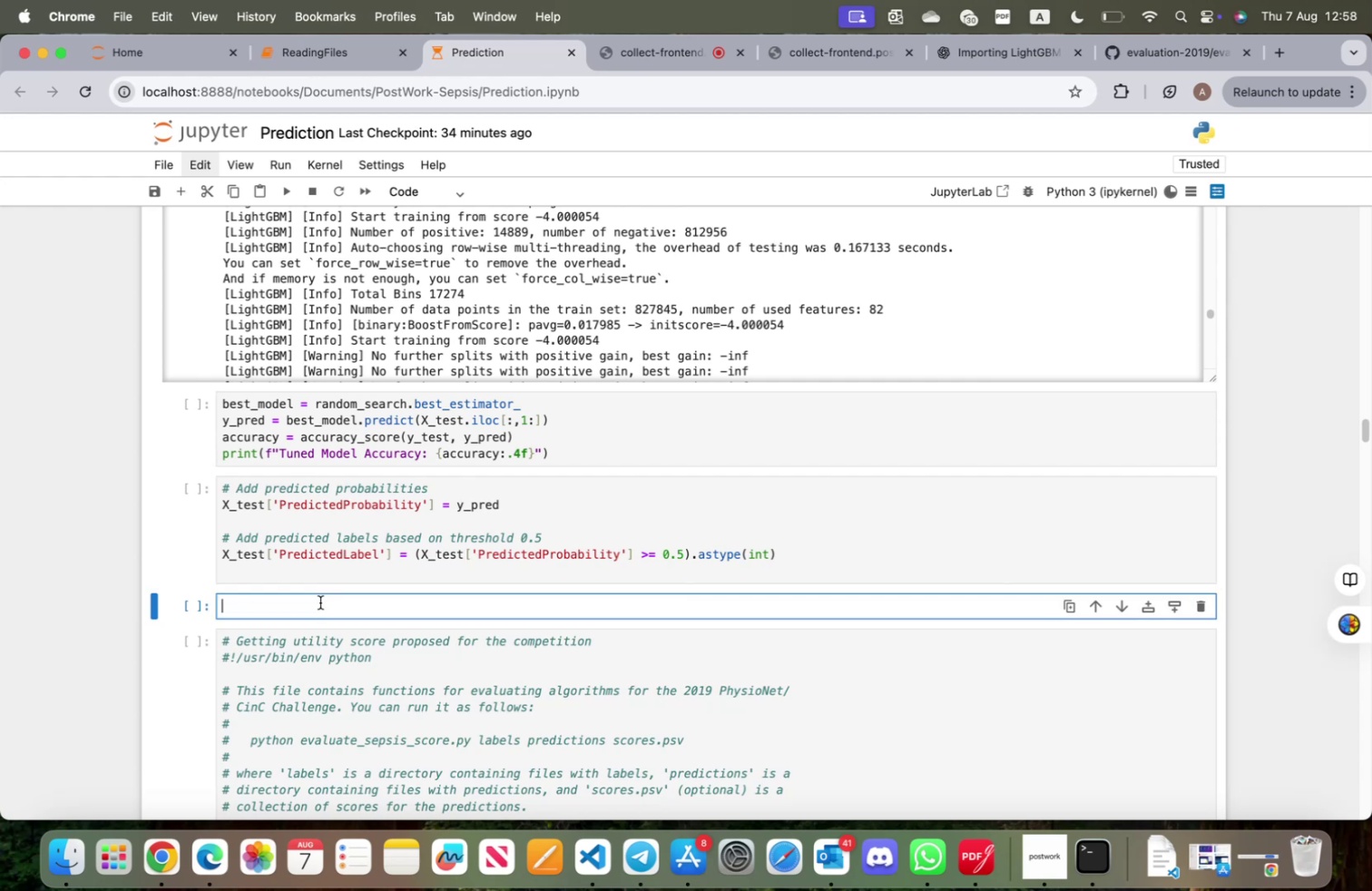 
key(Meta+V)
 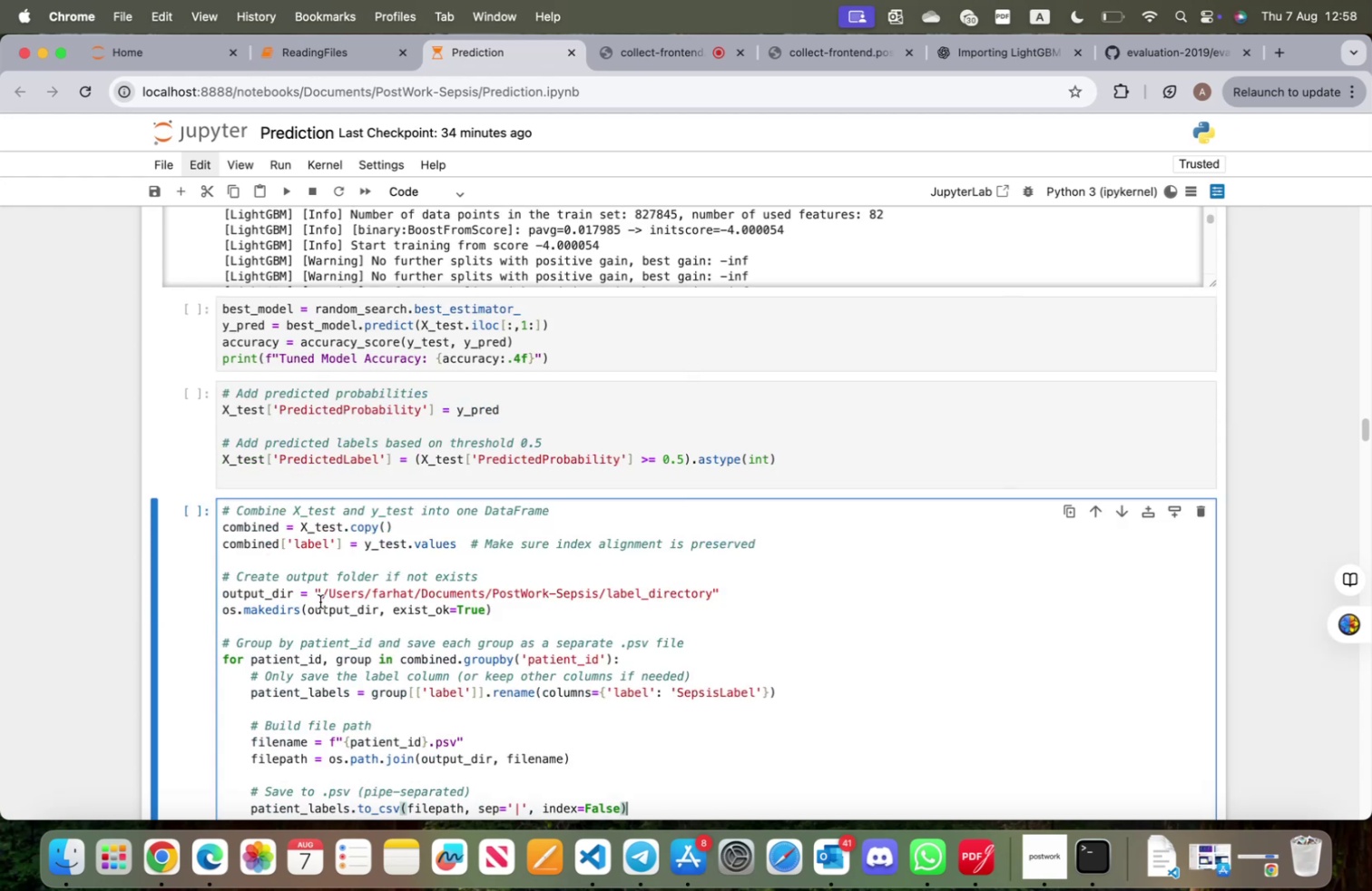 
scroll: coordinate [324, 600], scroll_direction: down, amount: 6.0
 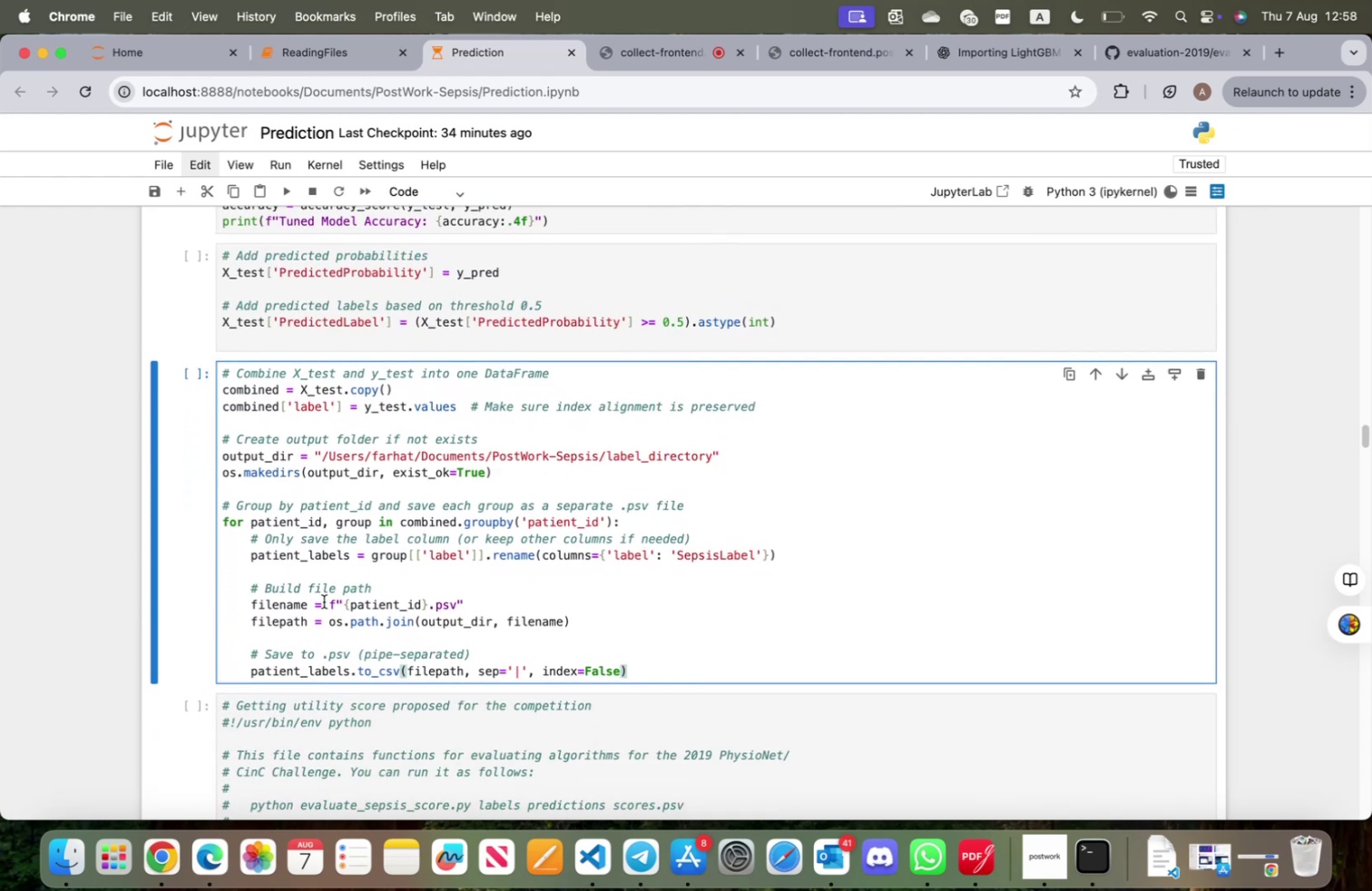 
scroll: coordinate [710, 573], scroll_direction: up, amount: 23.0
 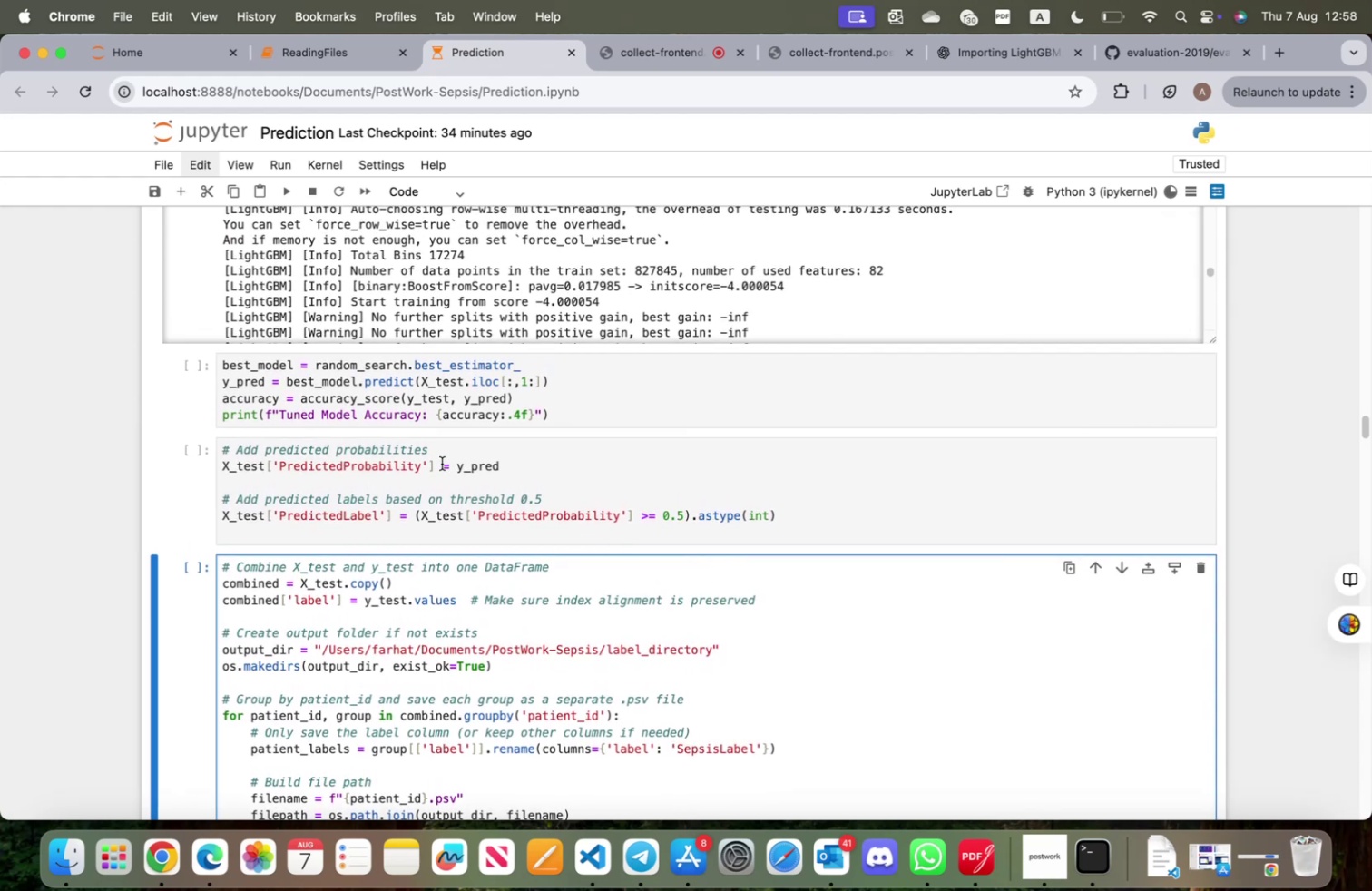 
wait(6.23)
 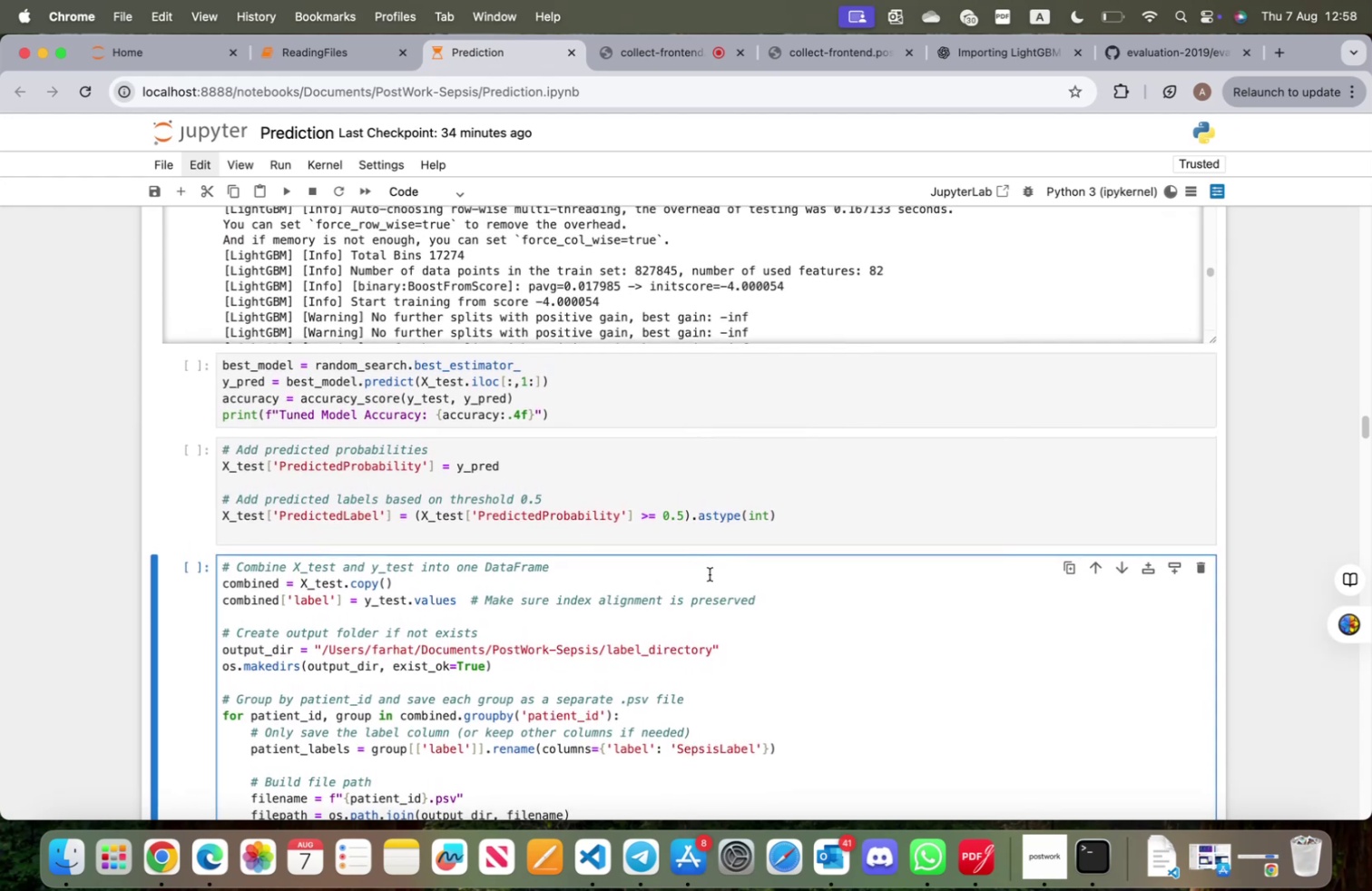 
left_click_drag(start_coordinate=[435, 465], to_coordinate=[191, 467])
 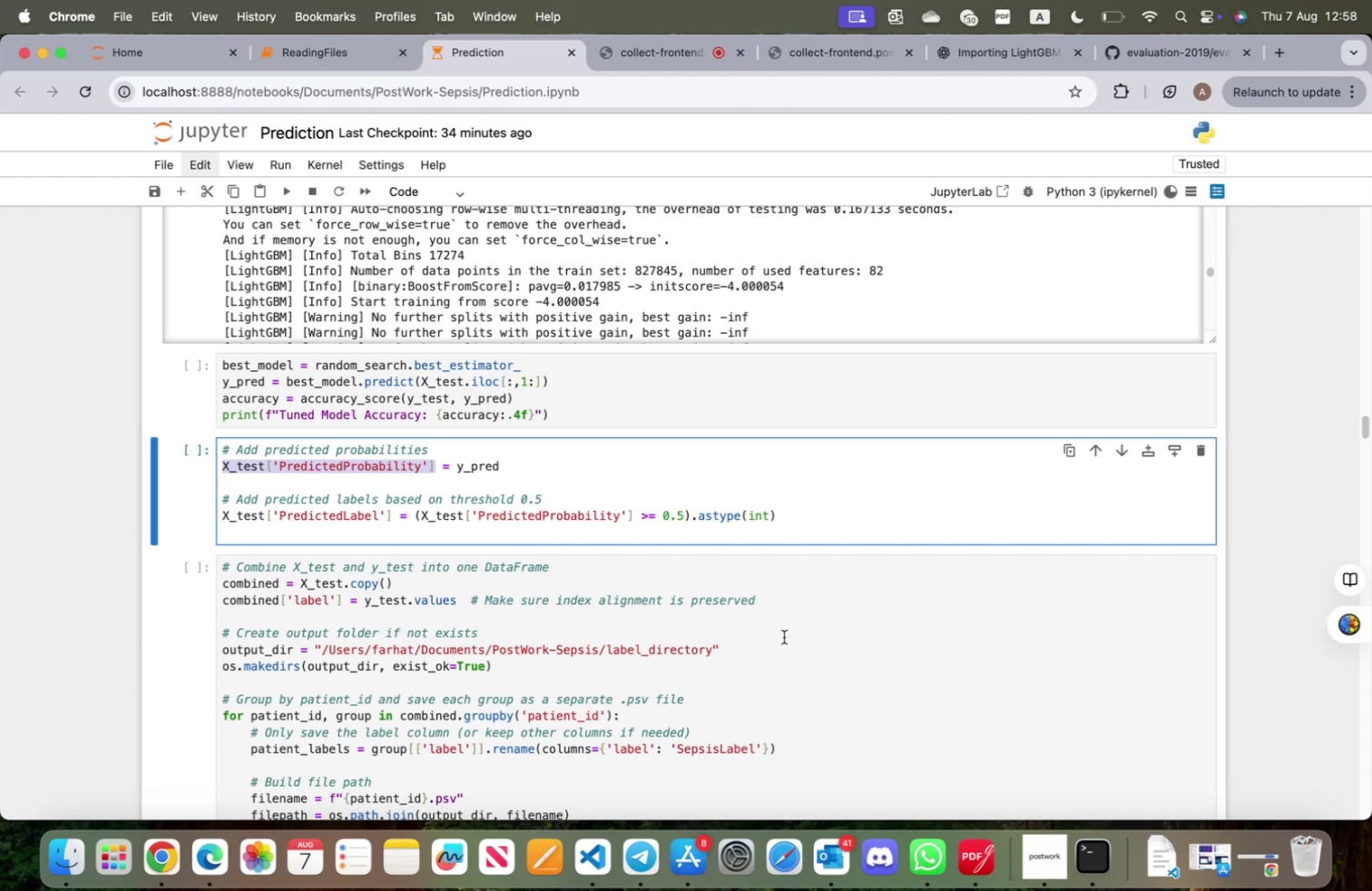 
left_click([240, 465])
 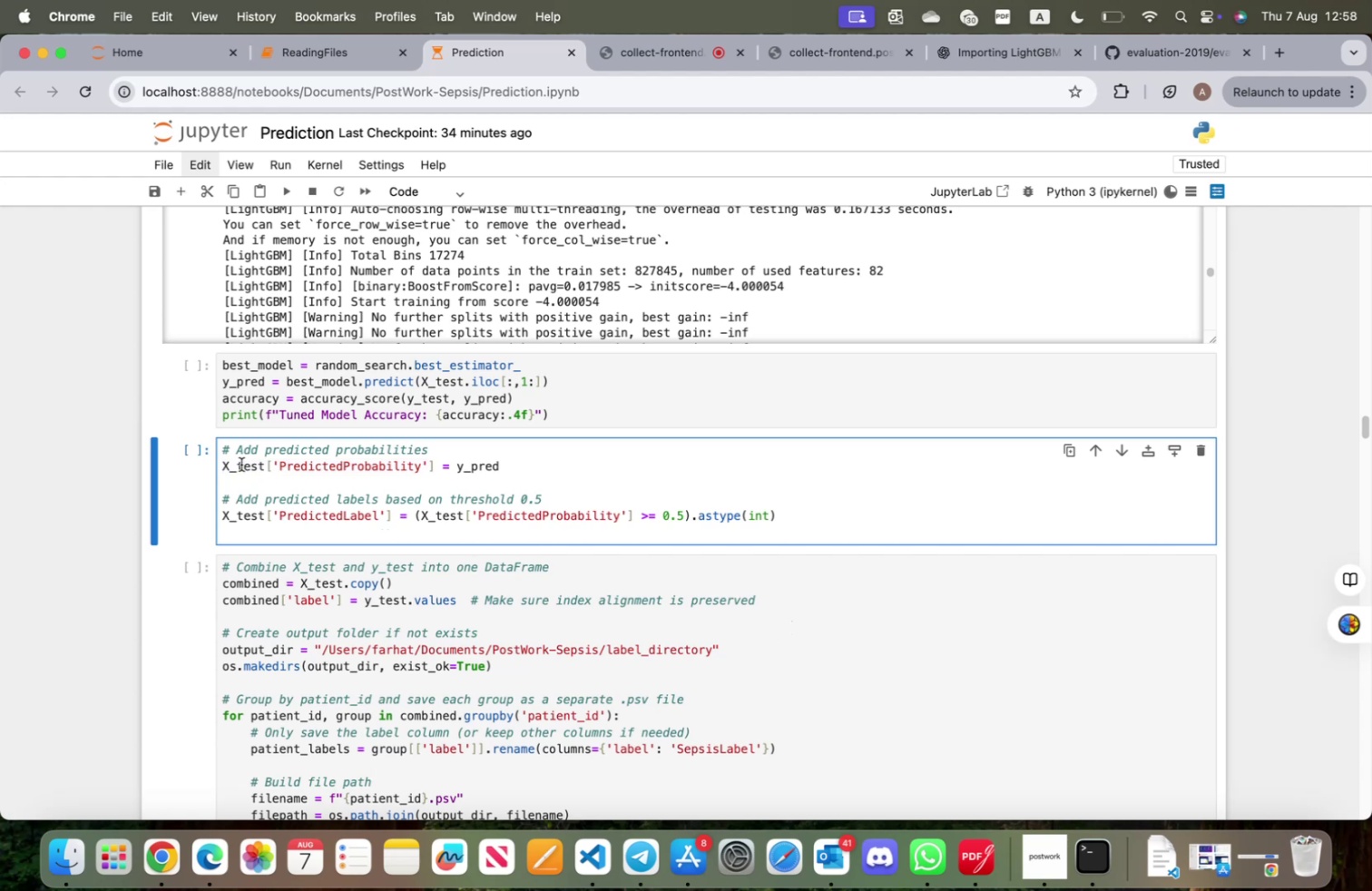 
double_click([241, 464])
 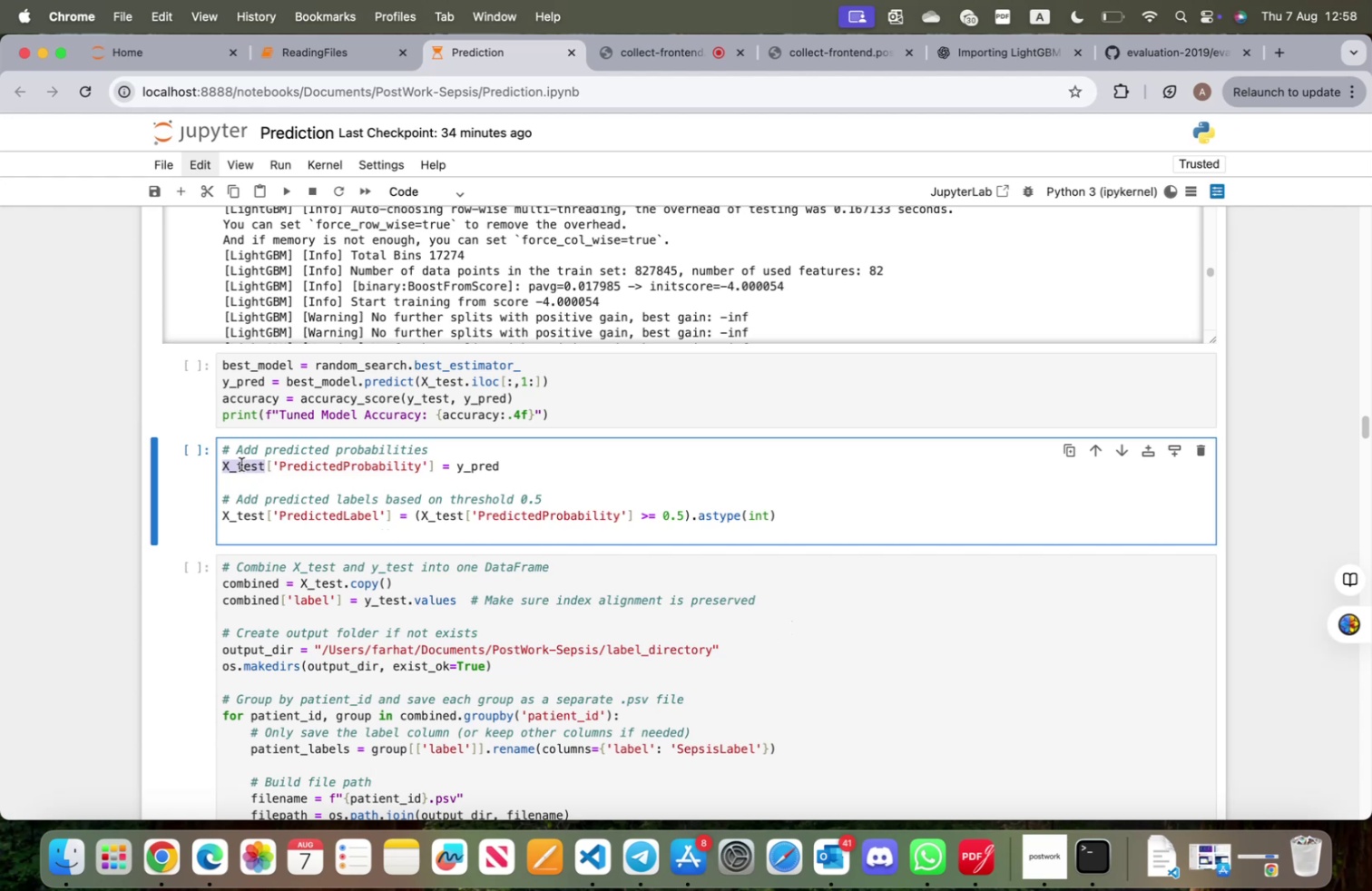 
type(combined)
 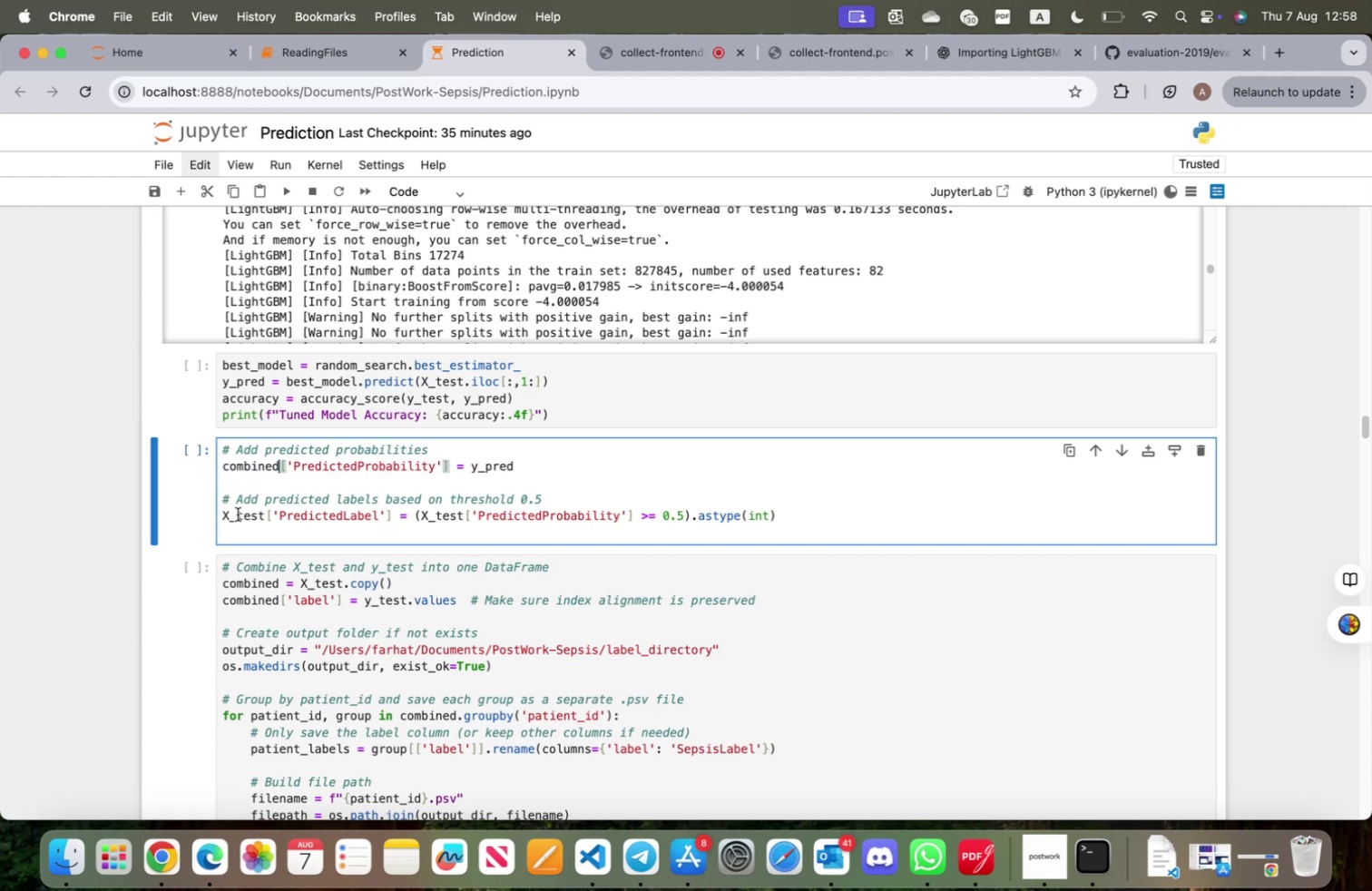 
double_click([240, 522])
 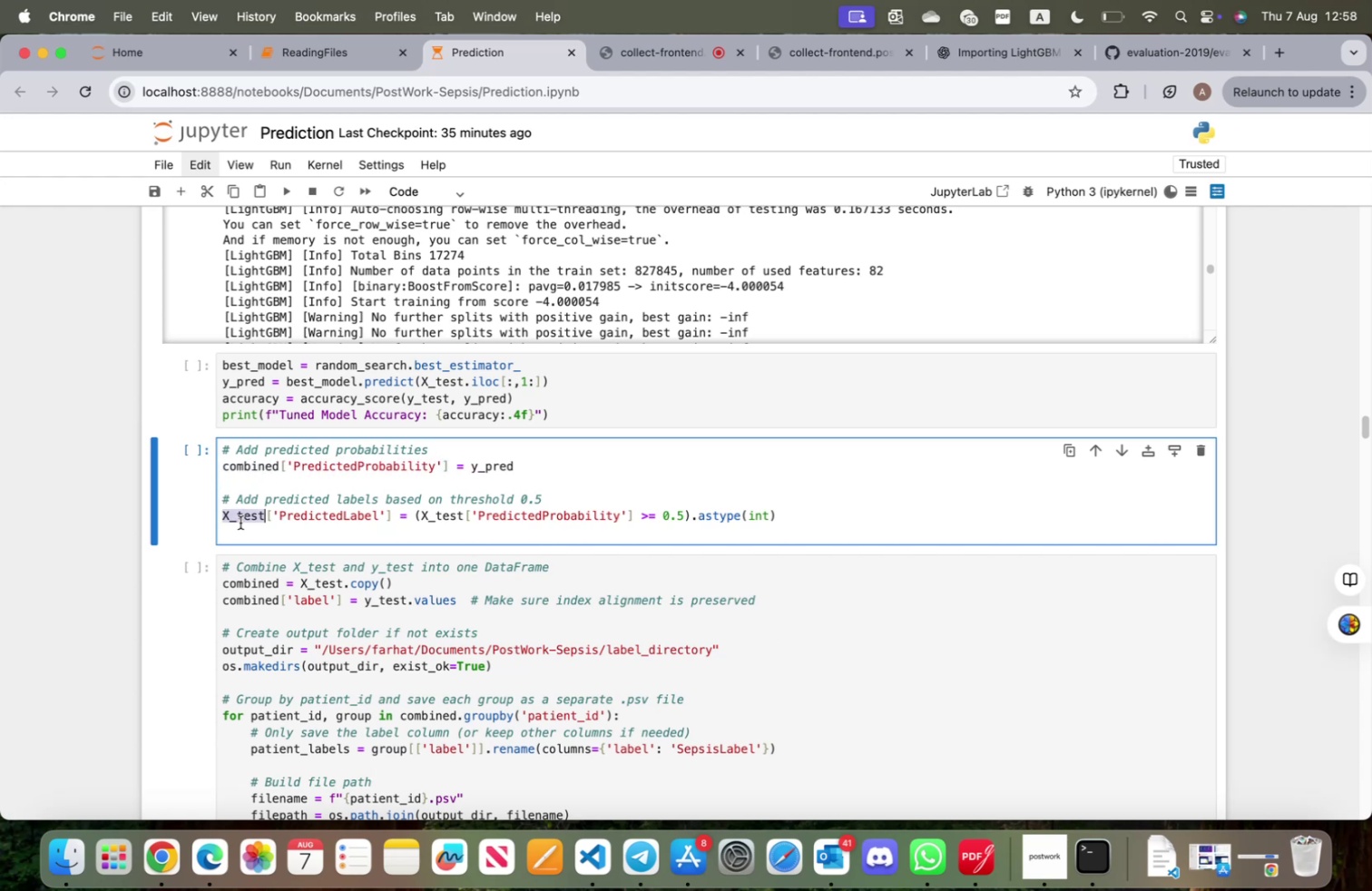 
type(combined)
 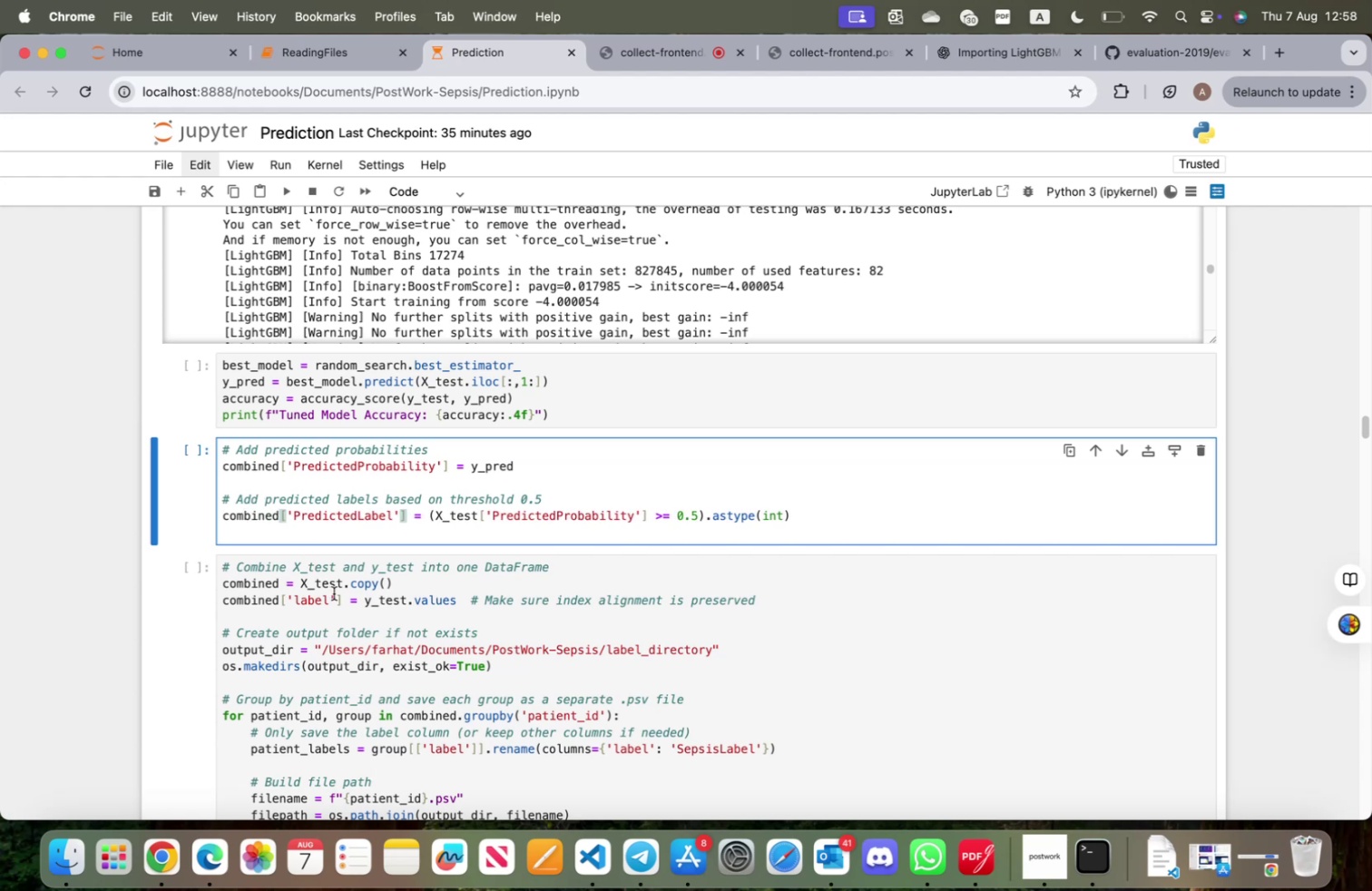 
scroll: coordinate [351, 592], scroll_direction: down, amount: 2.0
 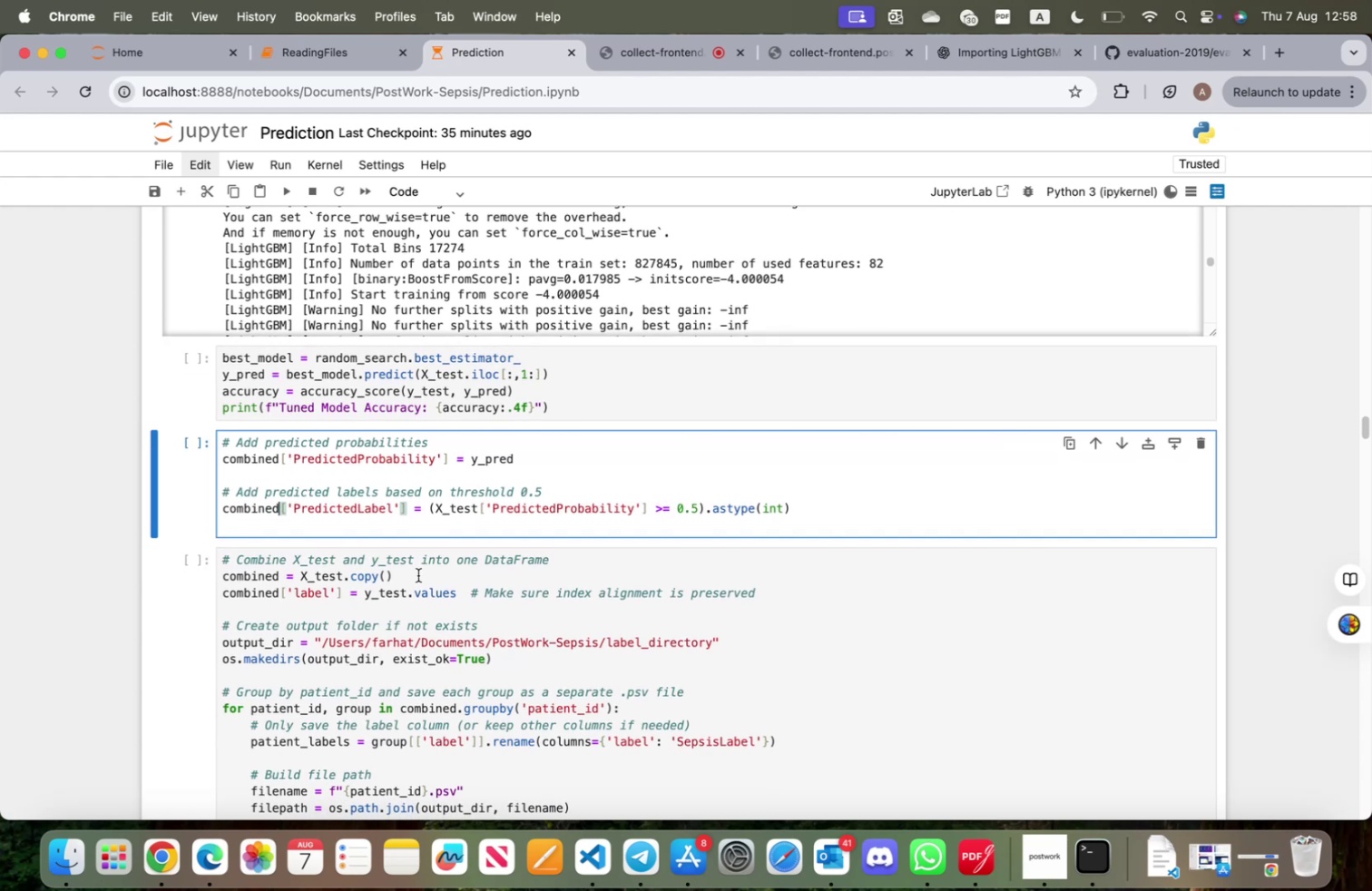 
left_click_drag(start_coordinate=[418, 574], to_coordinate=[210, 549])
 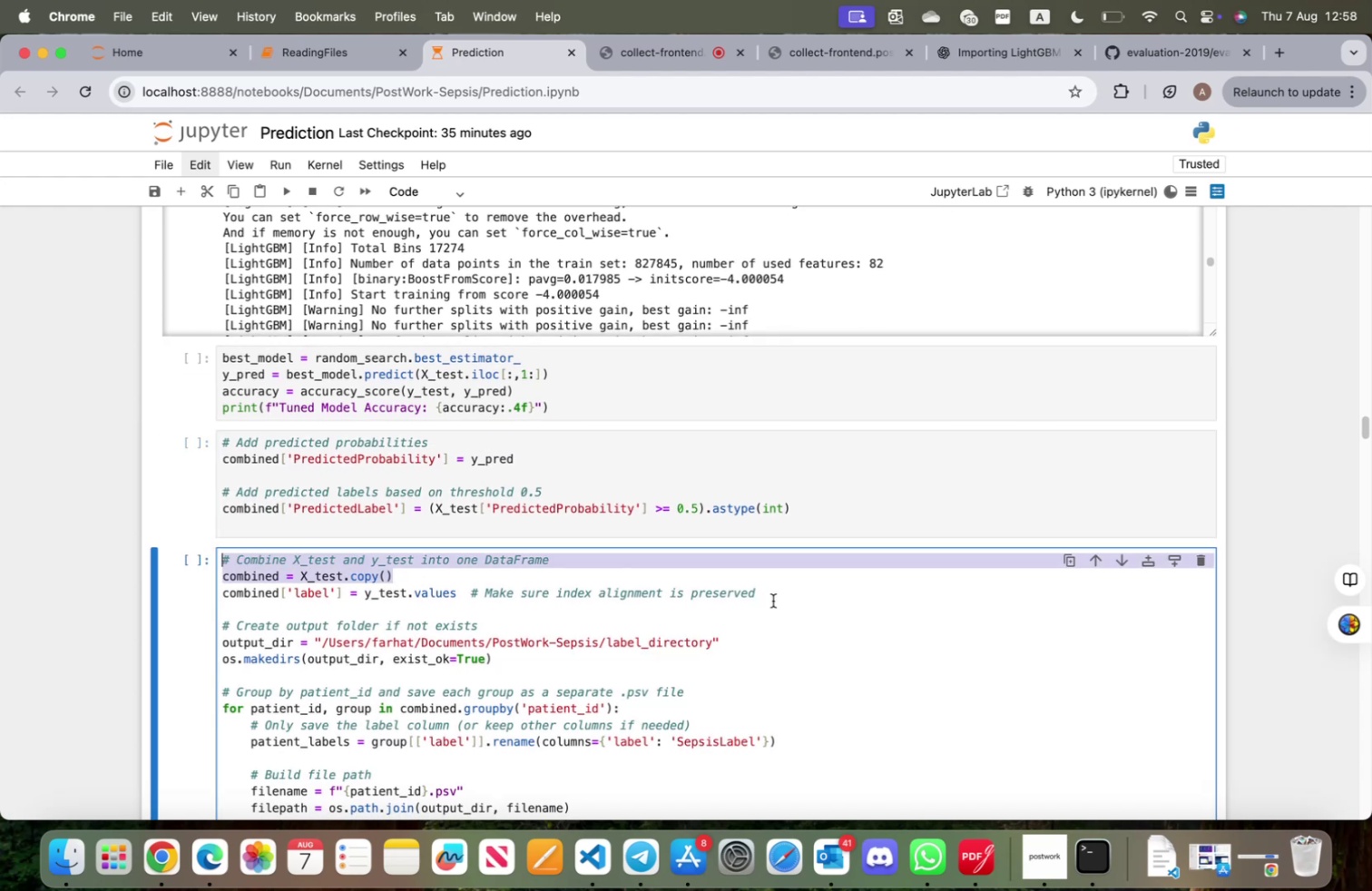 
left_click_drag(start_coordinate=[784, 594], to_coordinate=[210, 554])
 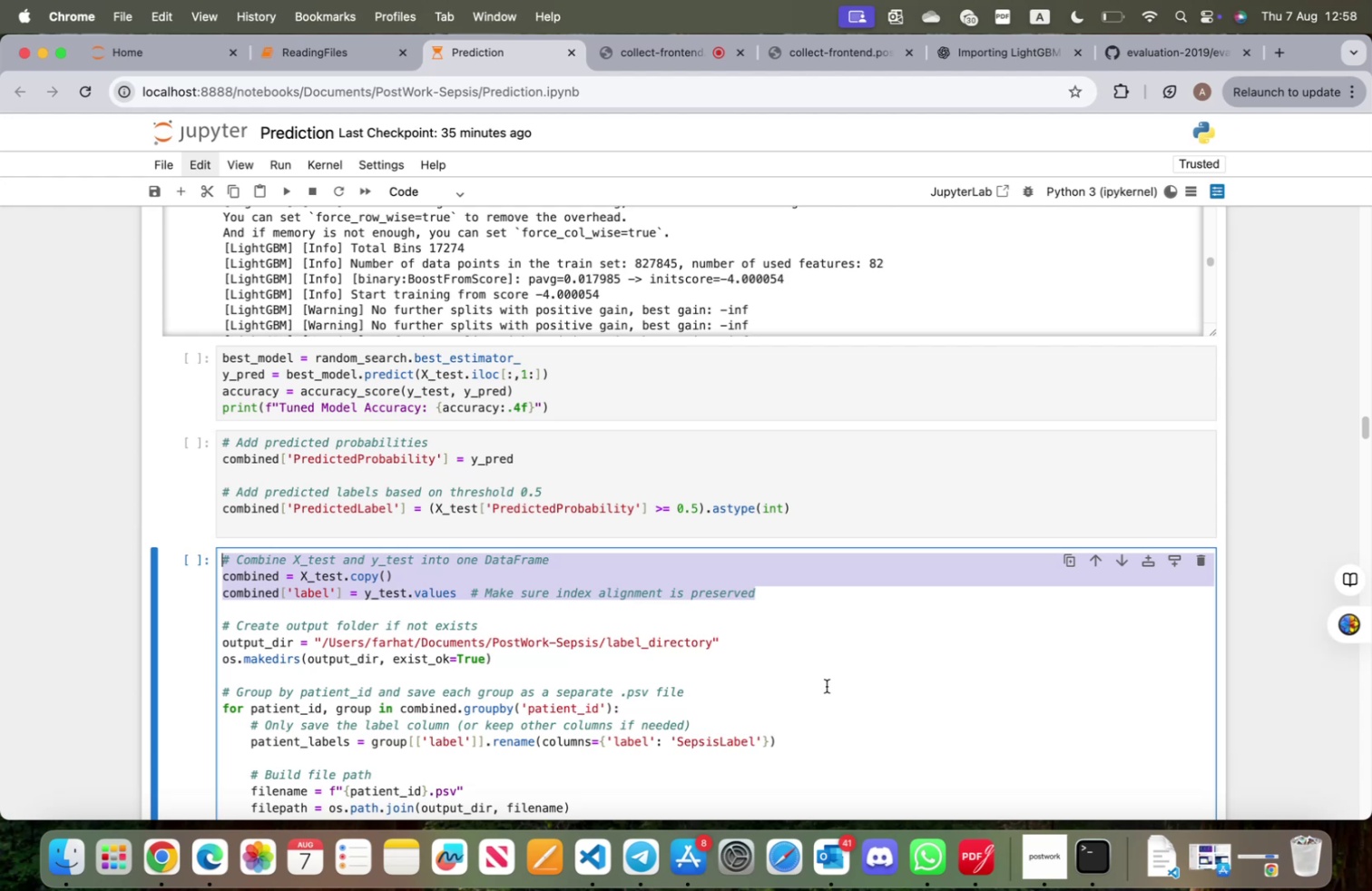 
key(Backspace)
 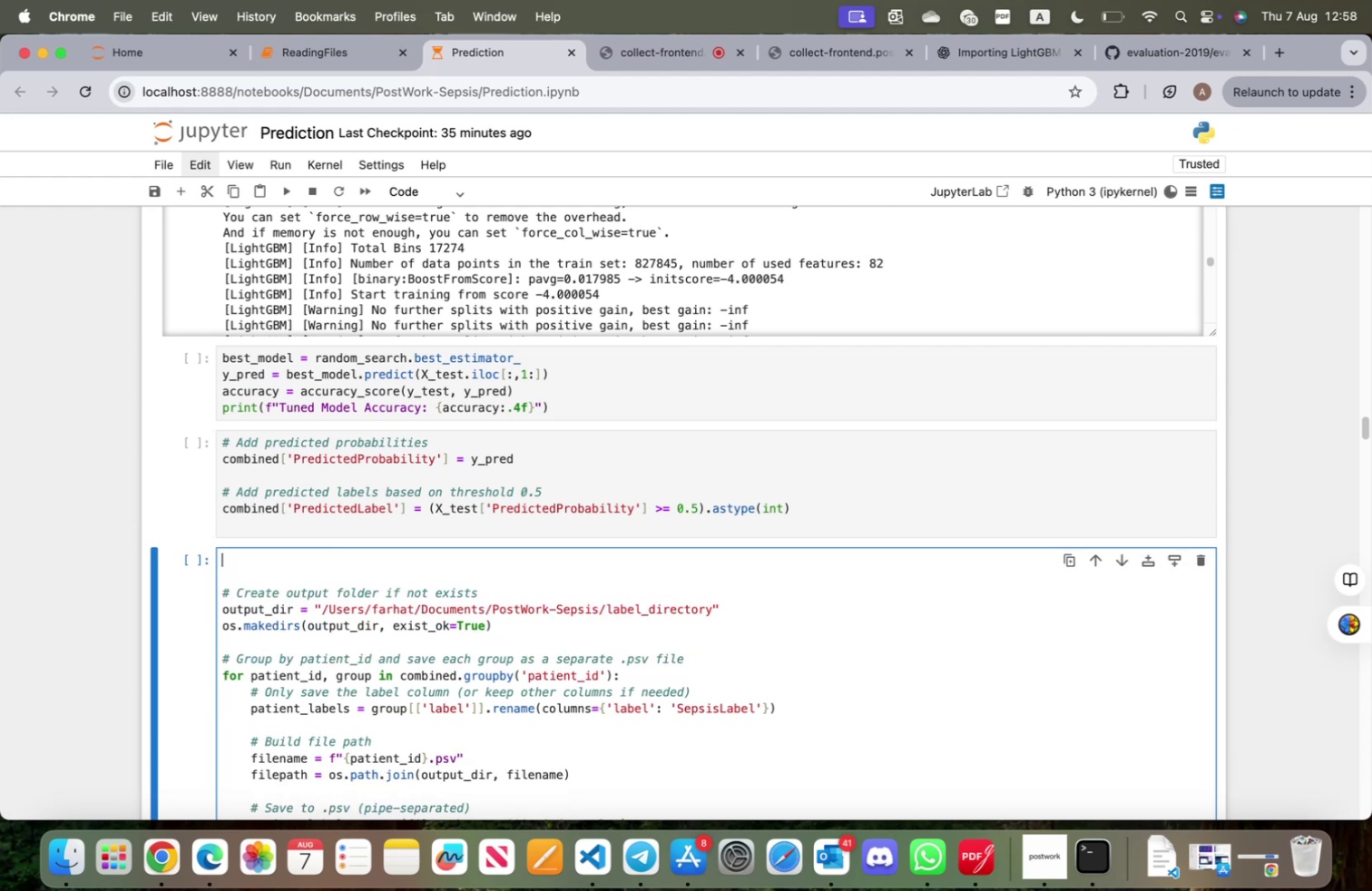 
key(Backspace)
 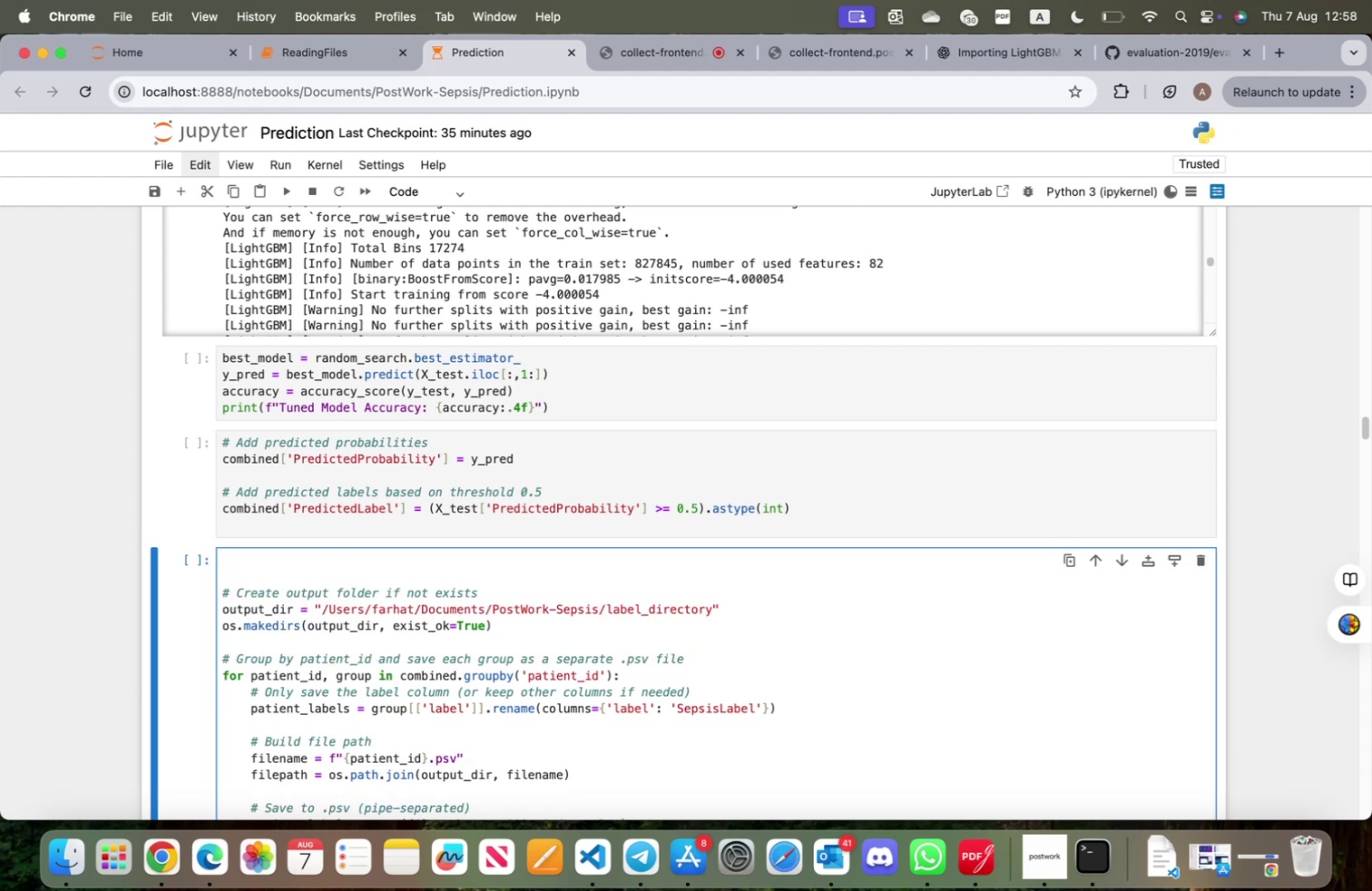 
key(ArrowDown)
 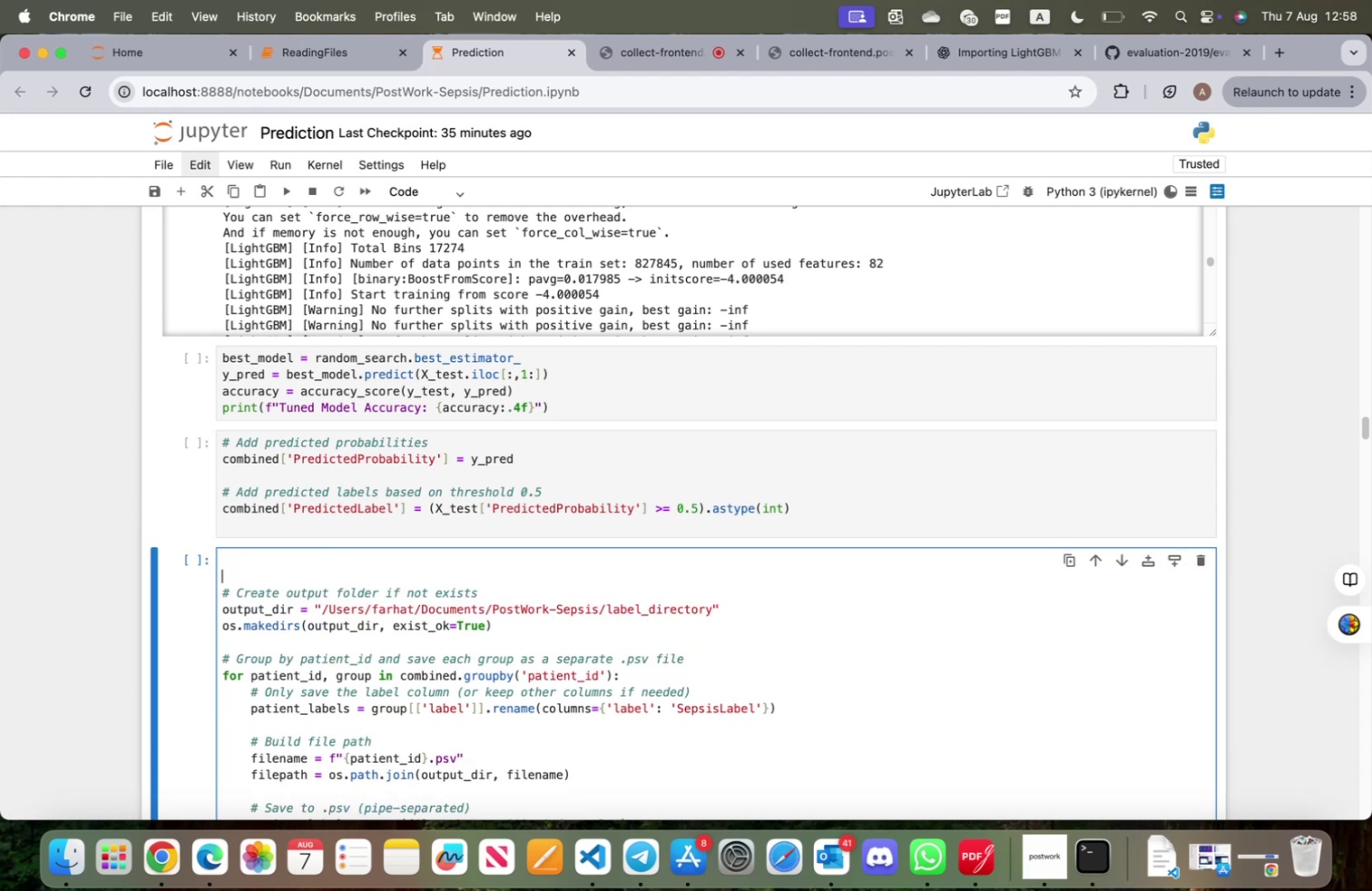 
key(Backspace)
 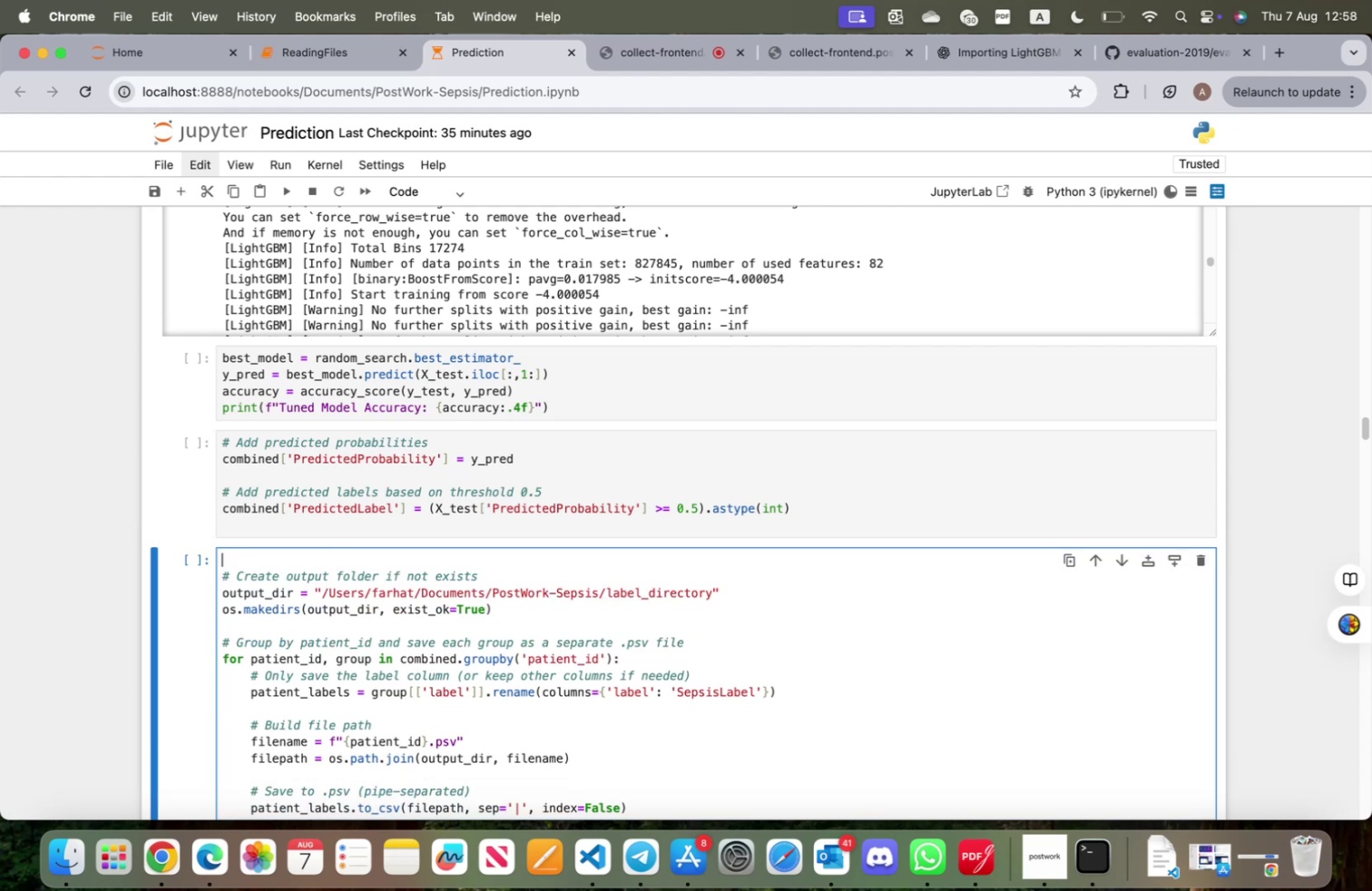 
key(ArrowDown)
 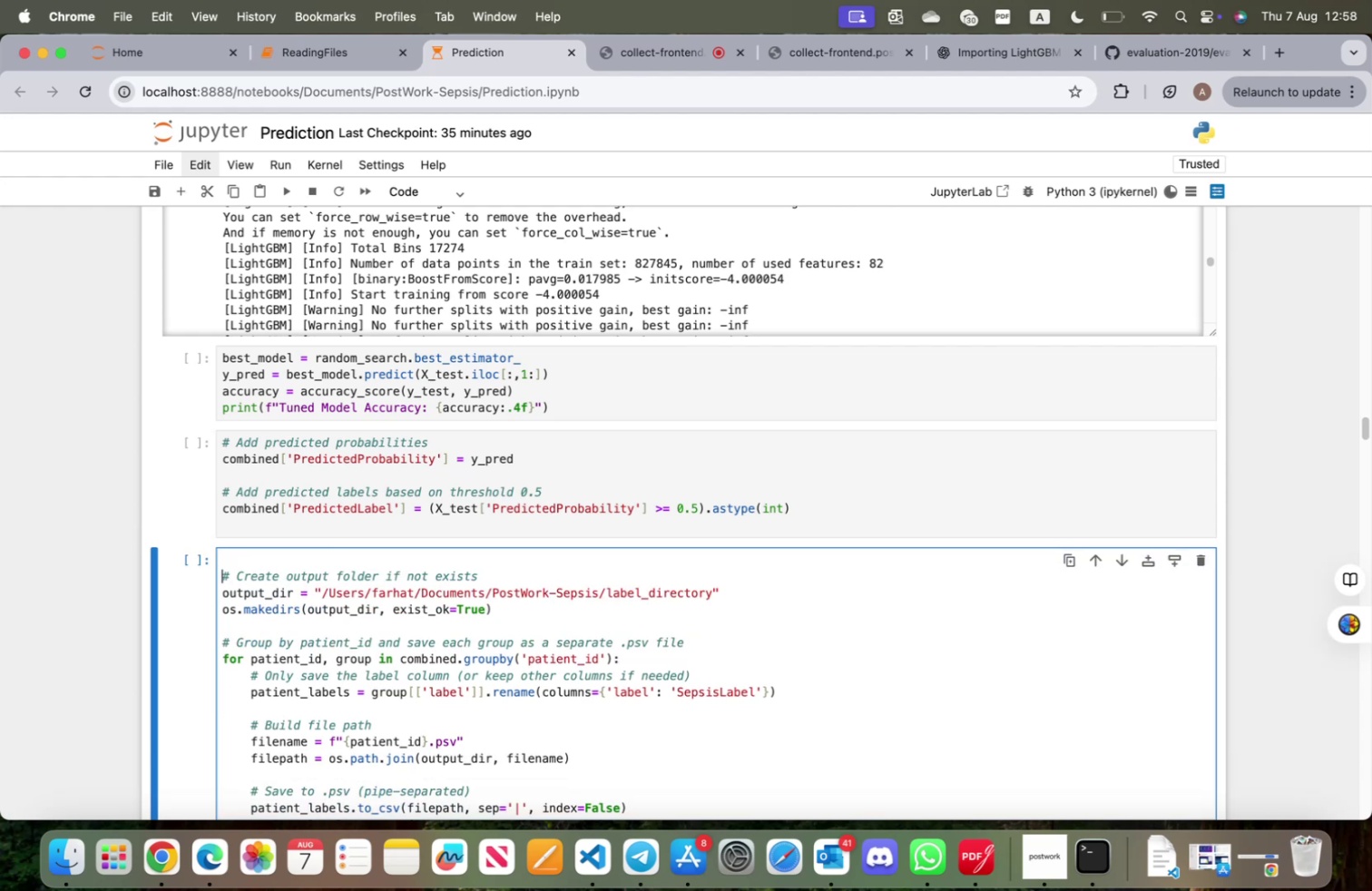 
key(Backspace)
 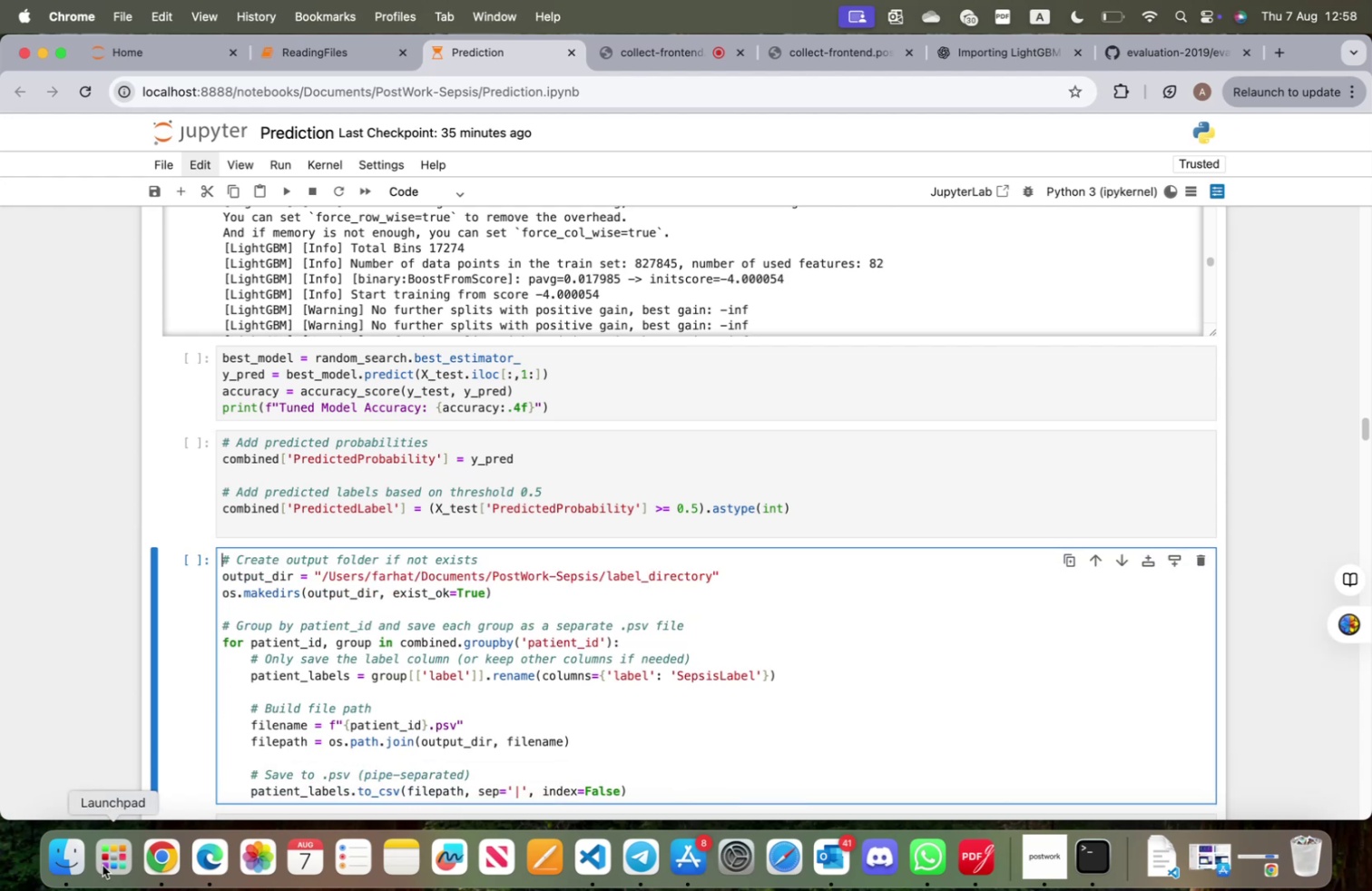 
left_click([64, 856])
 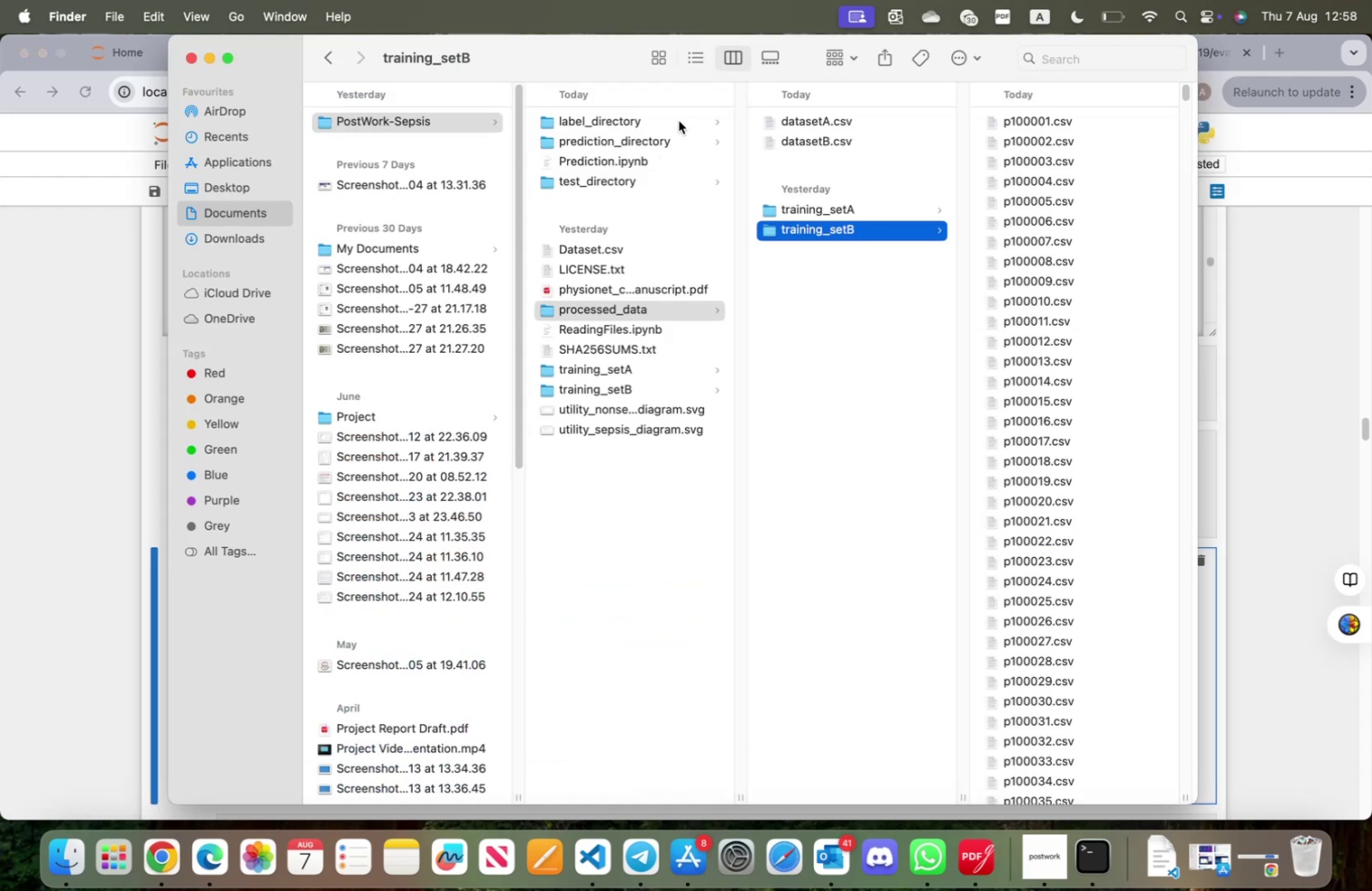 
left_click([67, 367])
 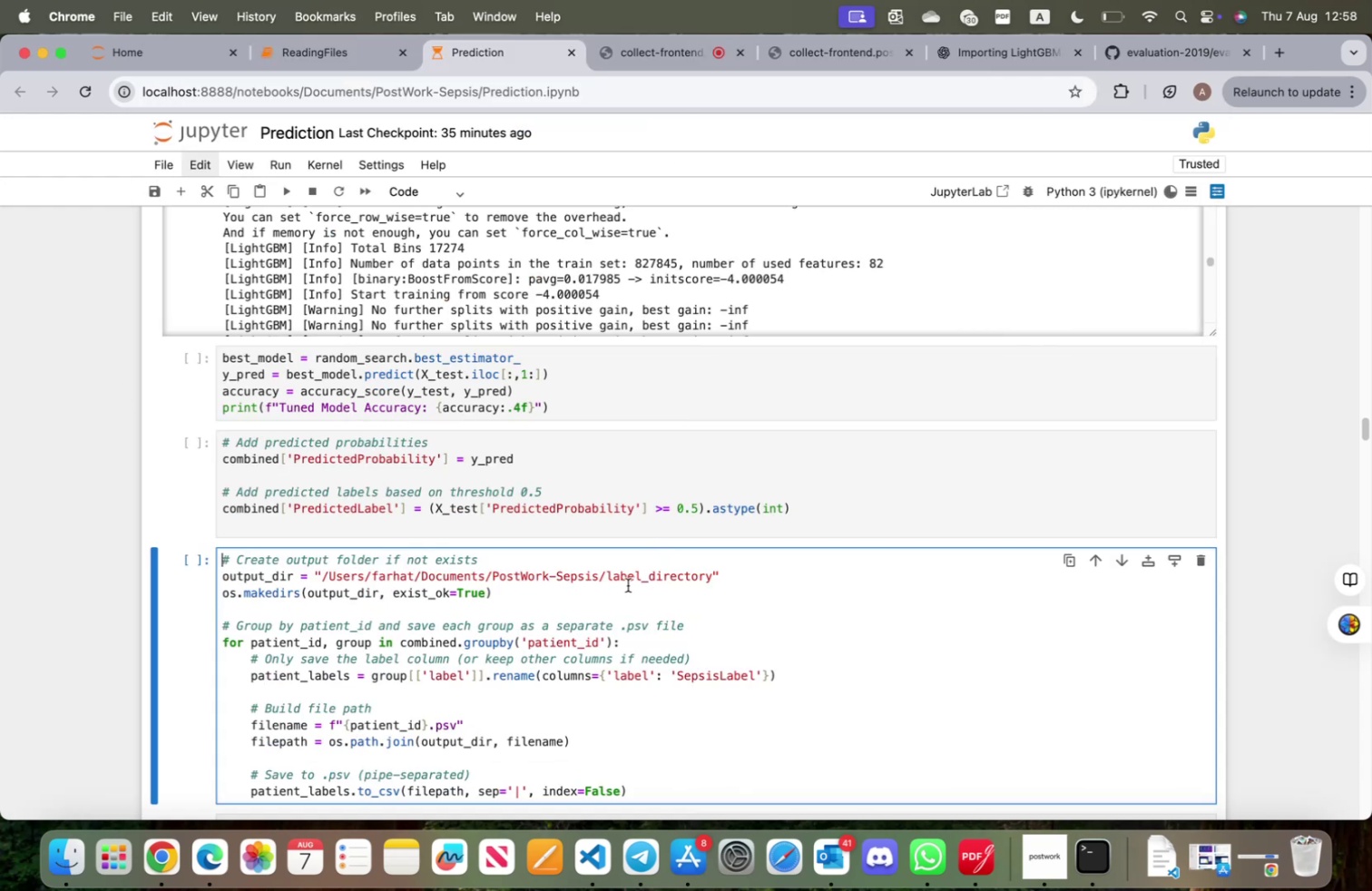 
double_click([627, 577])
 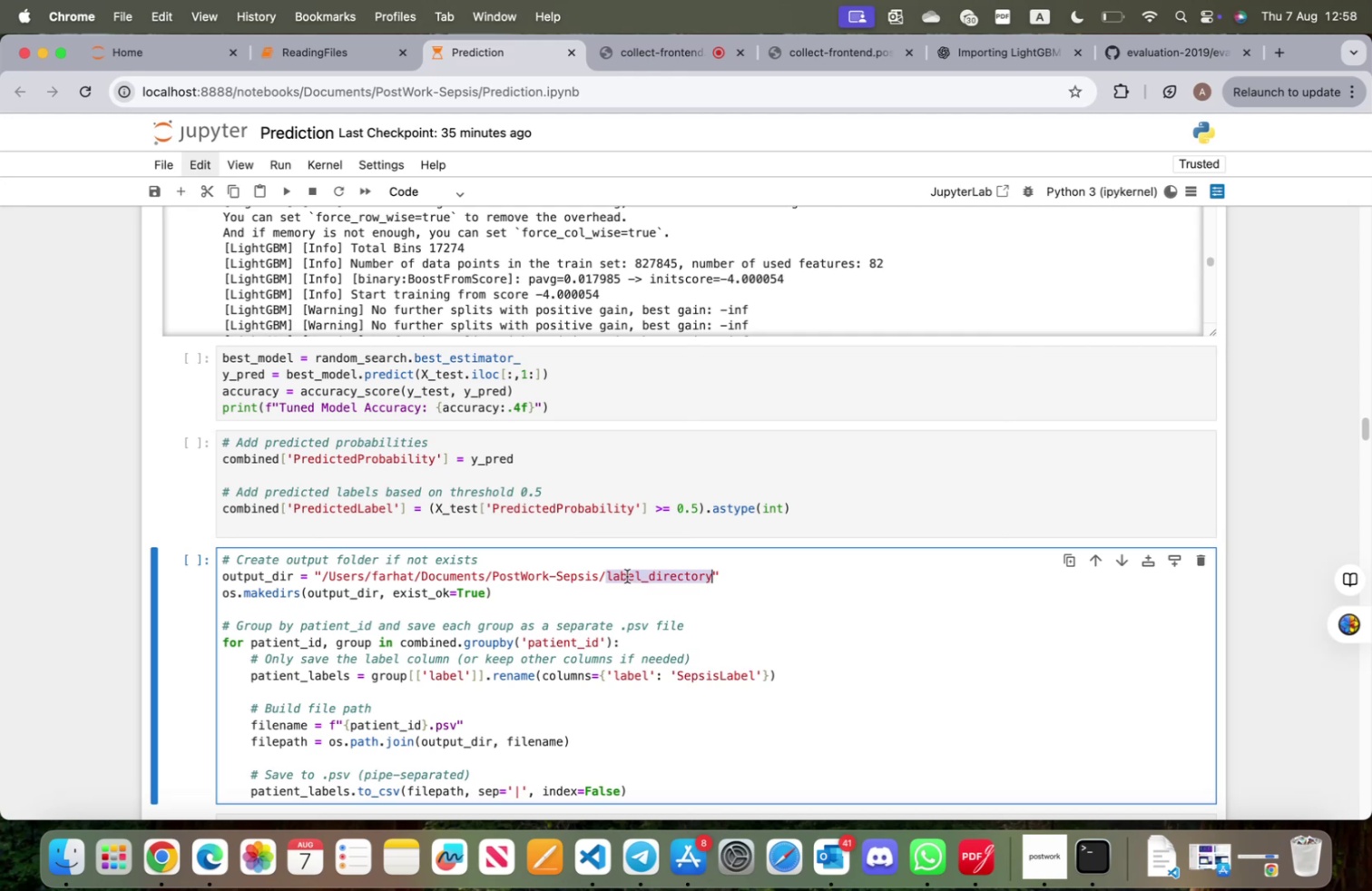 
left_click([627, 575])
 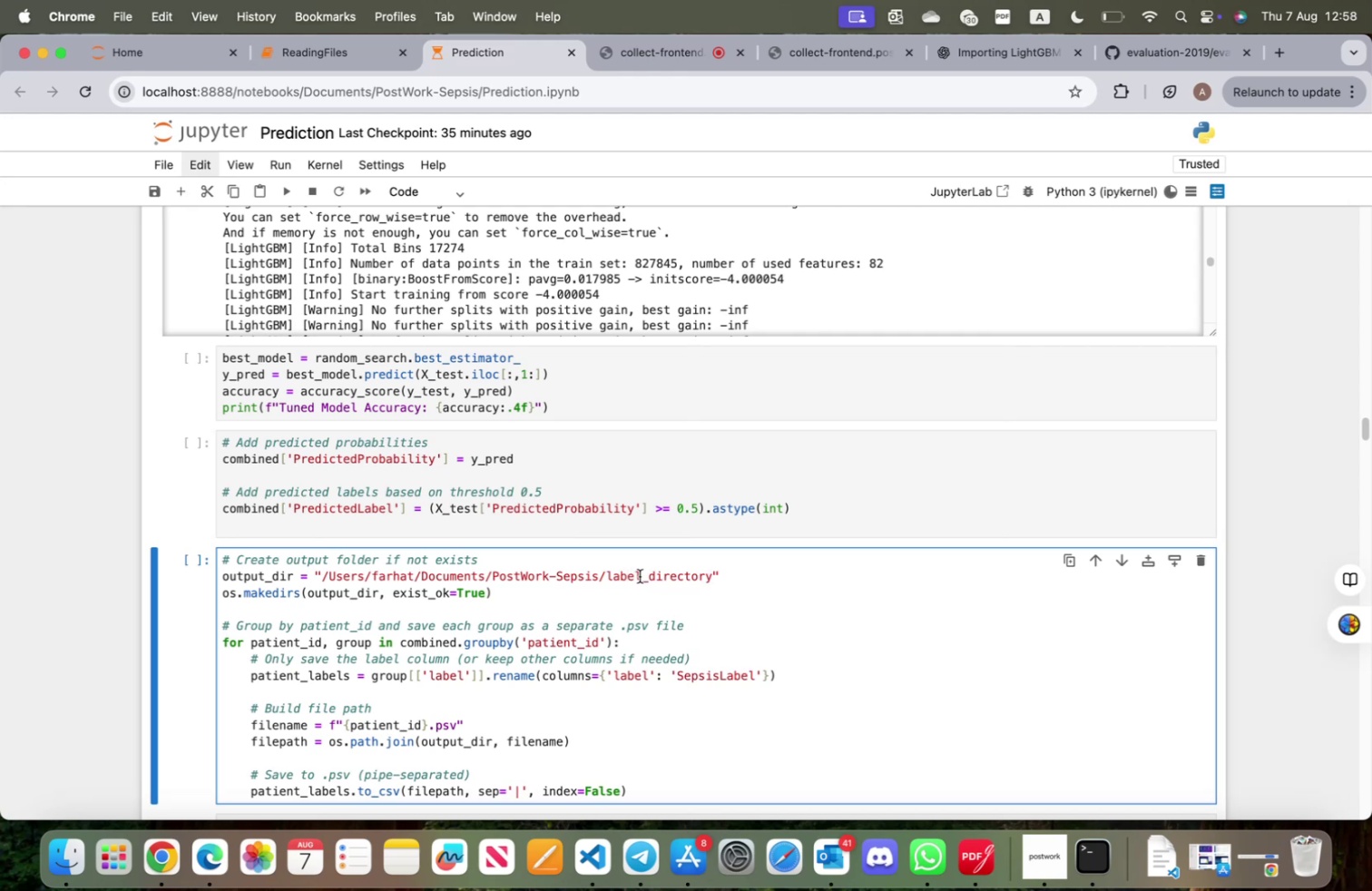 
left_click([641, 574])
 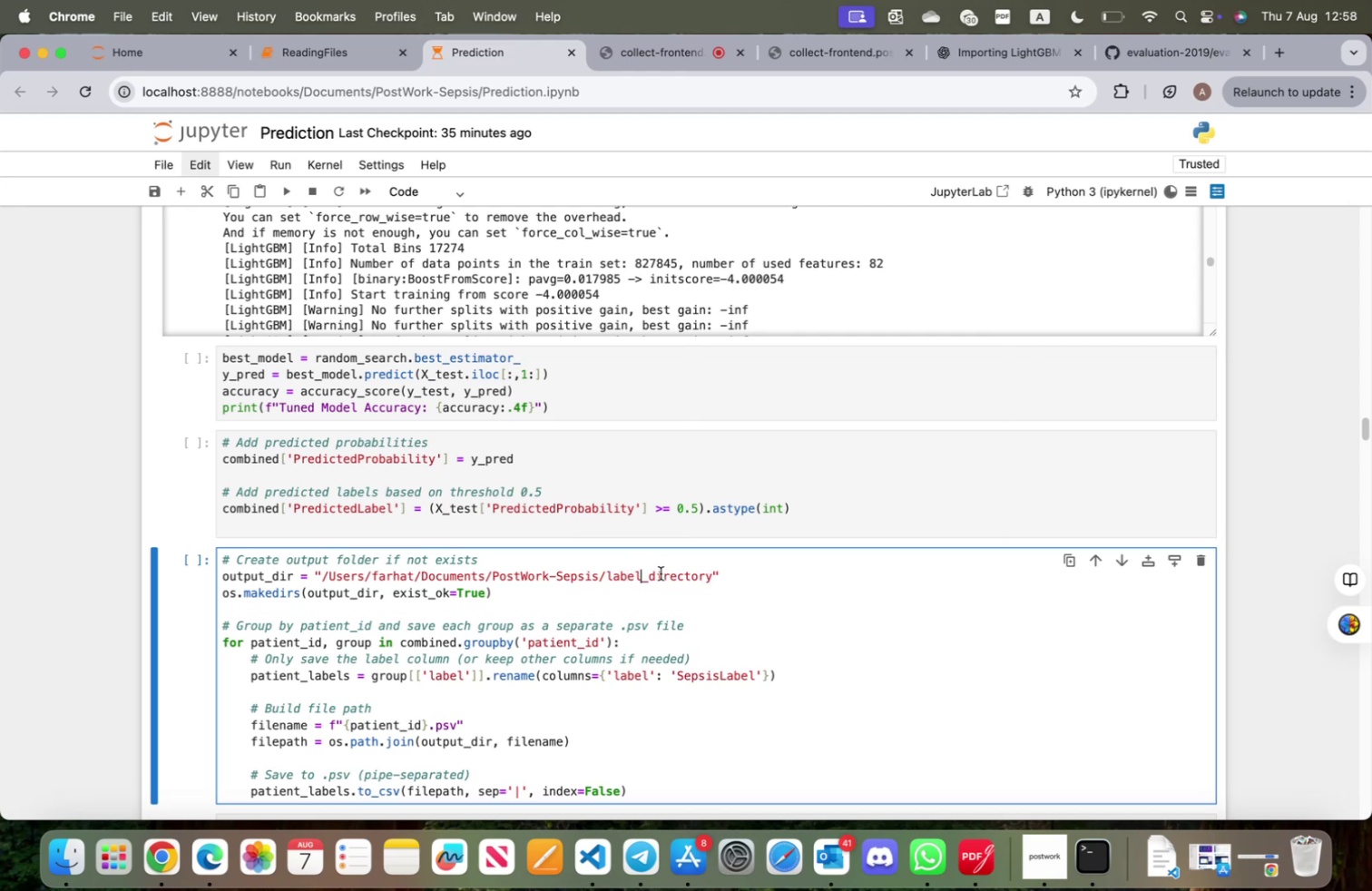 
key(Backspace)
key(Backspace)
key(Backspace)
key(Backspace)
key(Backspace)
type(prediction)
 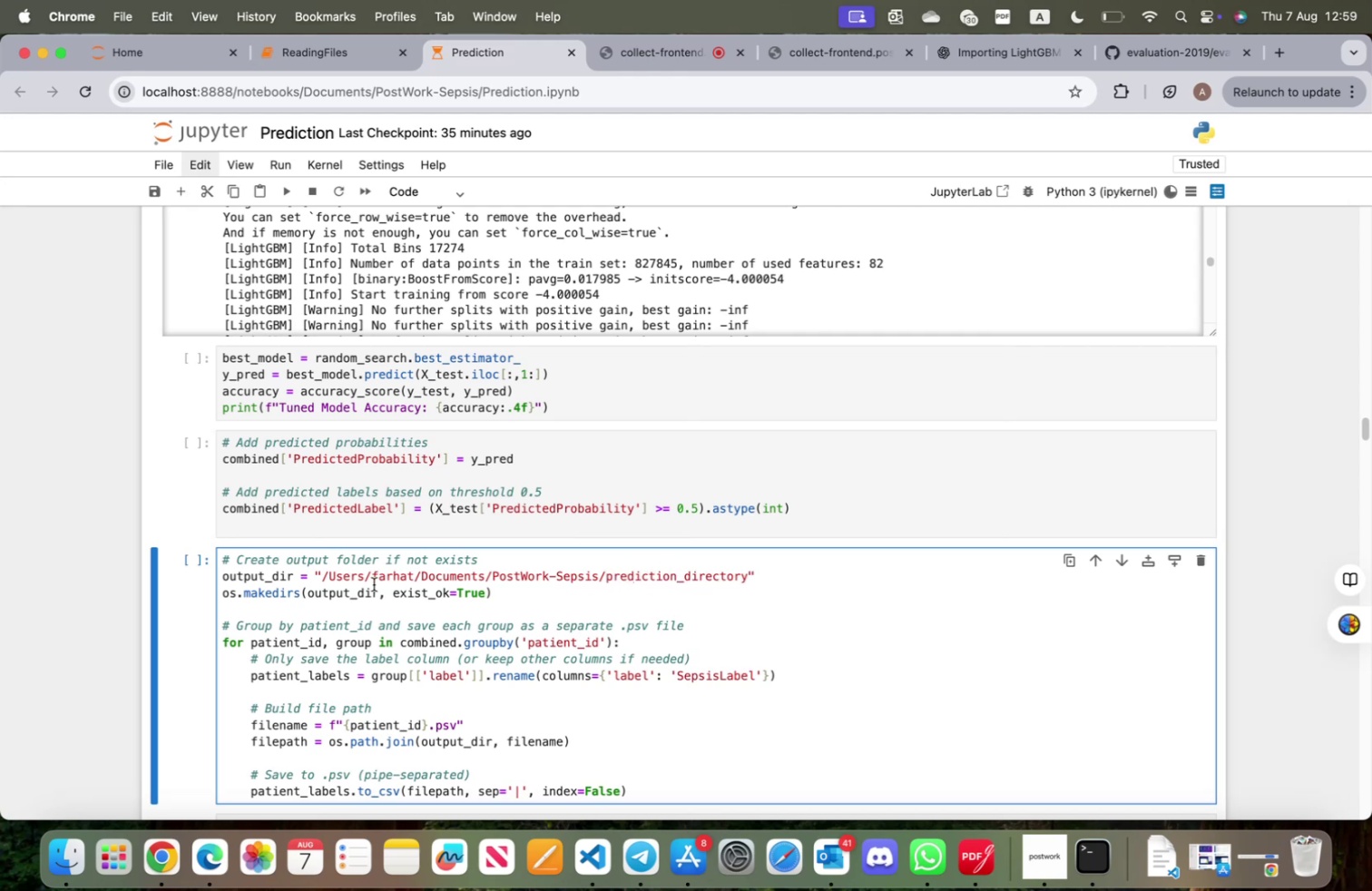 
scroll: coordinate [346, 596], scroll_direction: down, amount: 6.0
 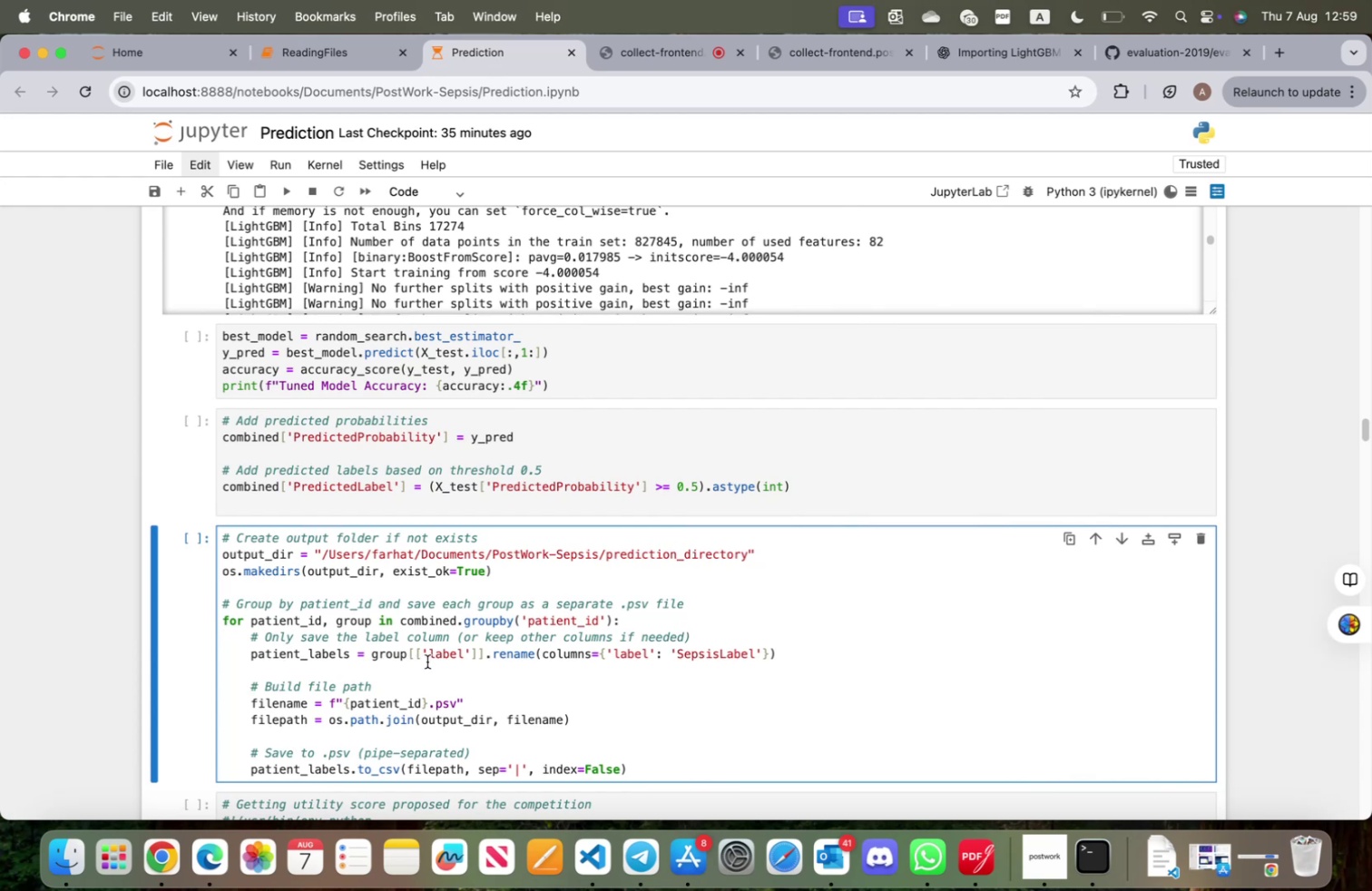 
wait(10.57)
 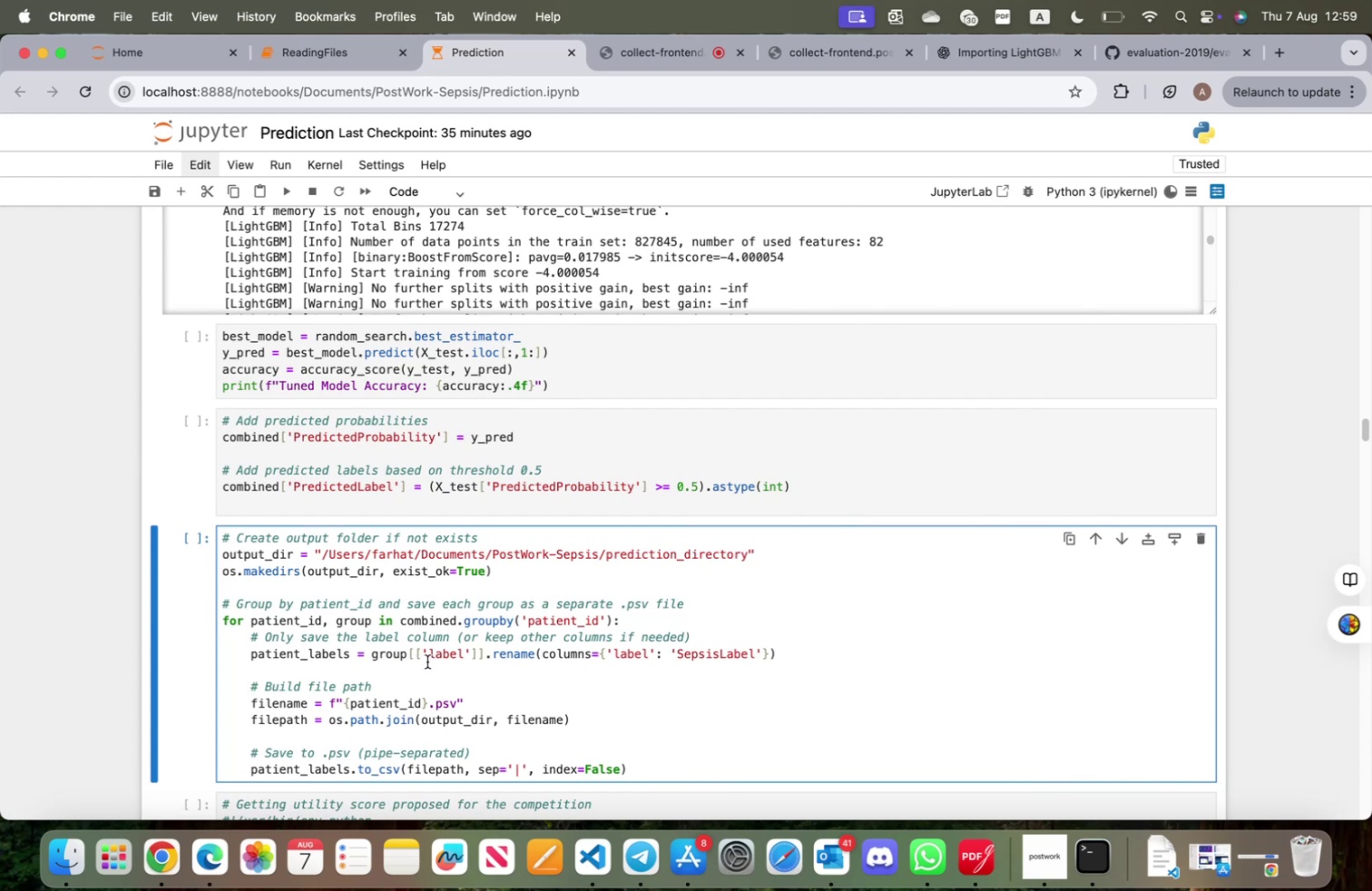 
left_click([437, 651])
 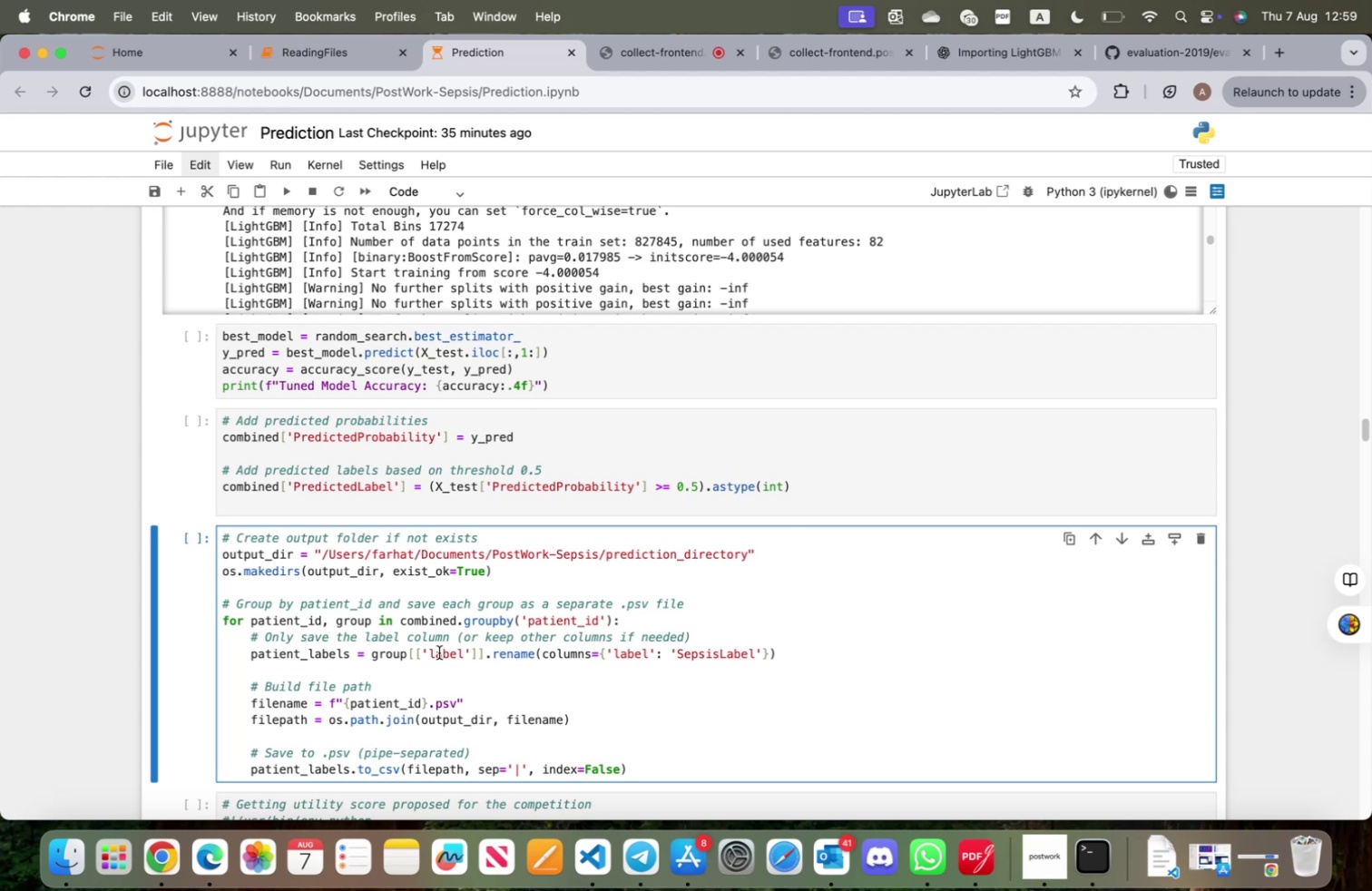 
wait(6.12)
 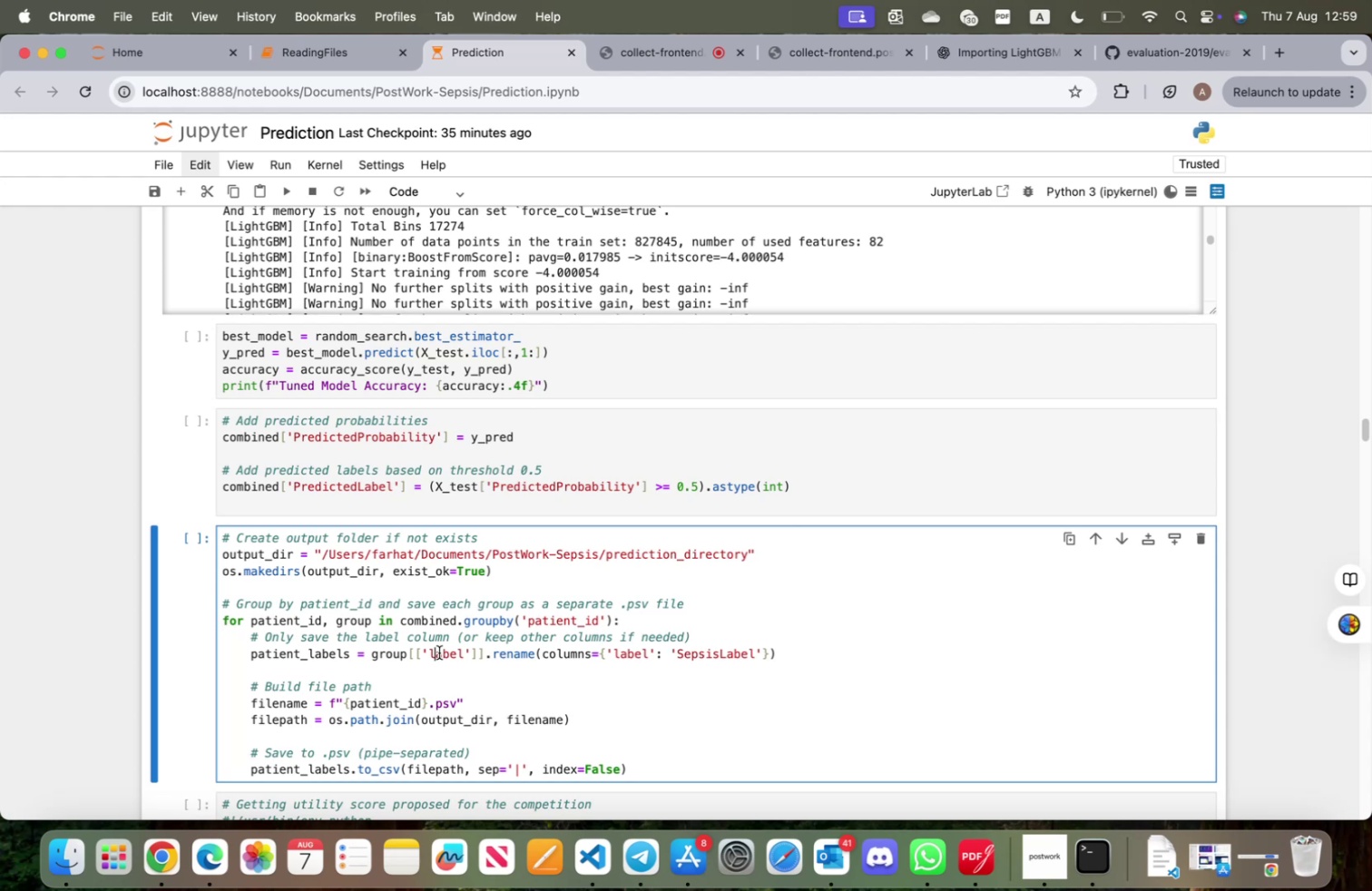 
double_click([440, 651])
 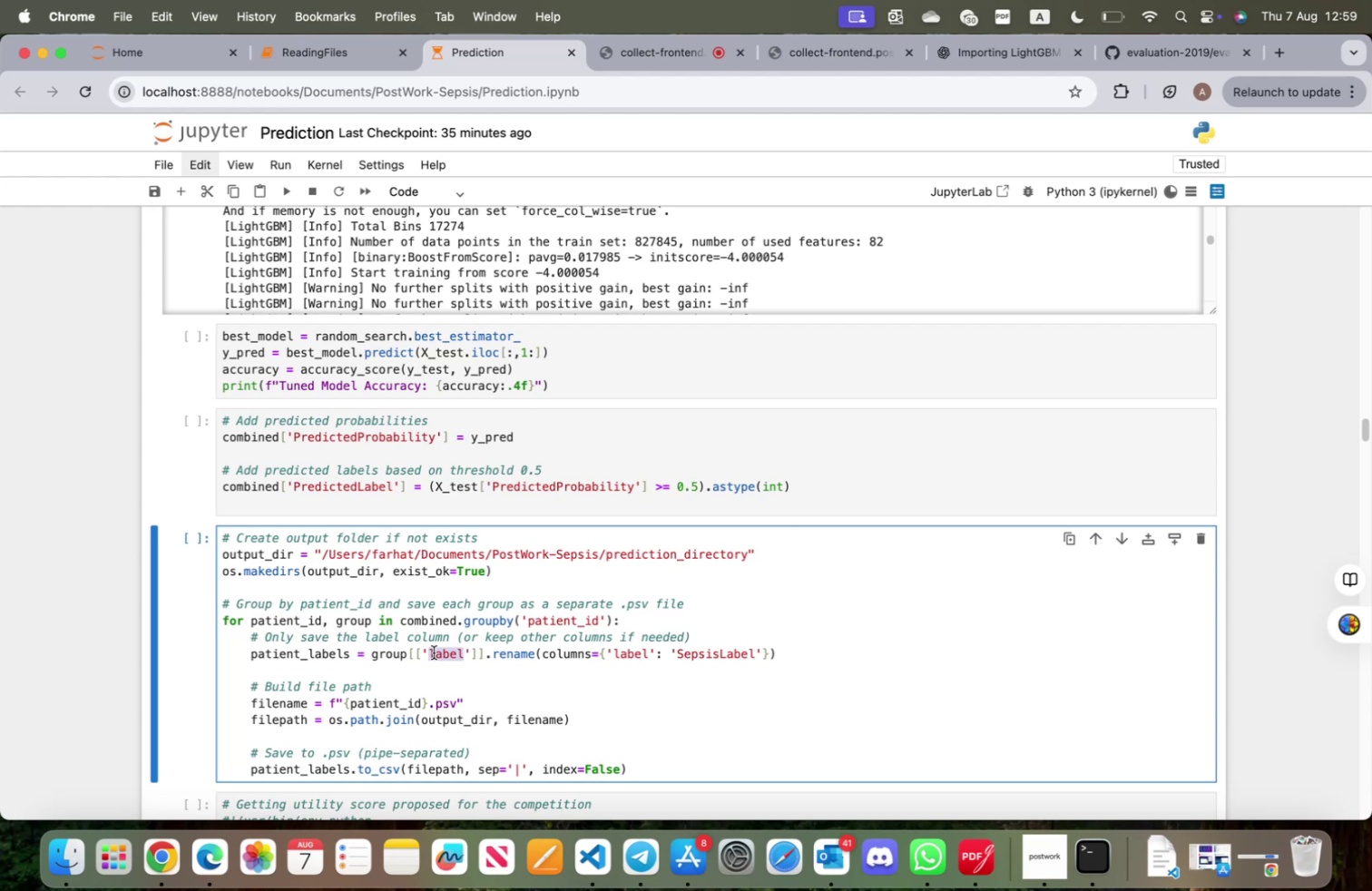 
type(PredictedLabel)
 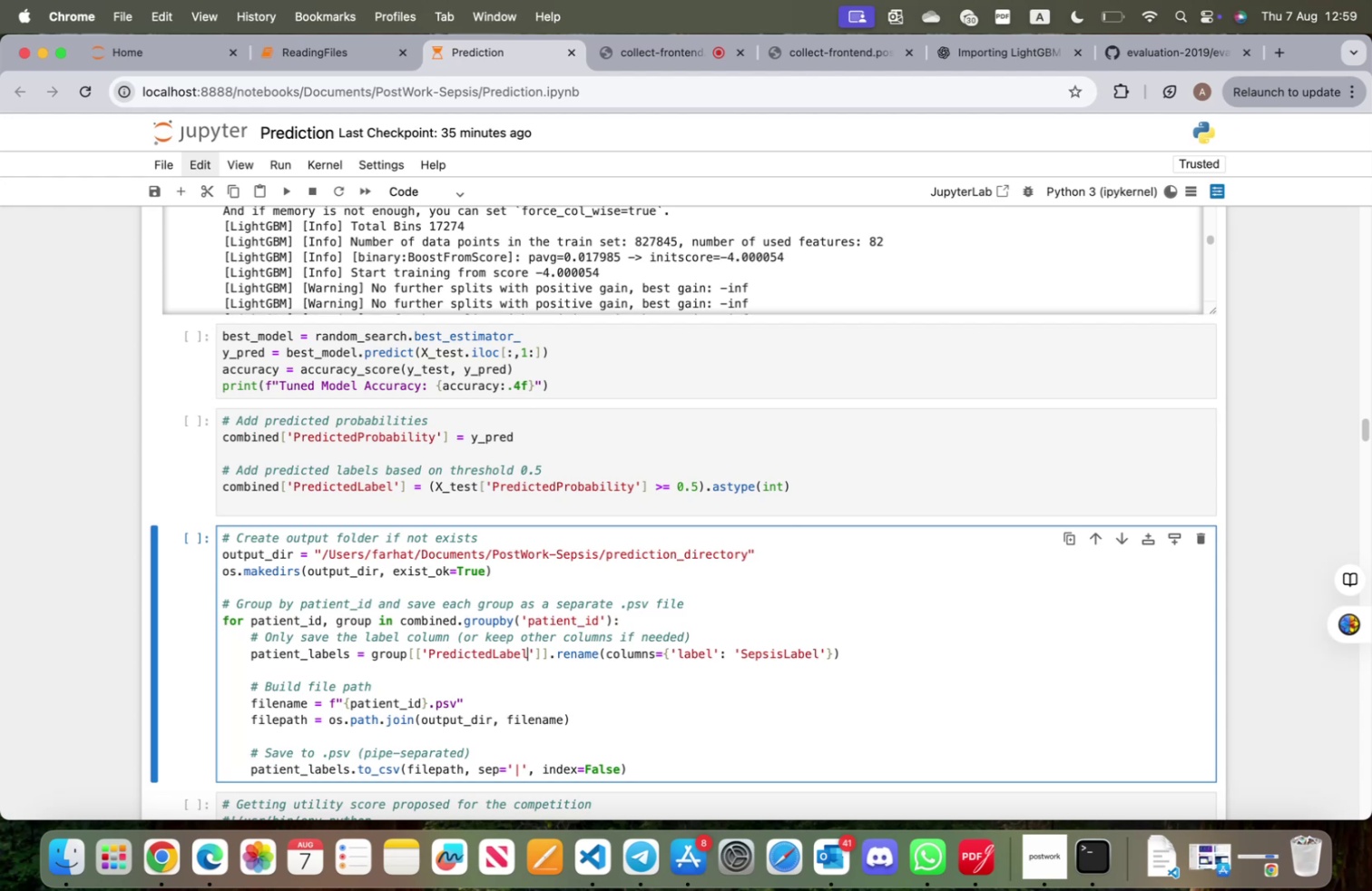 
key(ArrowRight)
 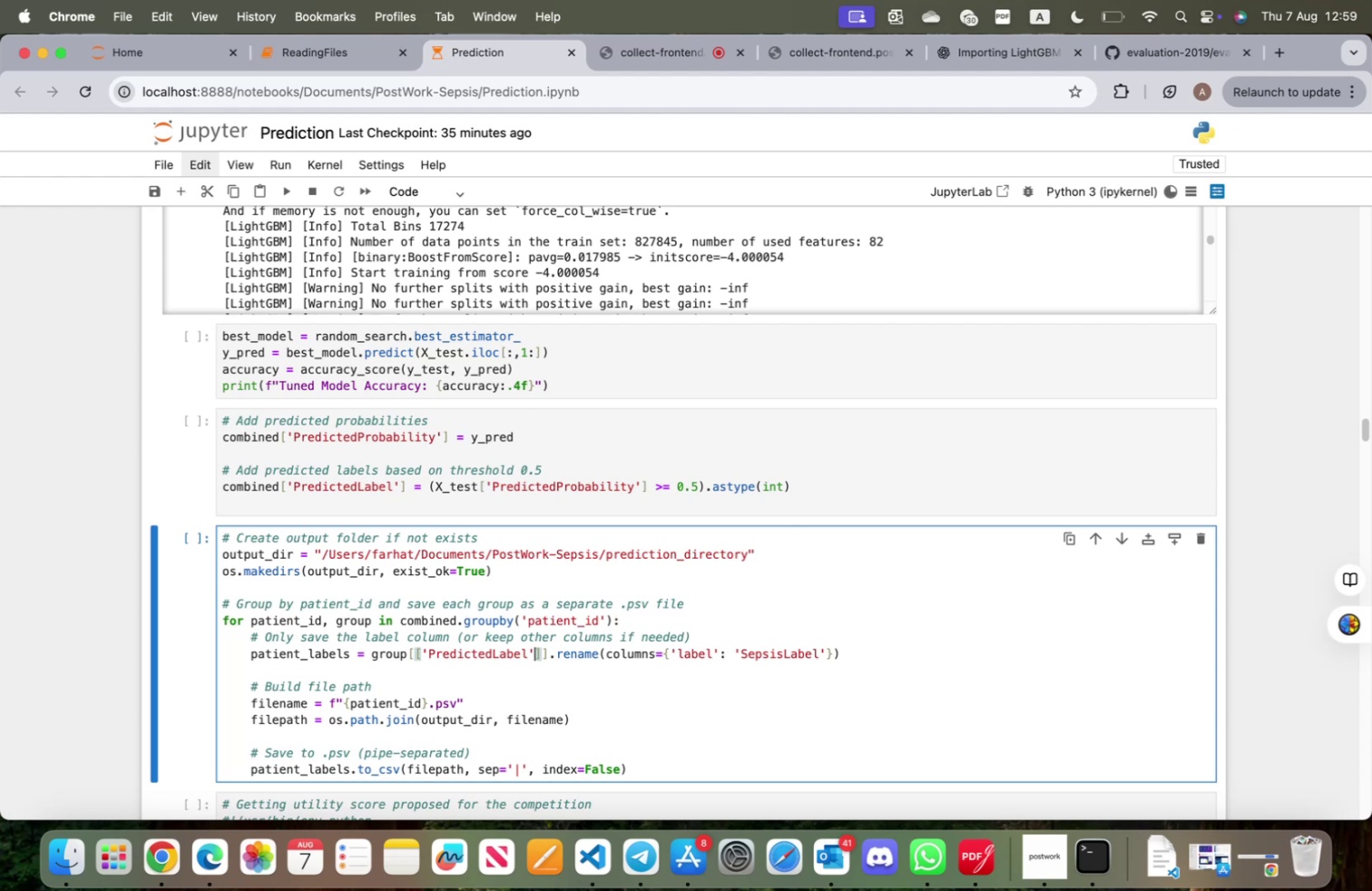 
type(,'PredictedProbability)
 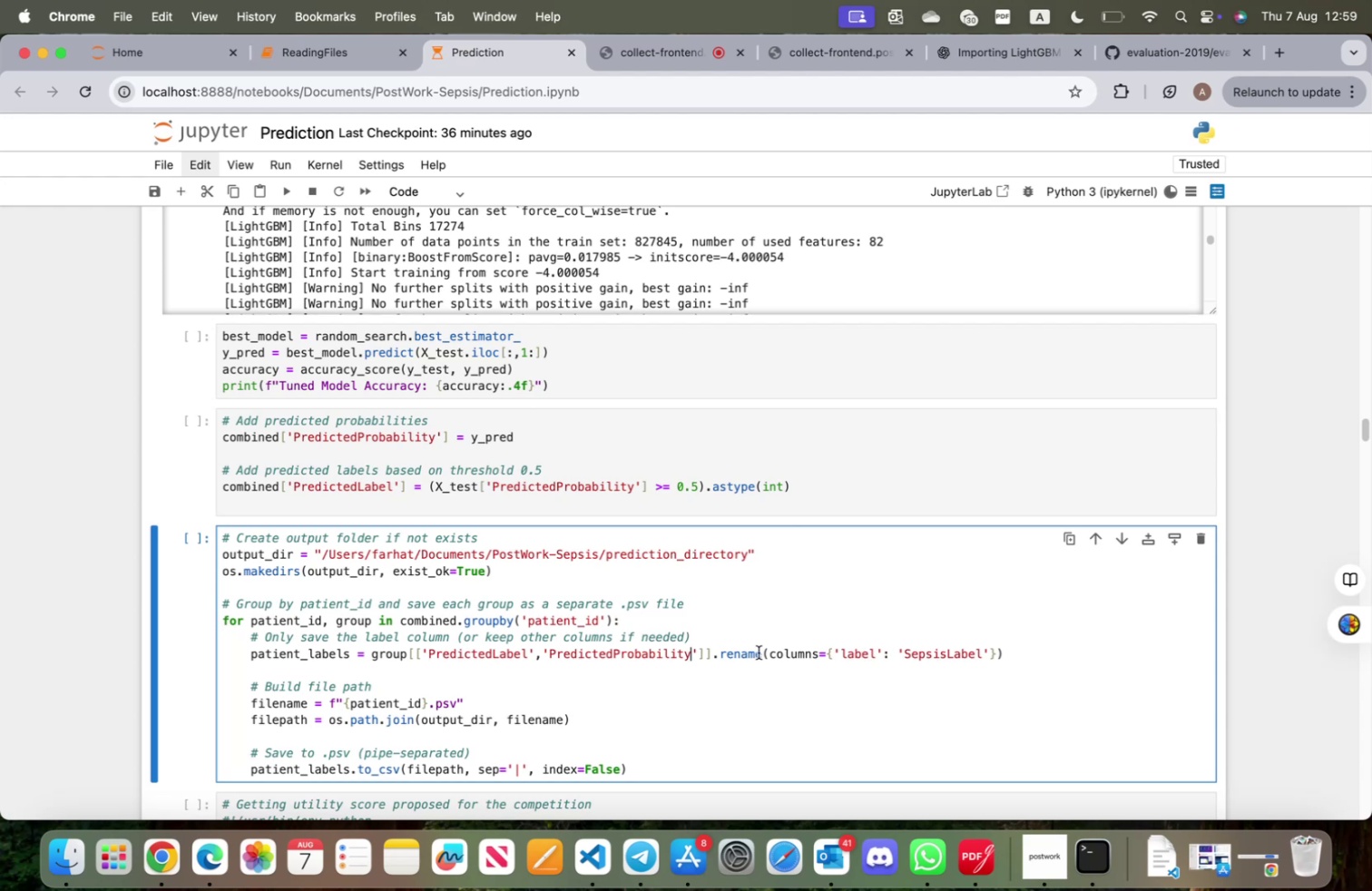 
wait(11.27)
 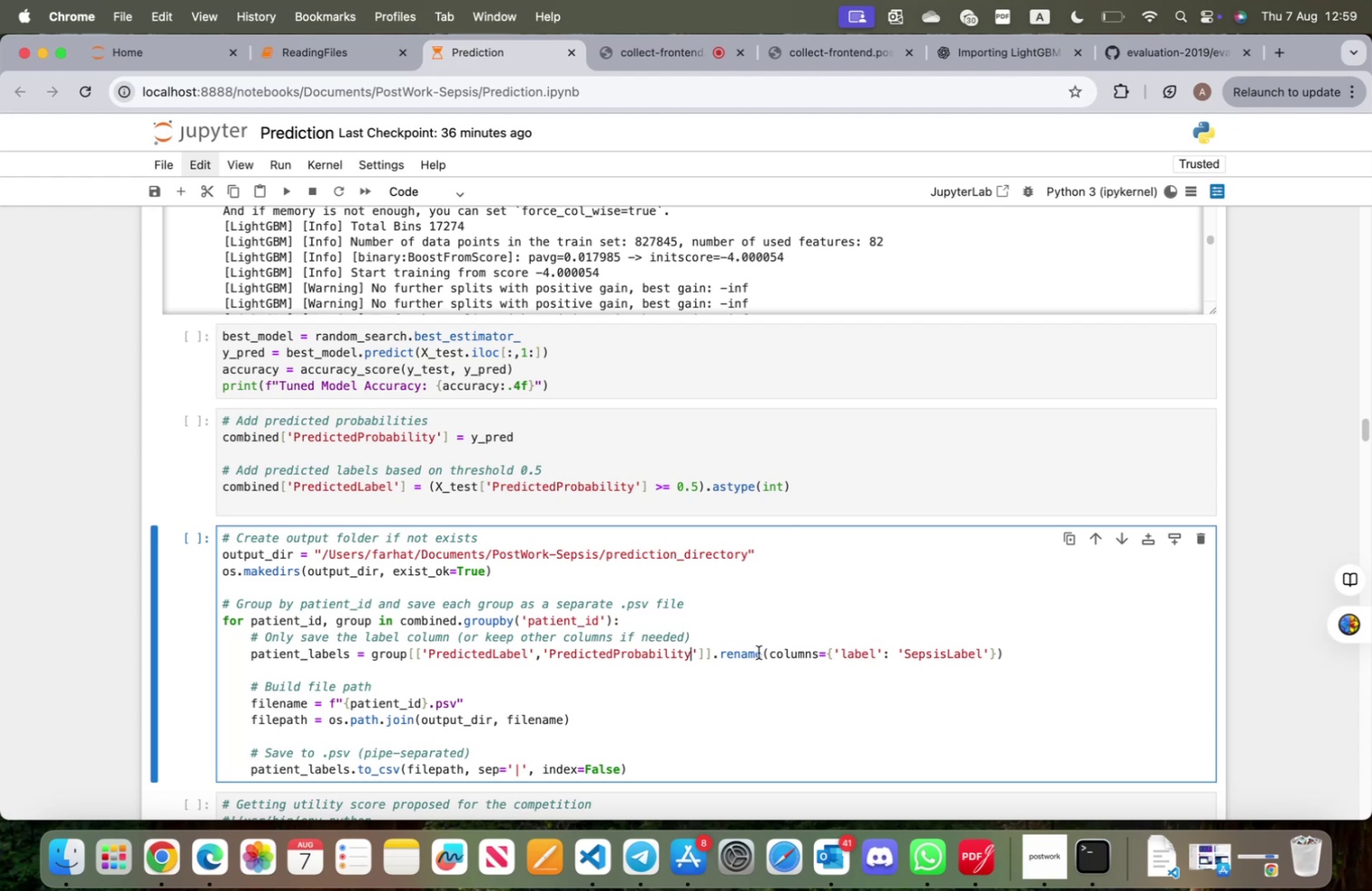 
left_click_drag(start_coordinate=[714, 653], to_coordinate=[1036, 650])
 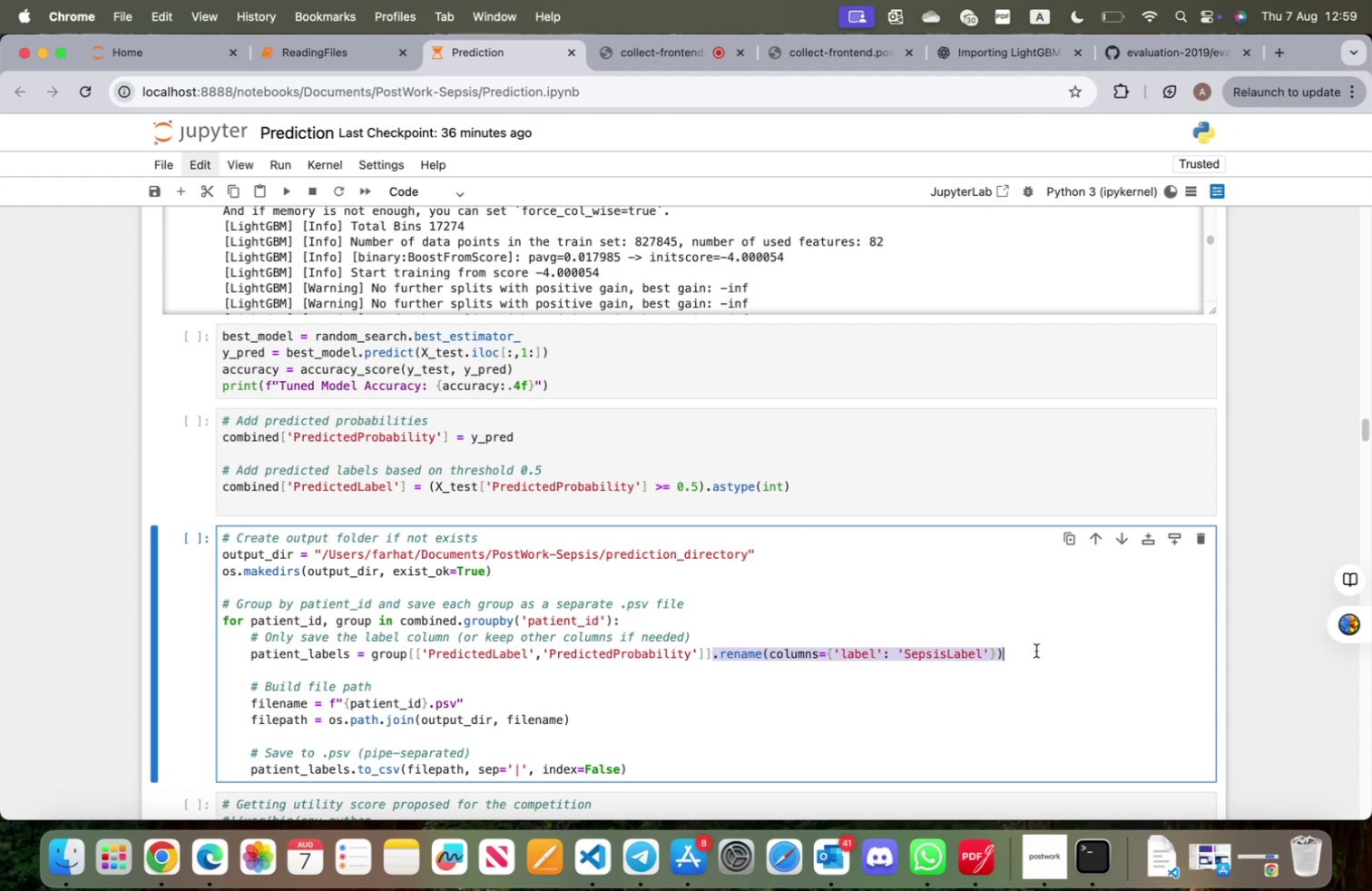 
key(Backspace)
 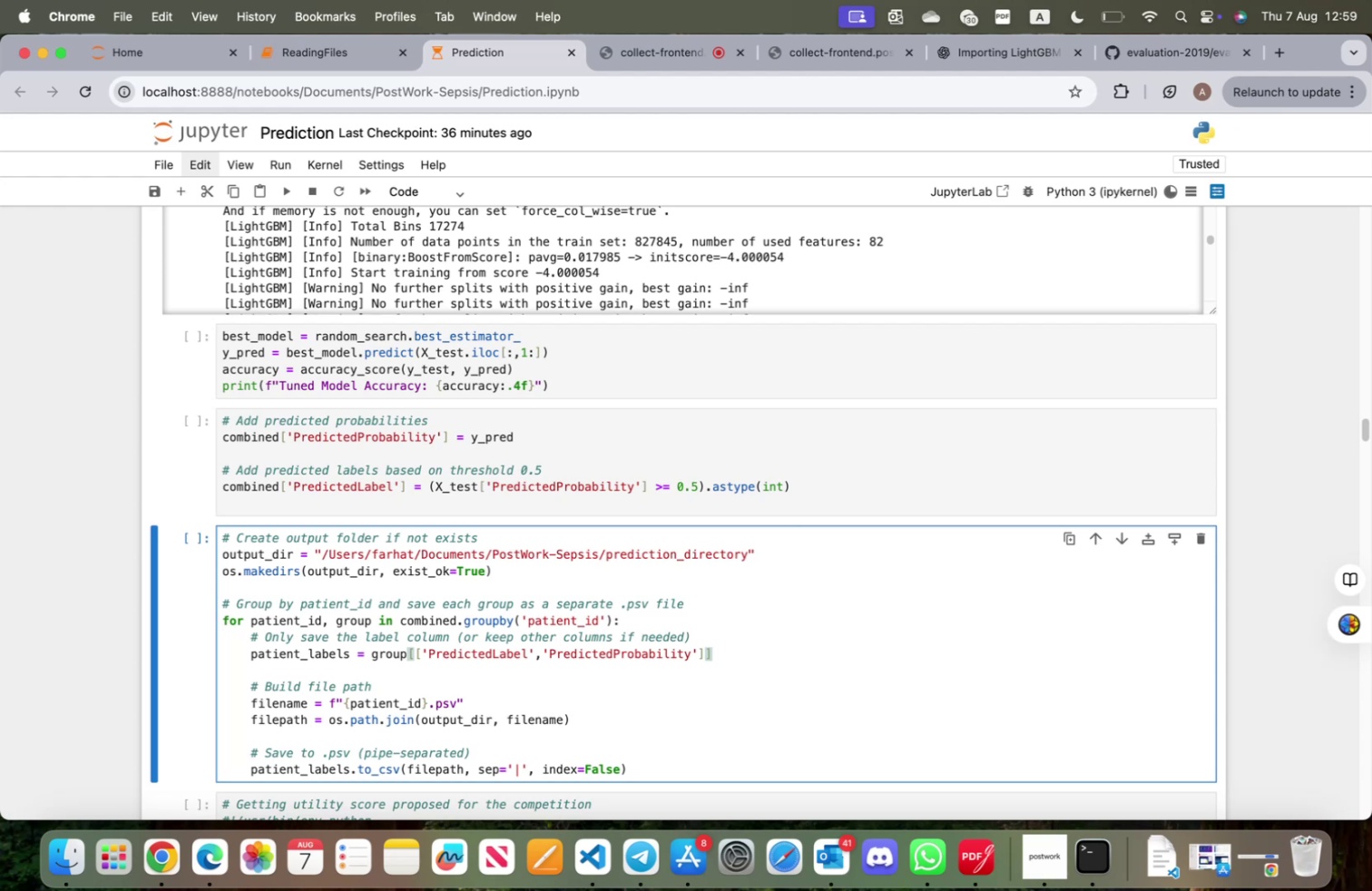 
wait(7.72)
 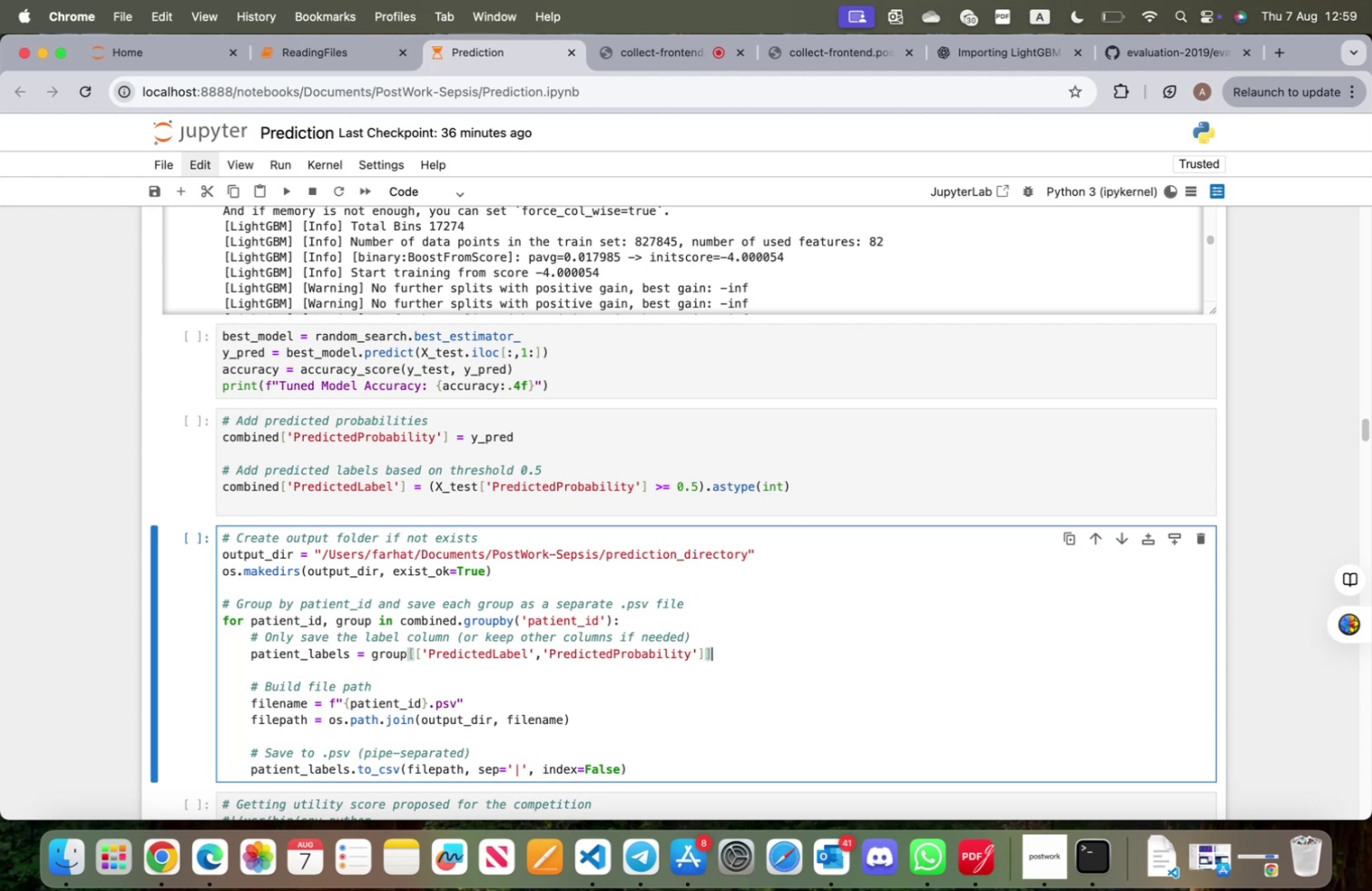 
scroll: coordinate [652, 710], scroll_direction: down, amount: 3.0
 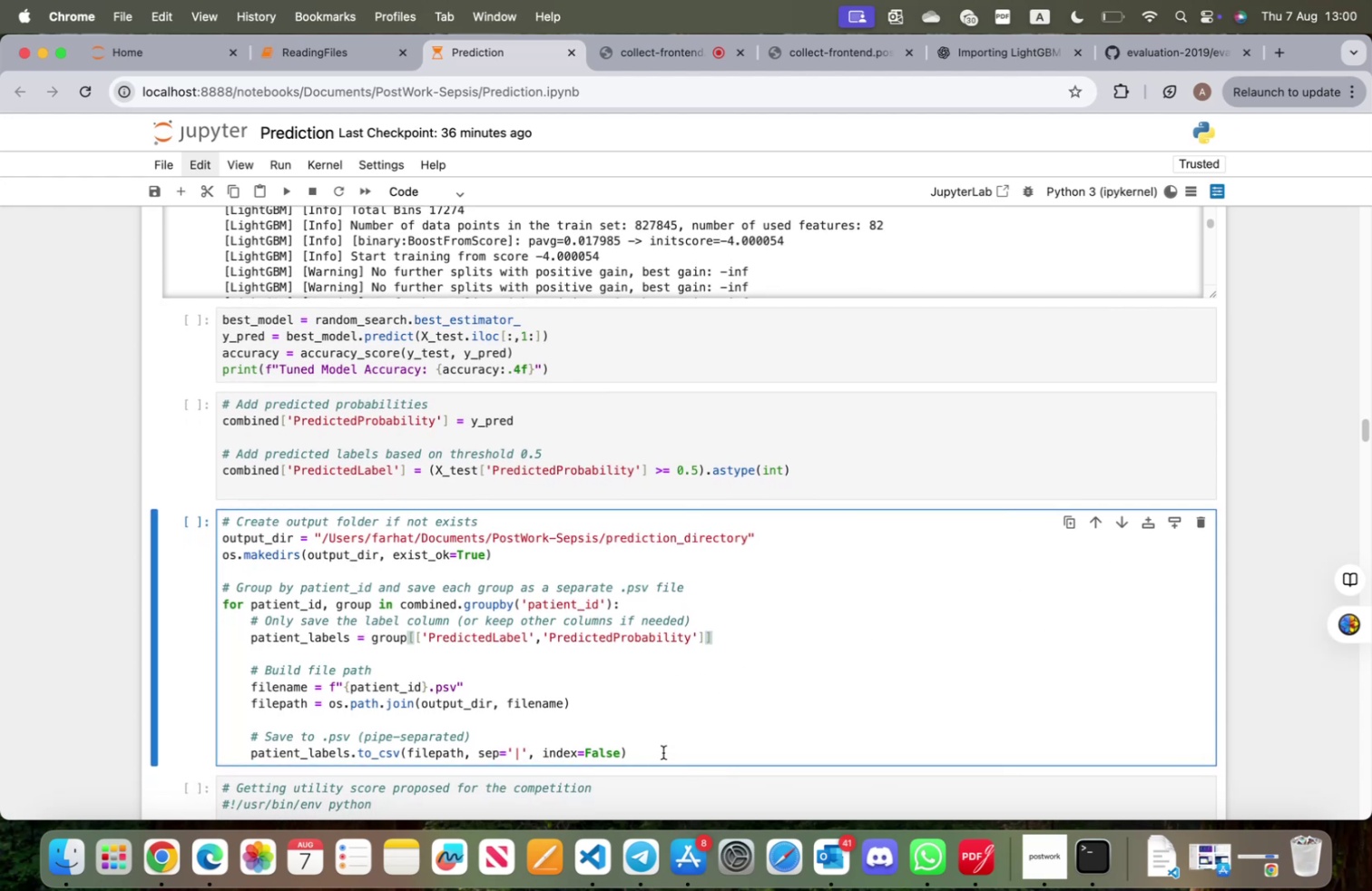 
left_click_drag(start_coordinate=[662, 751], to_coordinate=[215, 508])
 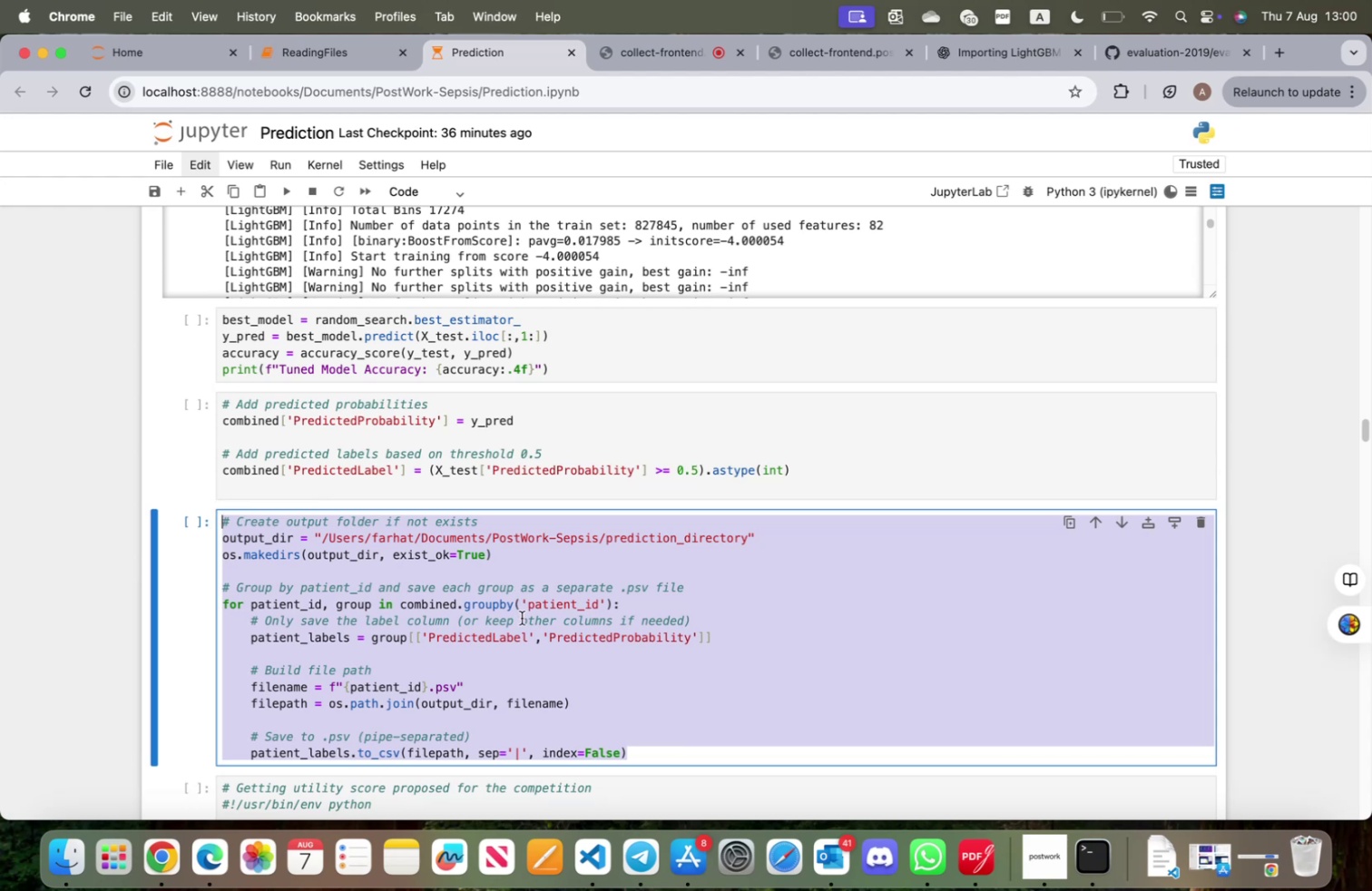 
key(Meta+CommandLeft)
 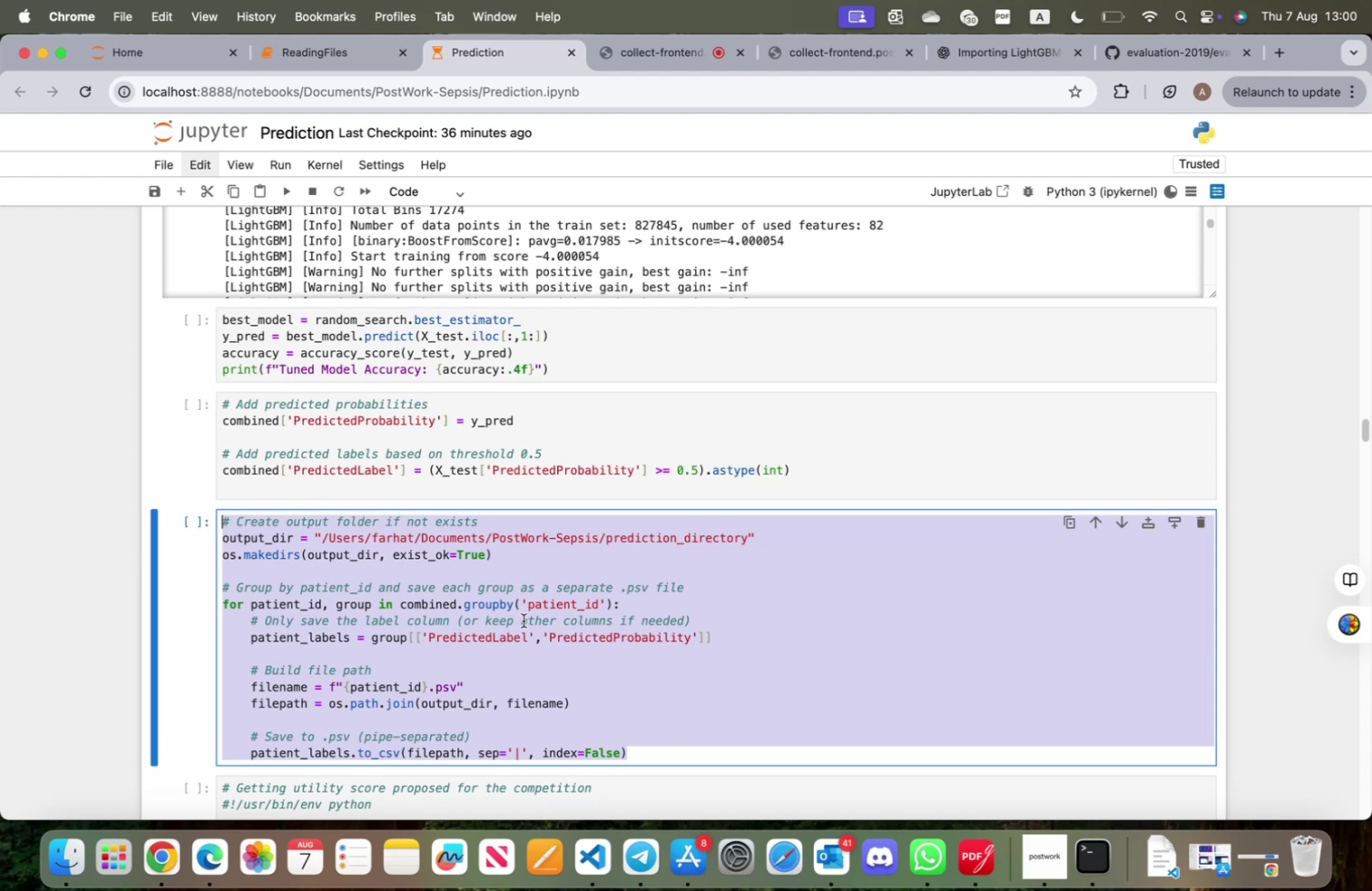 
key(Meta+C)
 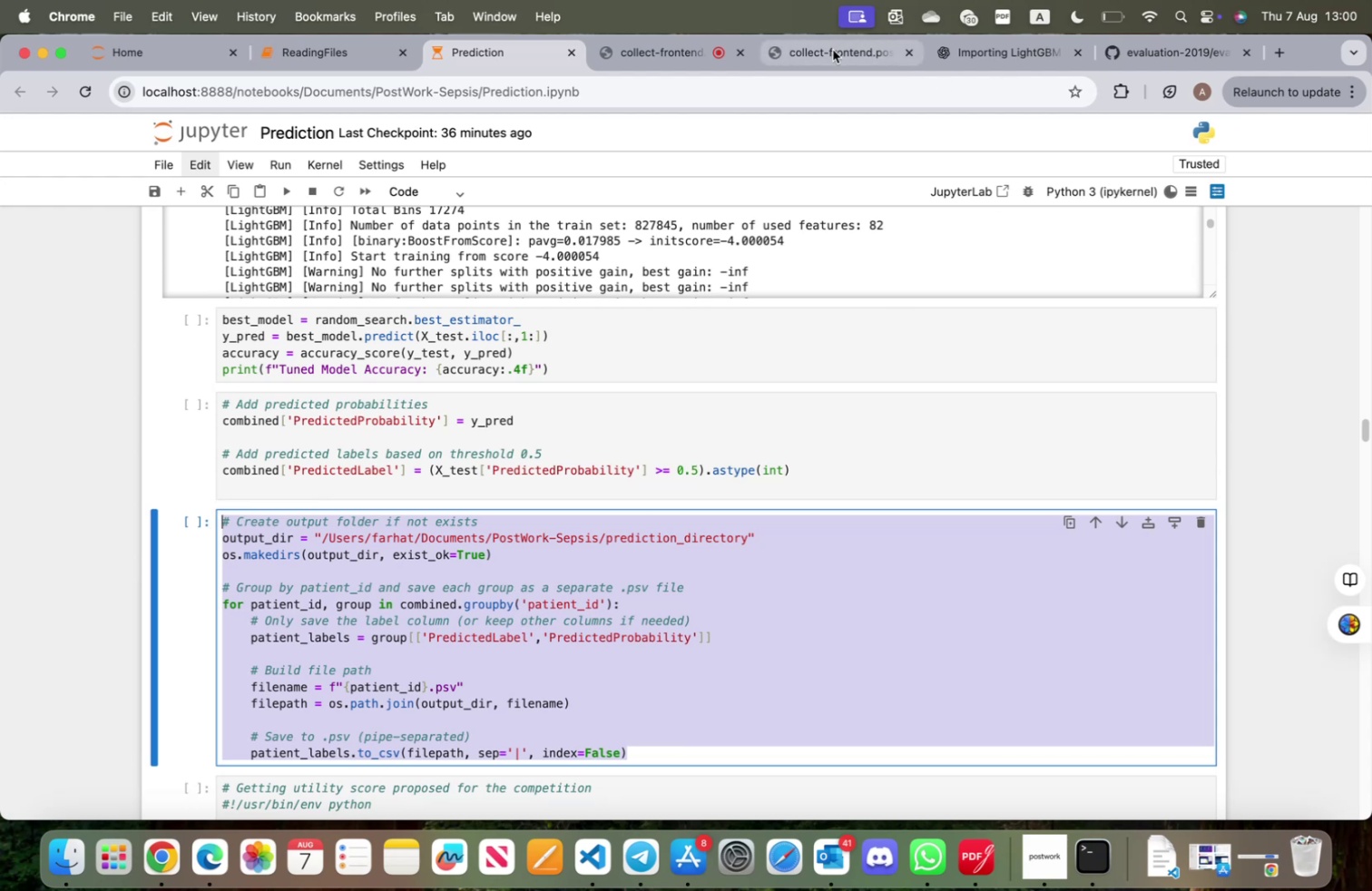 
left_click([833, 50])
 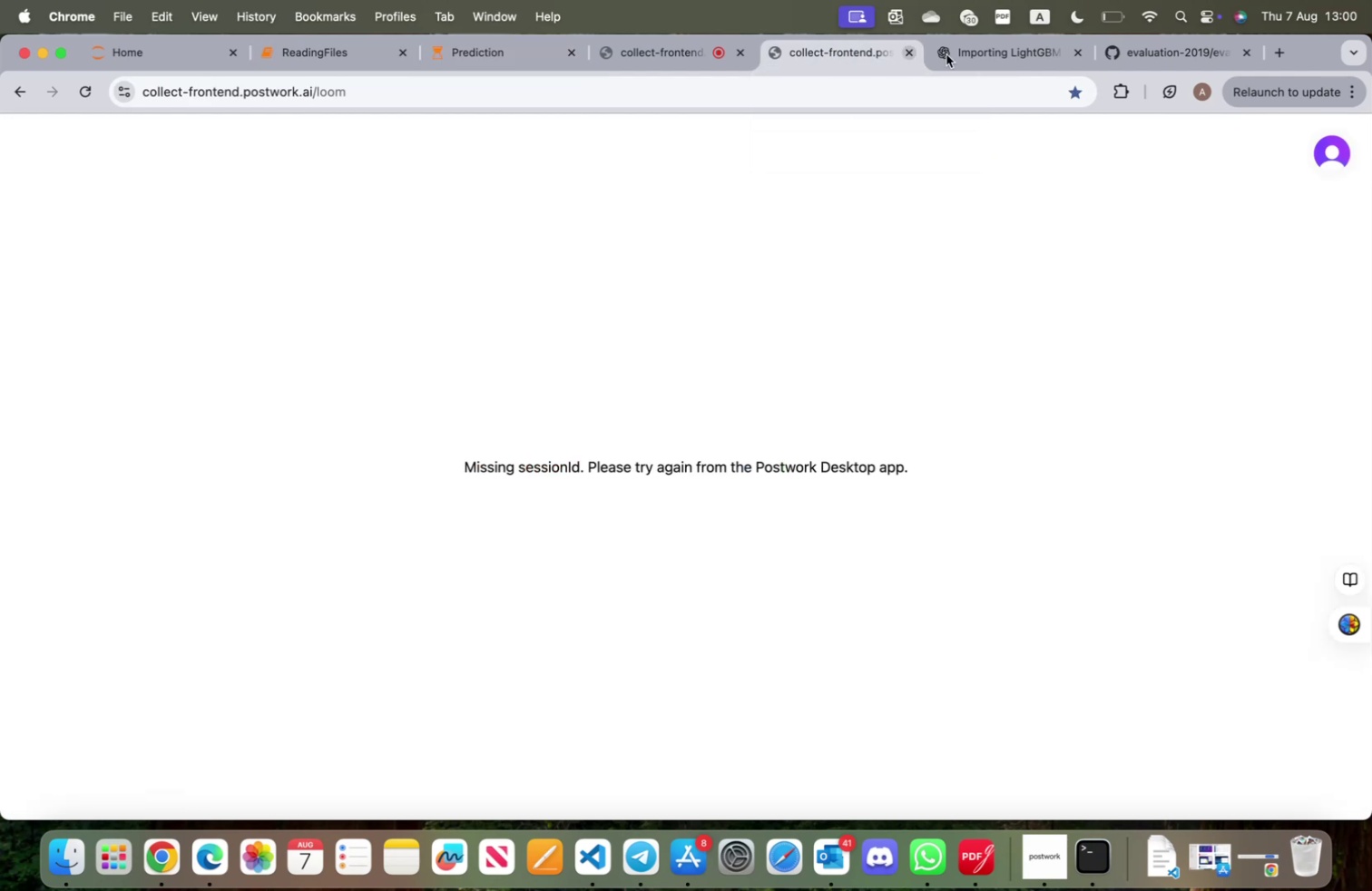 
left_click([1015, 56])
 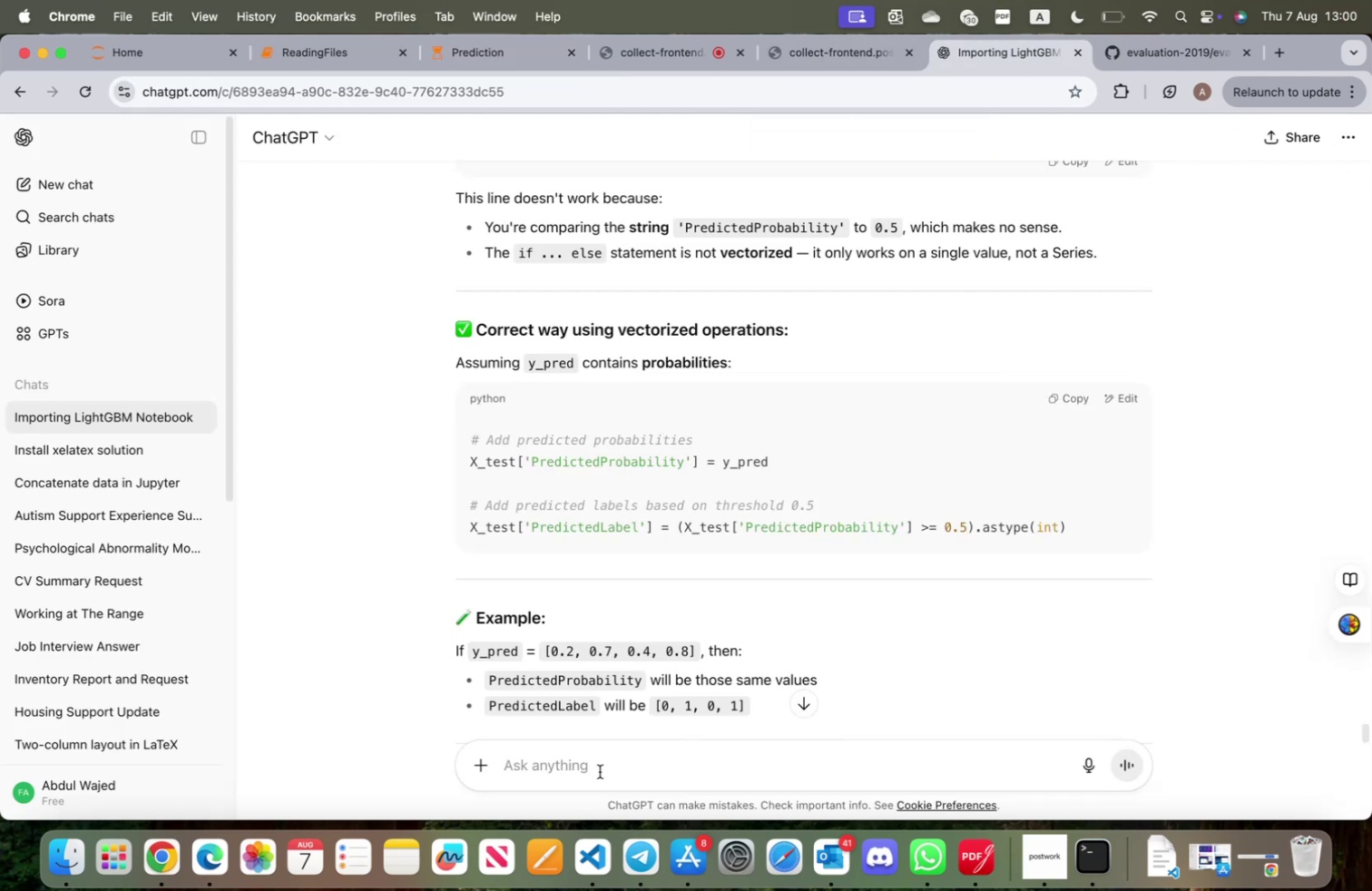 
left_click([591, 759])
 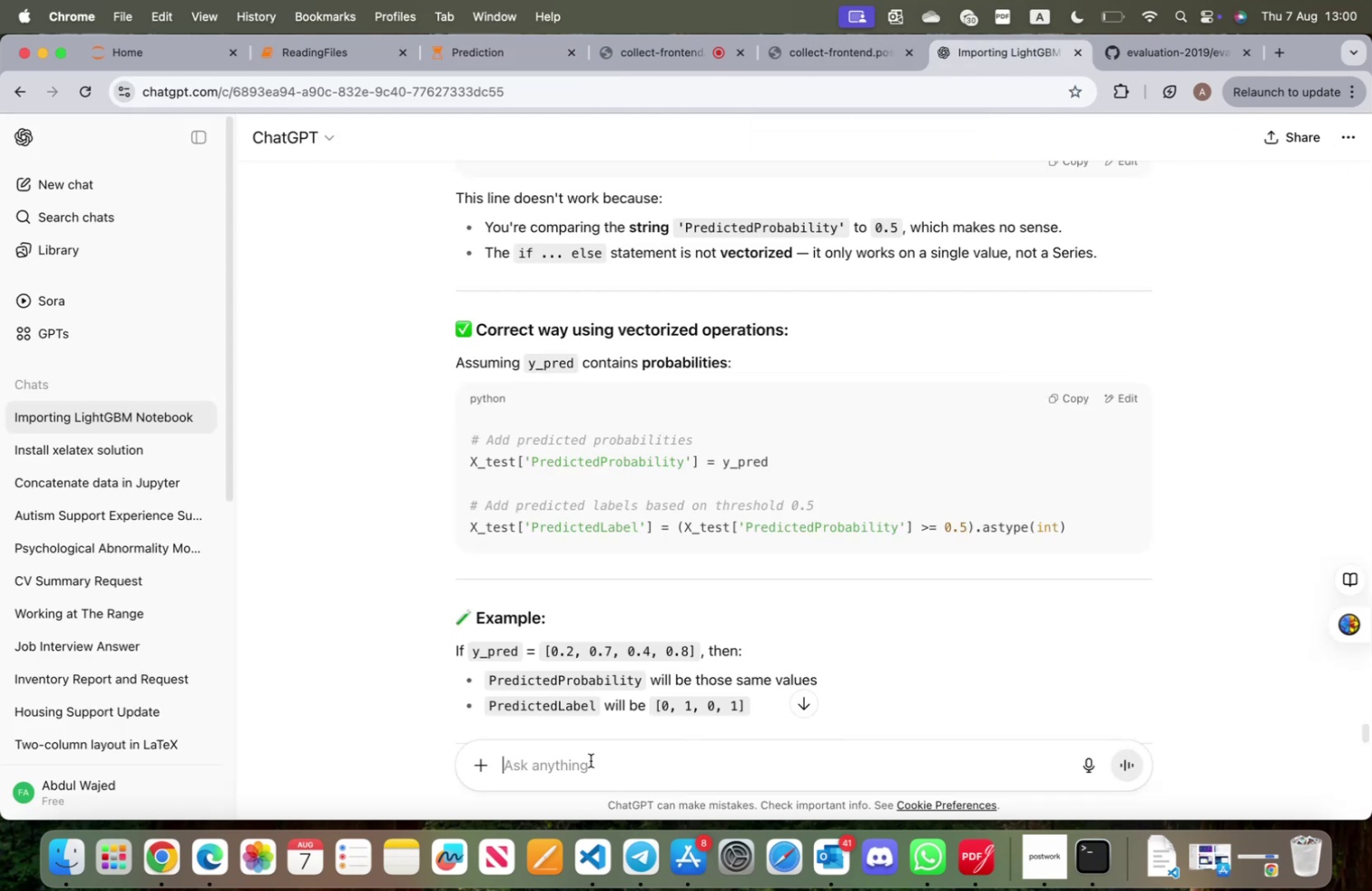 
key(Meta+V)
 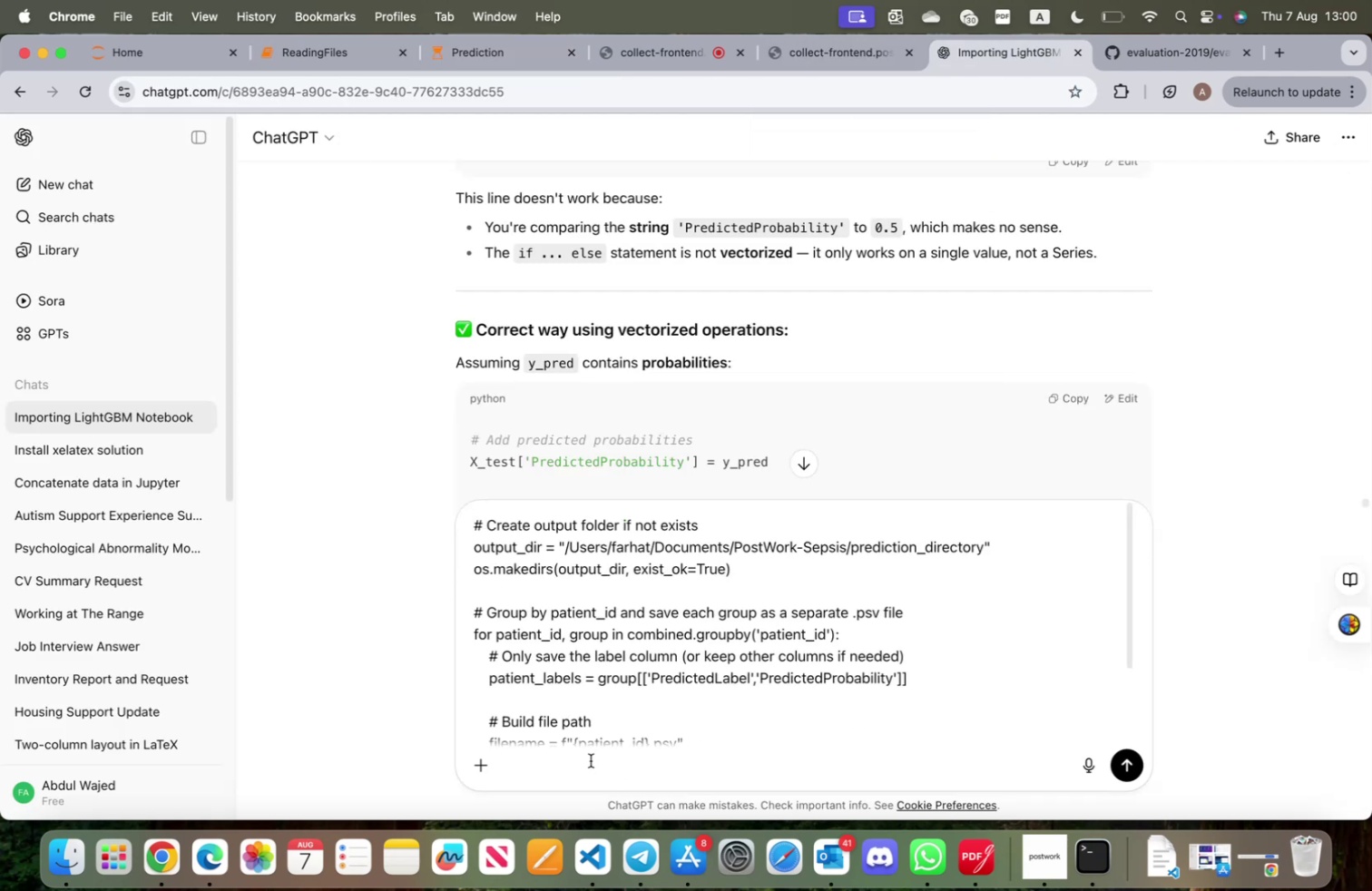 
key(Enter)
 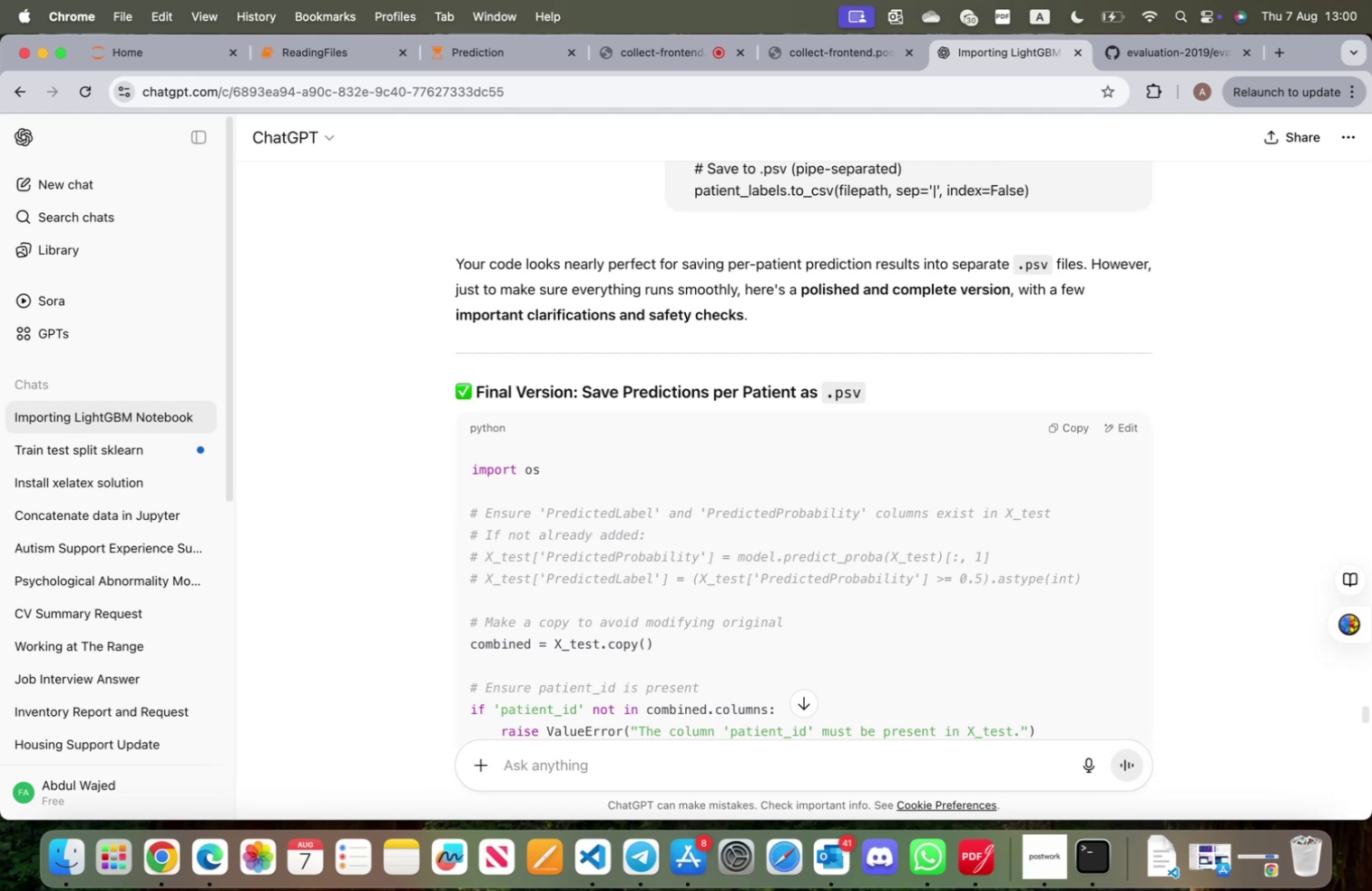 
wait(31.06)
 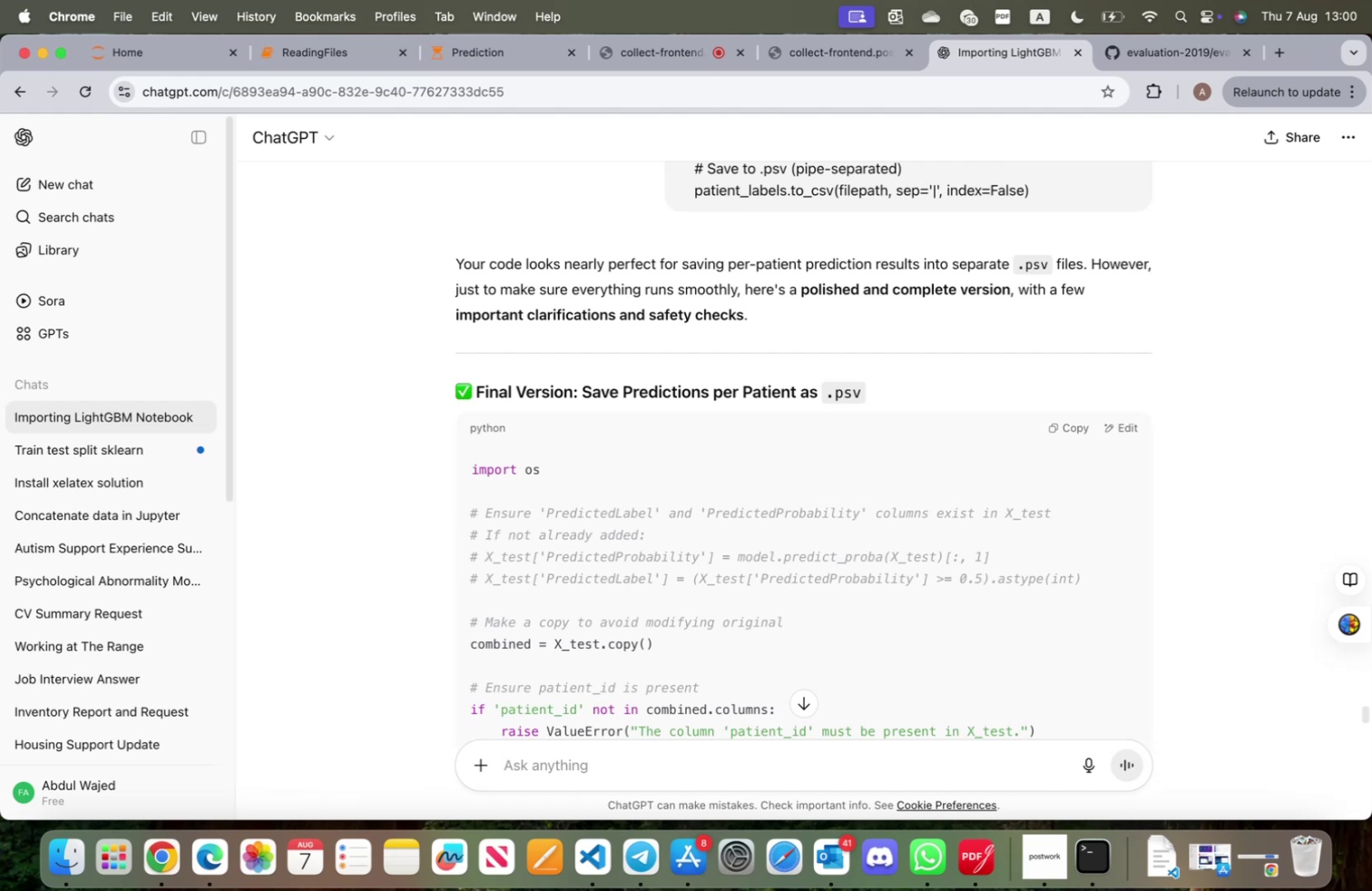 
scroll: coordinate [681, 608], scroll_direction: down, amount: 23.0
 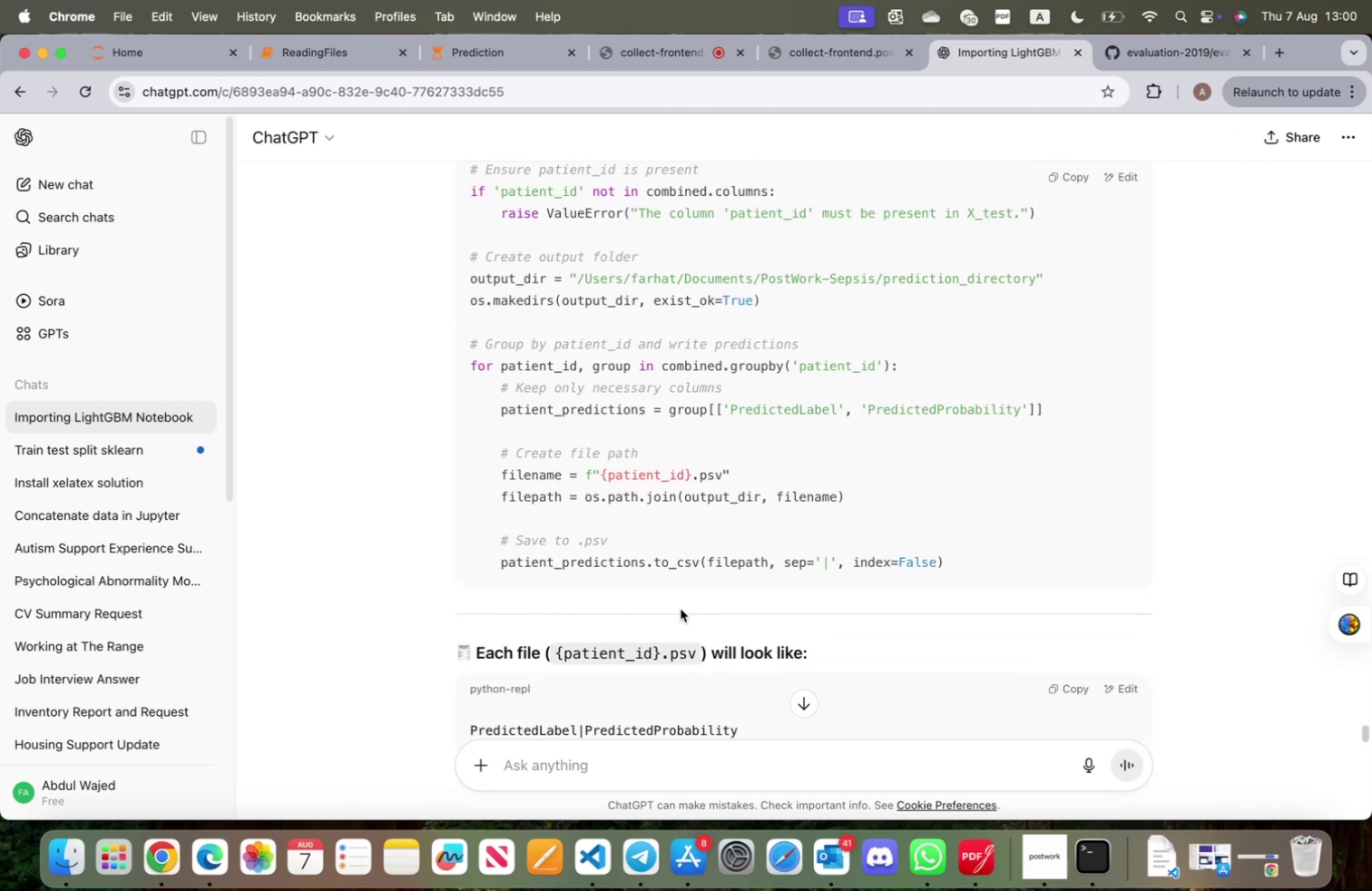 
wait(5.71)
 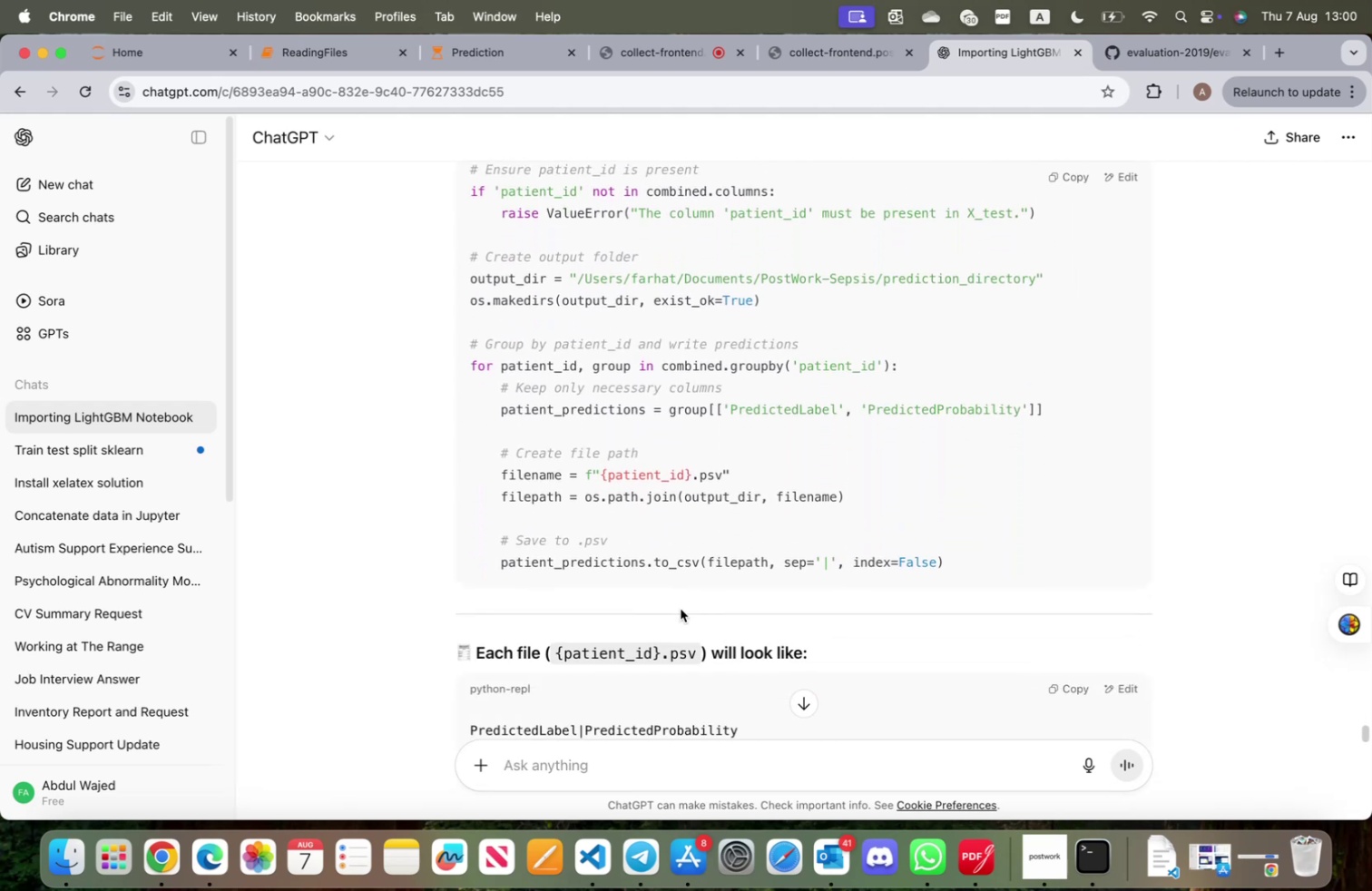 
scroll: coordinate [681, 610], scroll_direction: down, amount: 9.0
 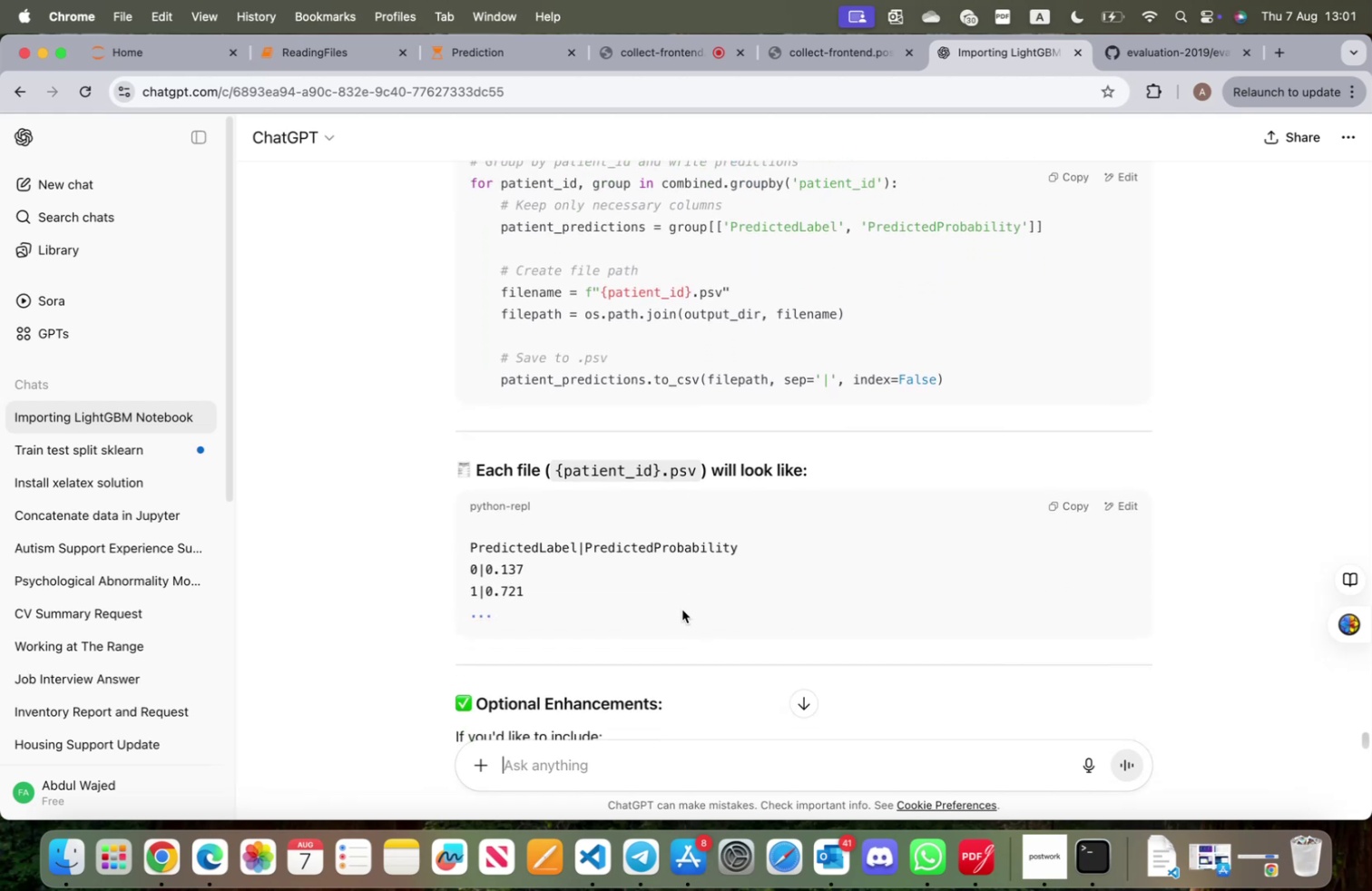 
wait(9.8)
 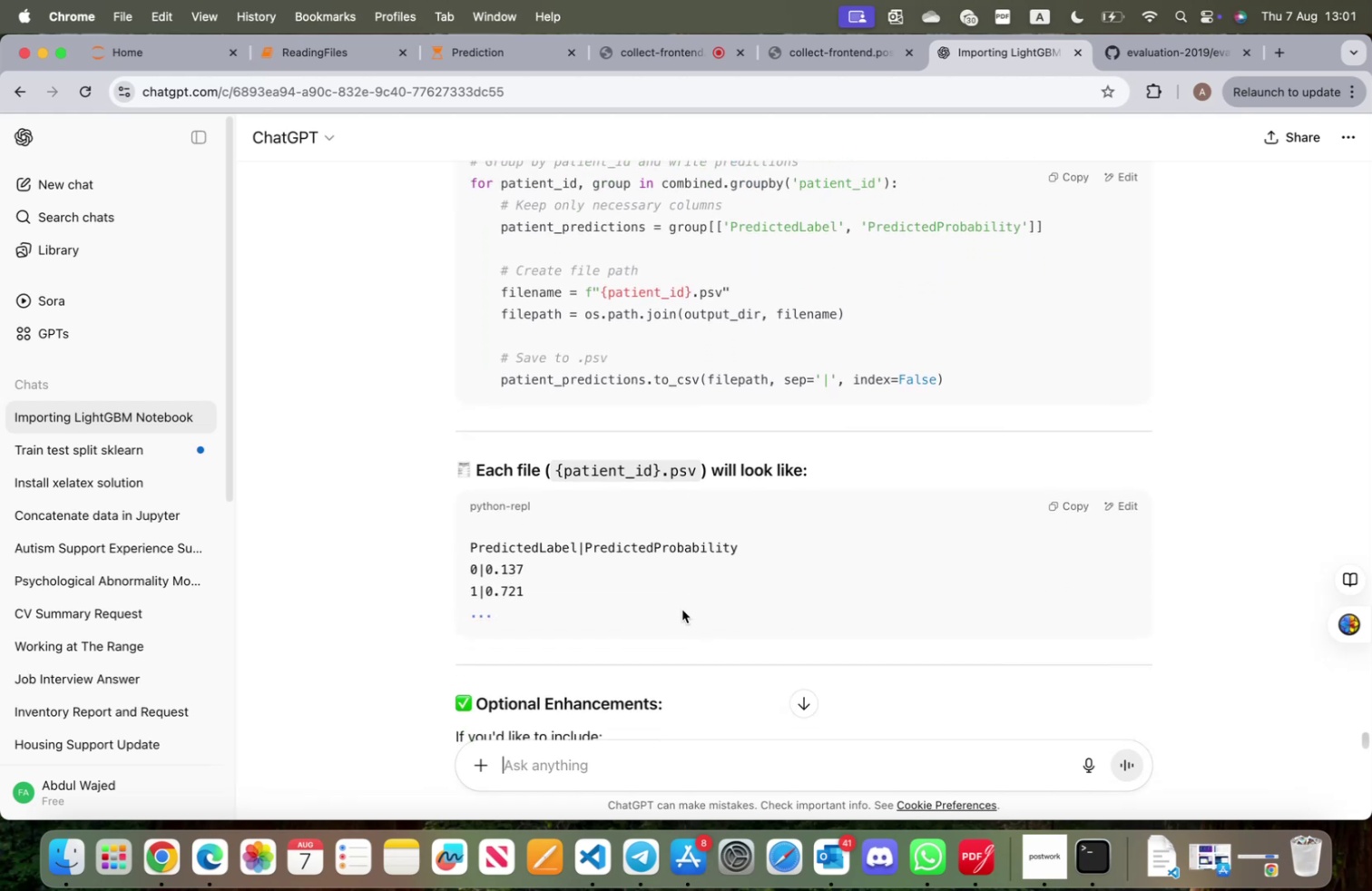 
left_click([483, 44])
 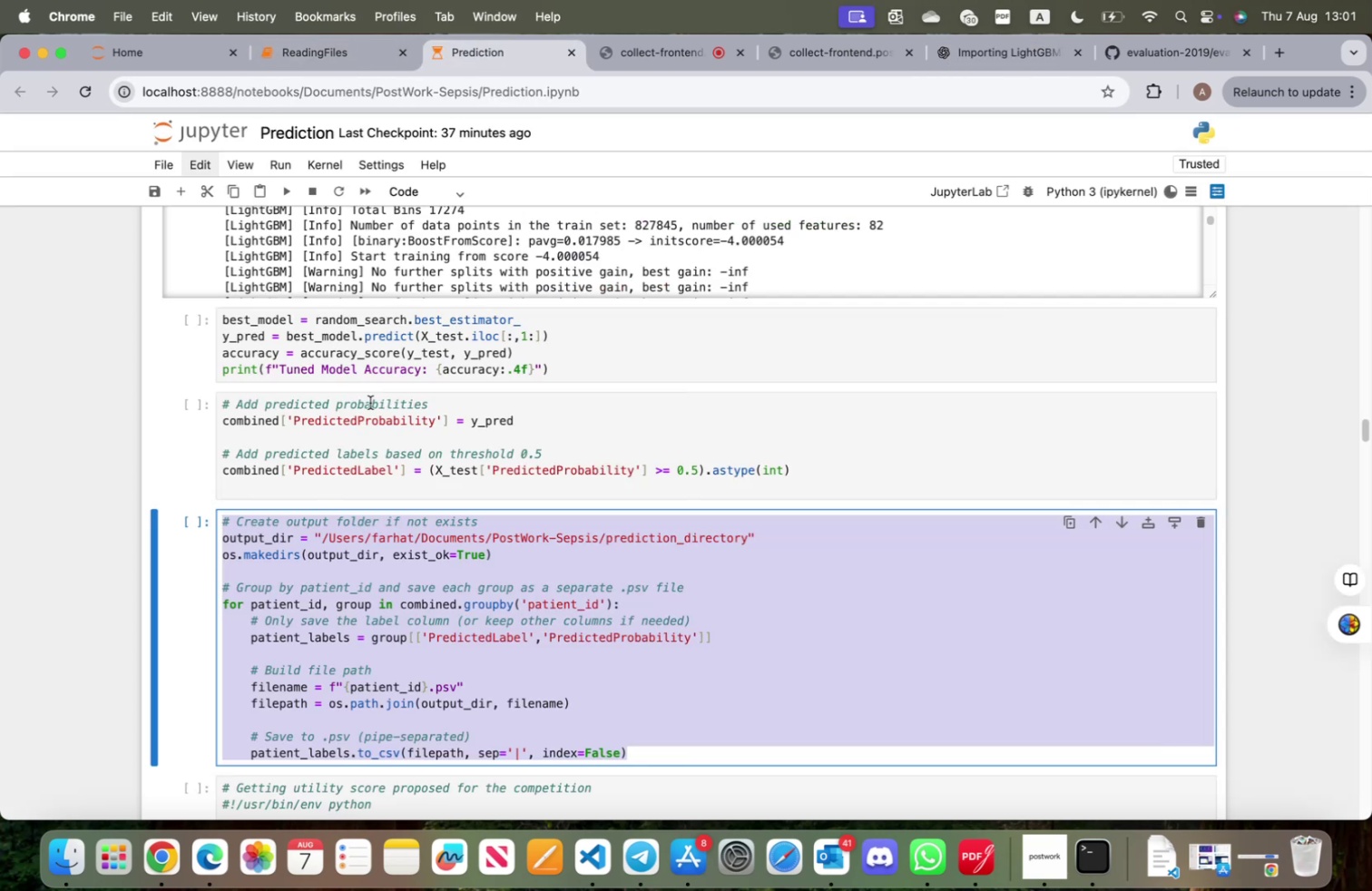 
scroll: coordinate [377, 556], scroll_direction: down, amount: 31.0
 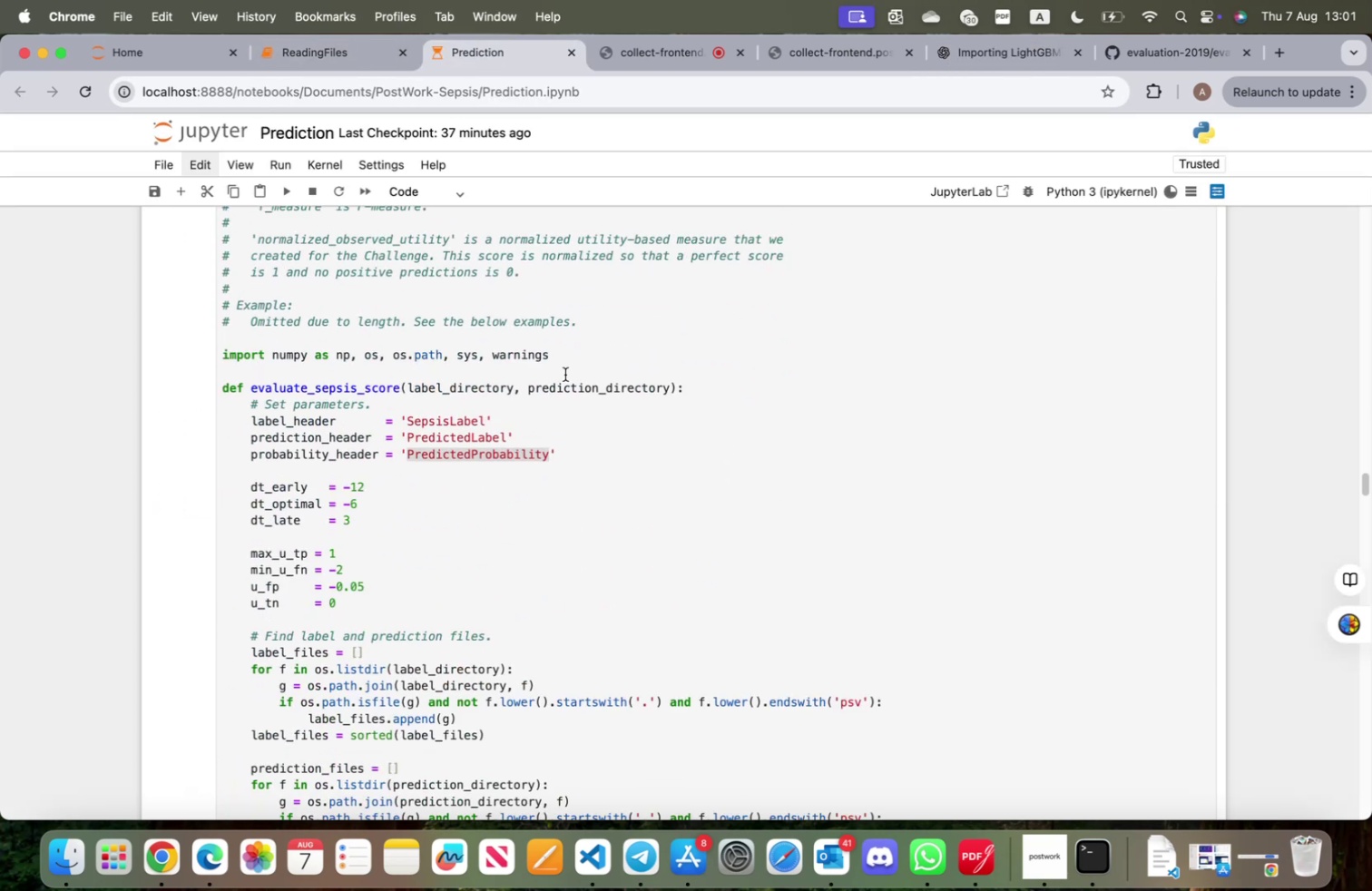 
wait(5.69)
 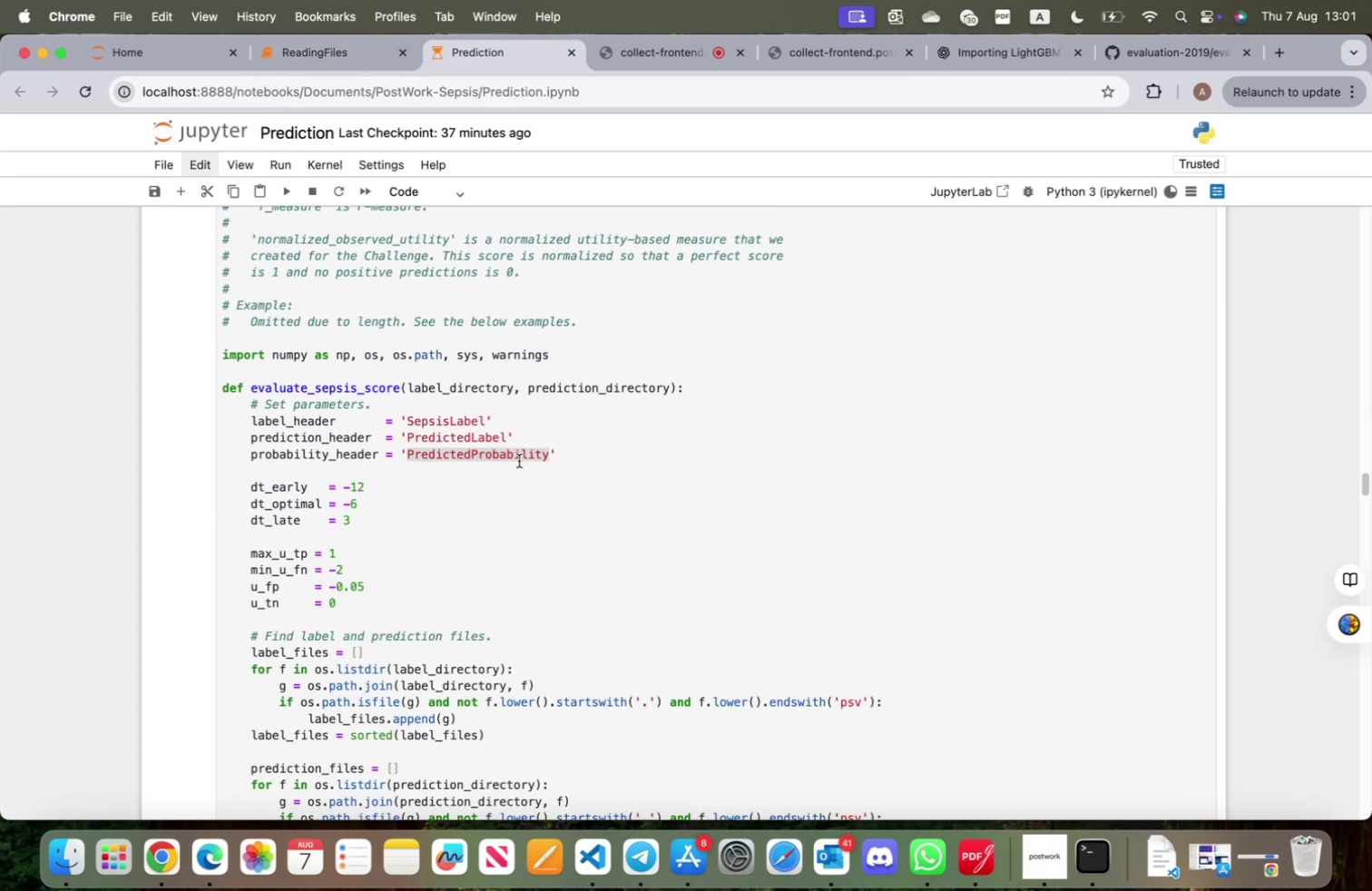 
left_click([1037, 50])
 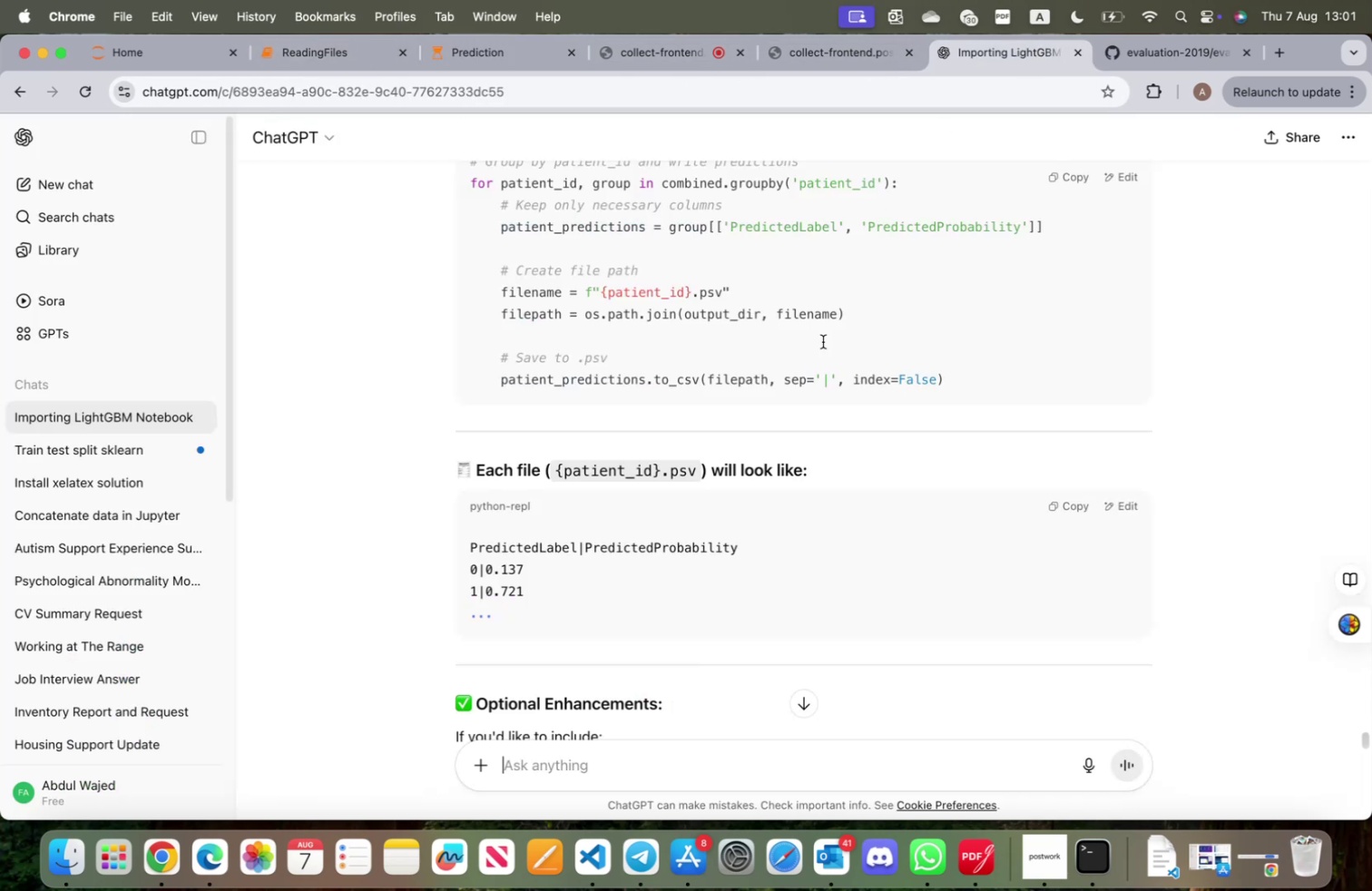 
scroll: coordinate [781, 487], scroll_direction: up, amount: 17.0
 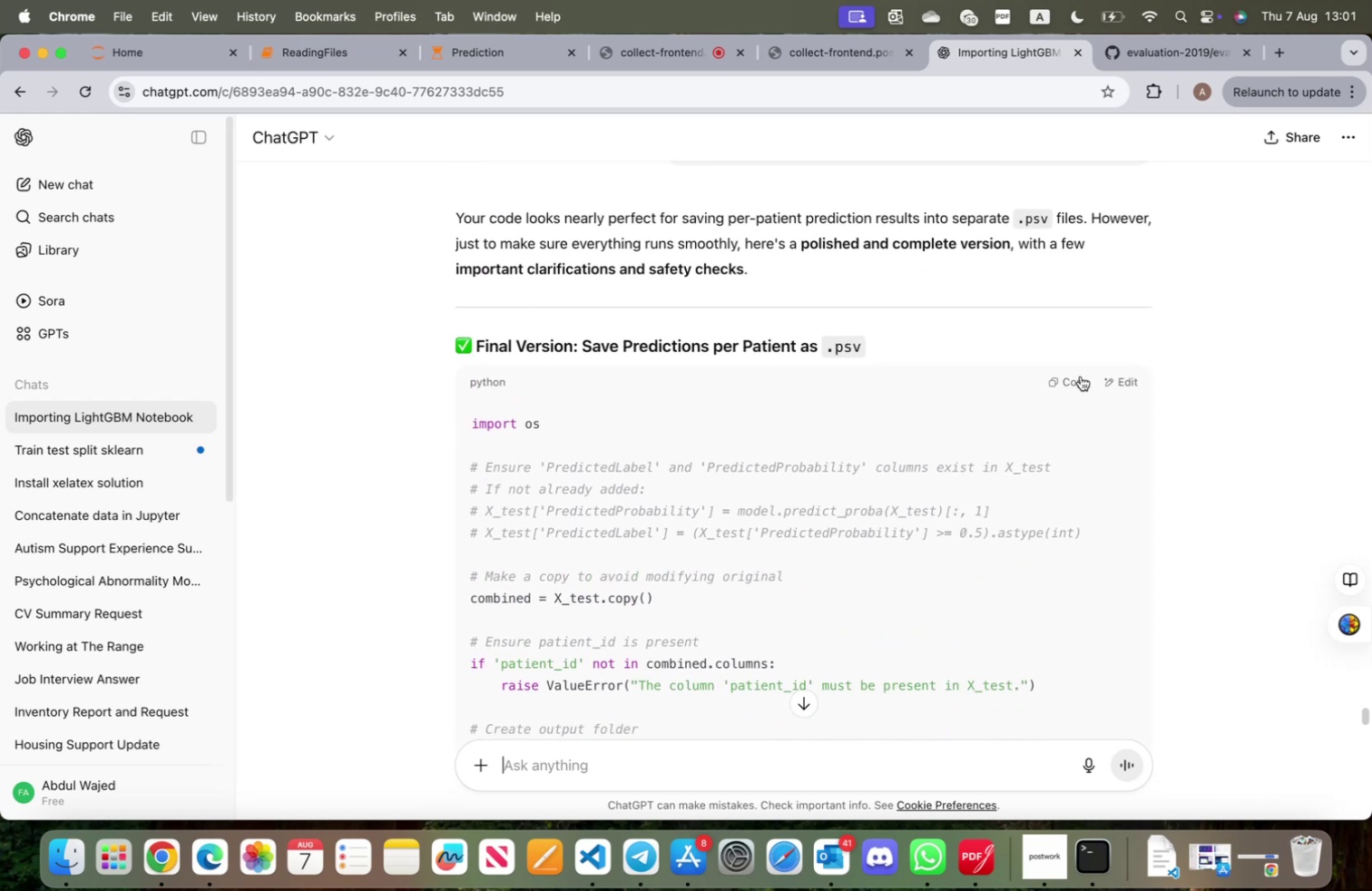 
left_click([1083, 376])
 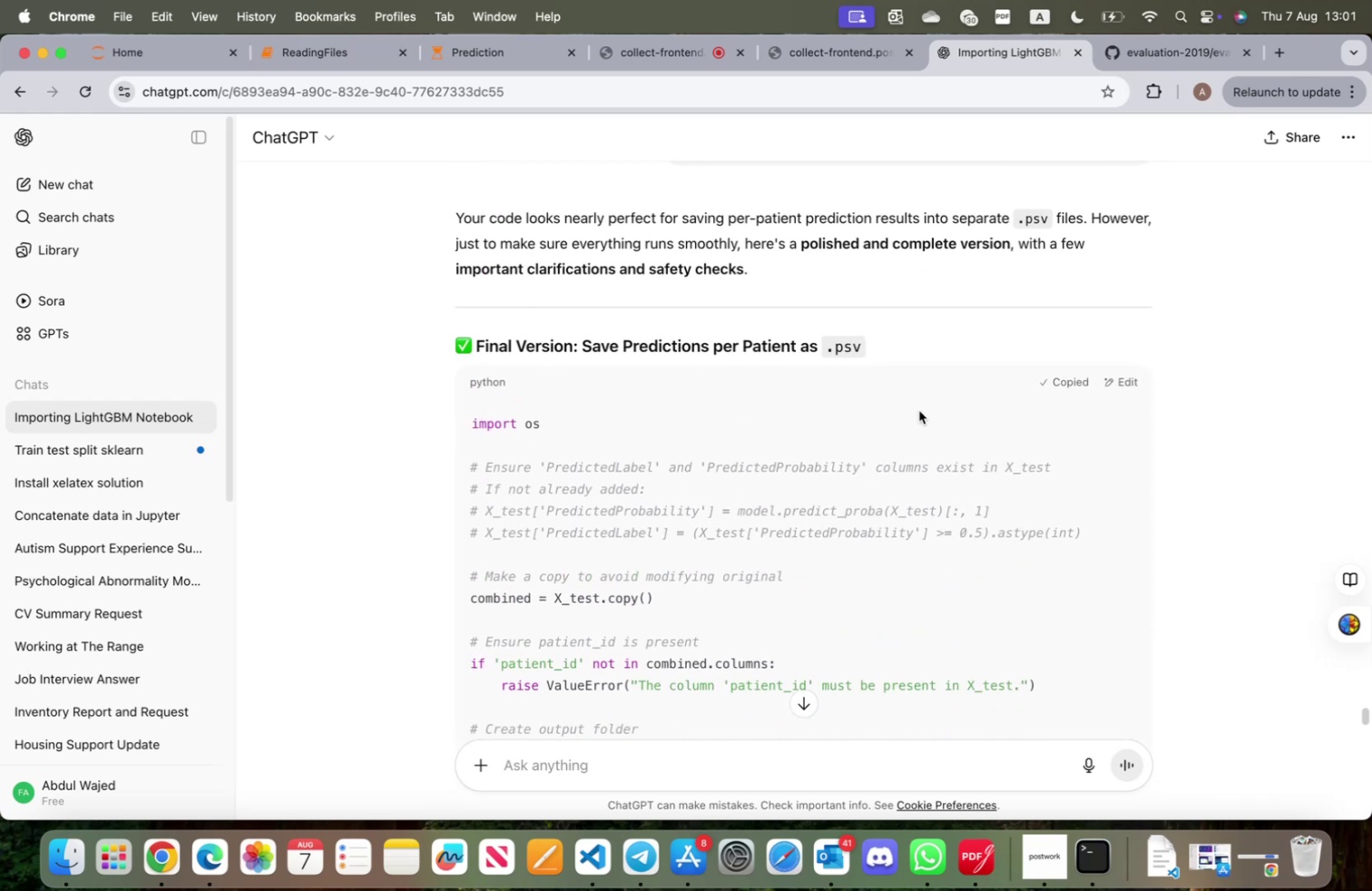 
scroll: coordinate [656, 499], scroll_direction: down, amount: 38.0
 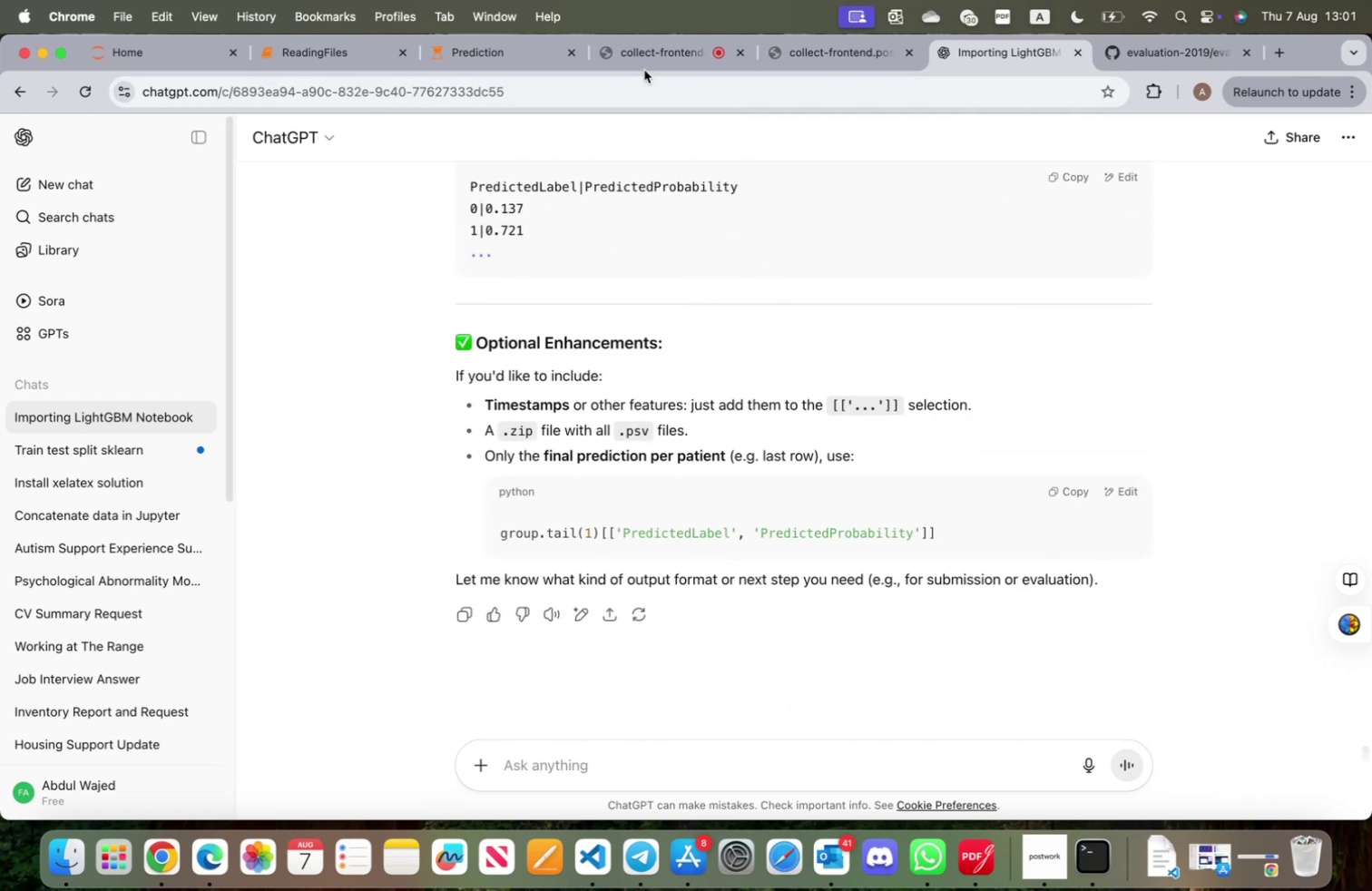 
left_click([492, 56])
 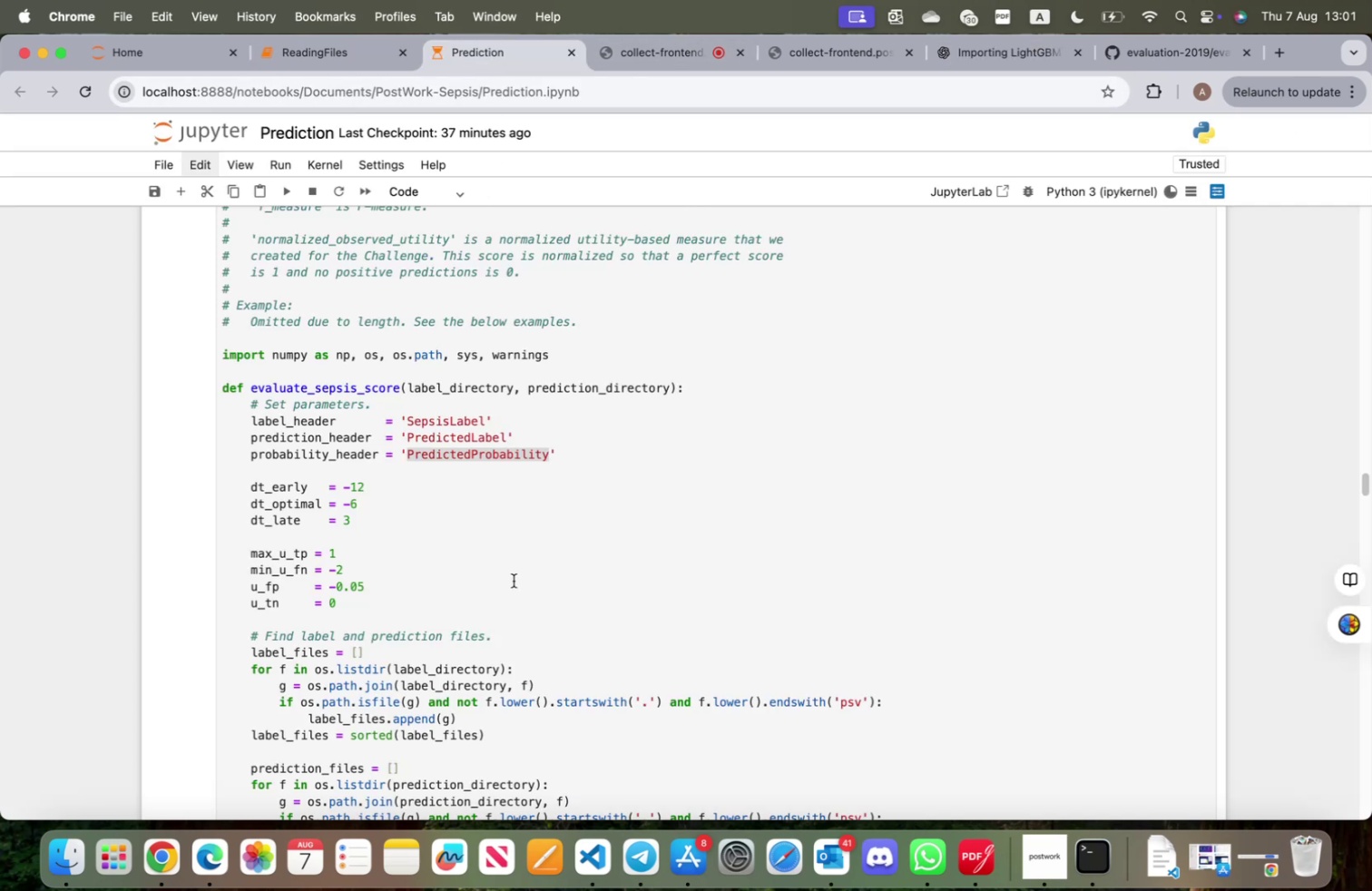 
scroll: coordinate [514, 579], scroll_direction: up, amount: 26.0
 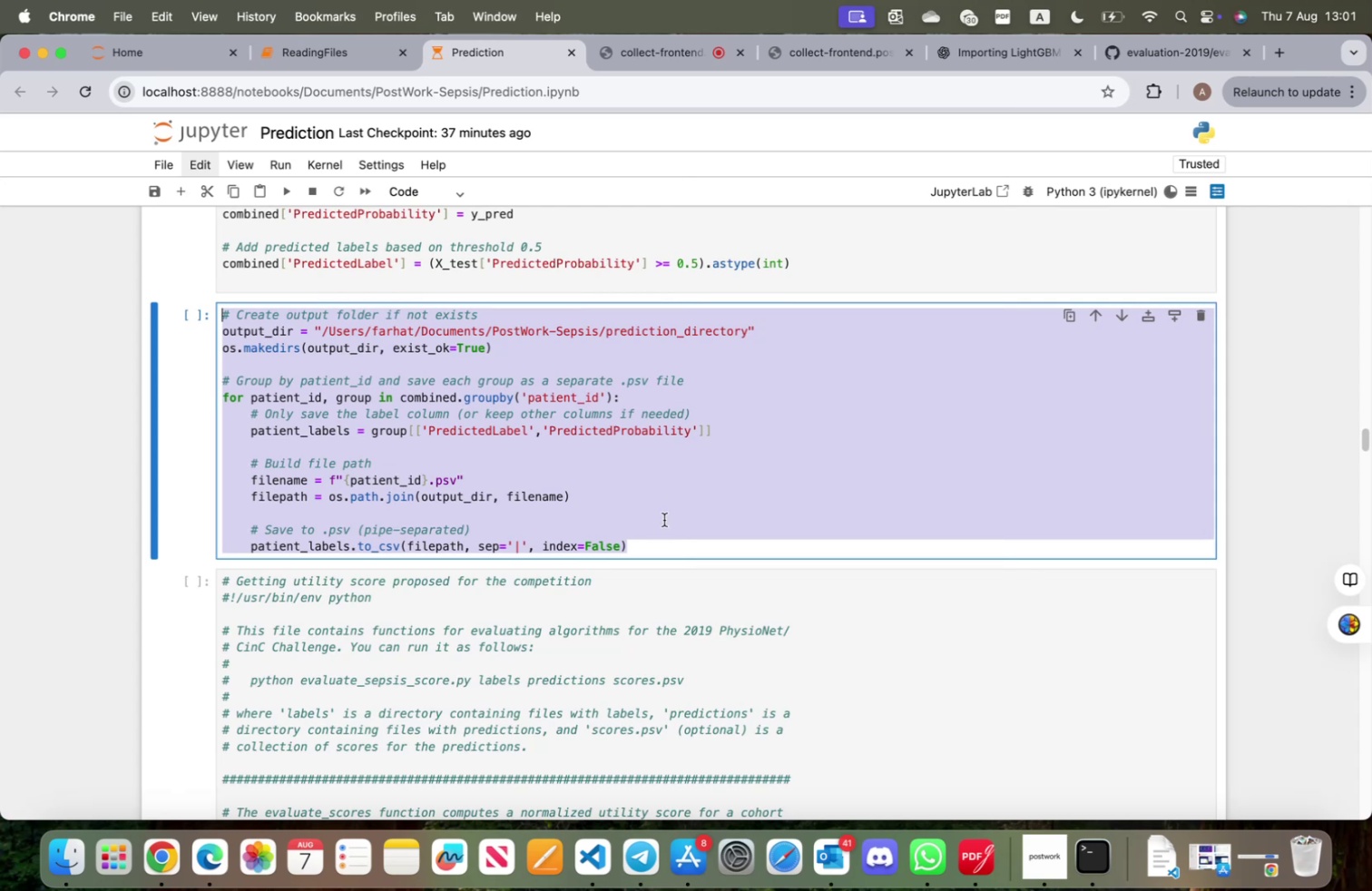 
key(Meta+V)
 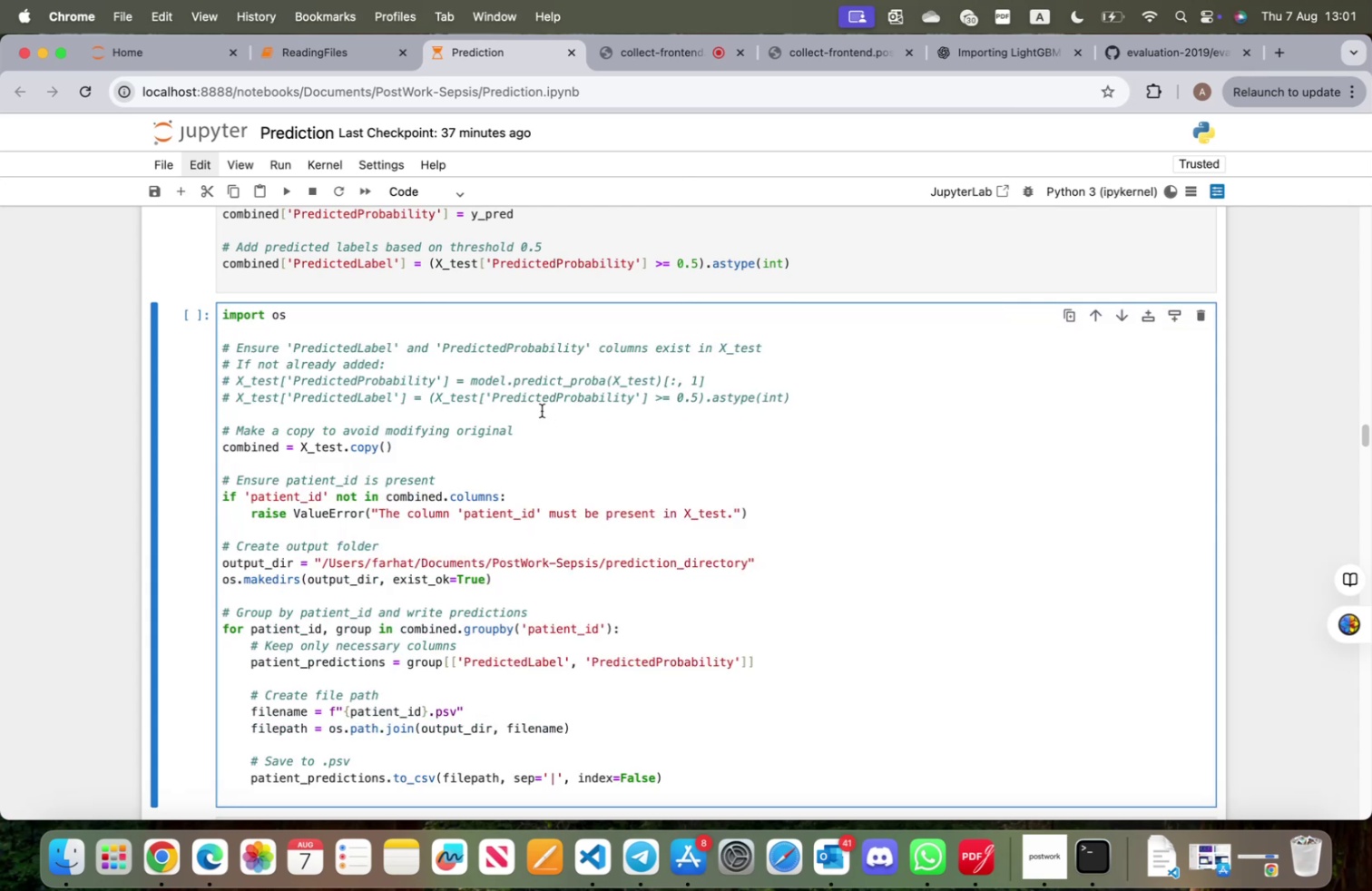 
left_click_drag(start_coordinate=[358, 307], to_coordinate=[179, 312])
 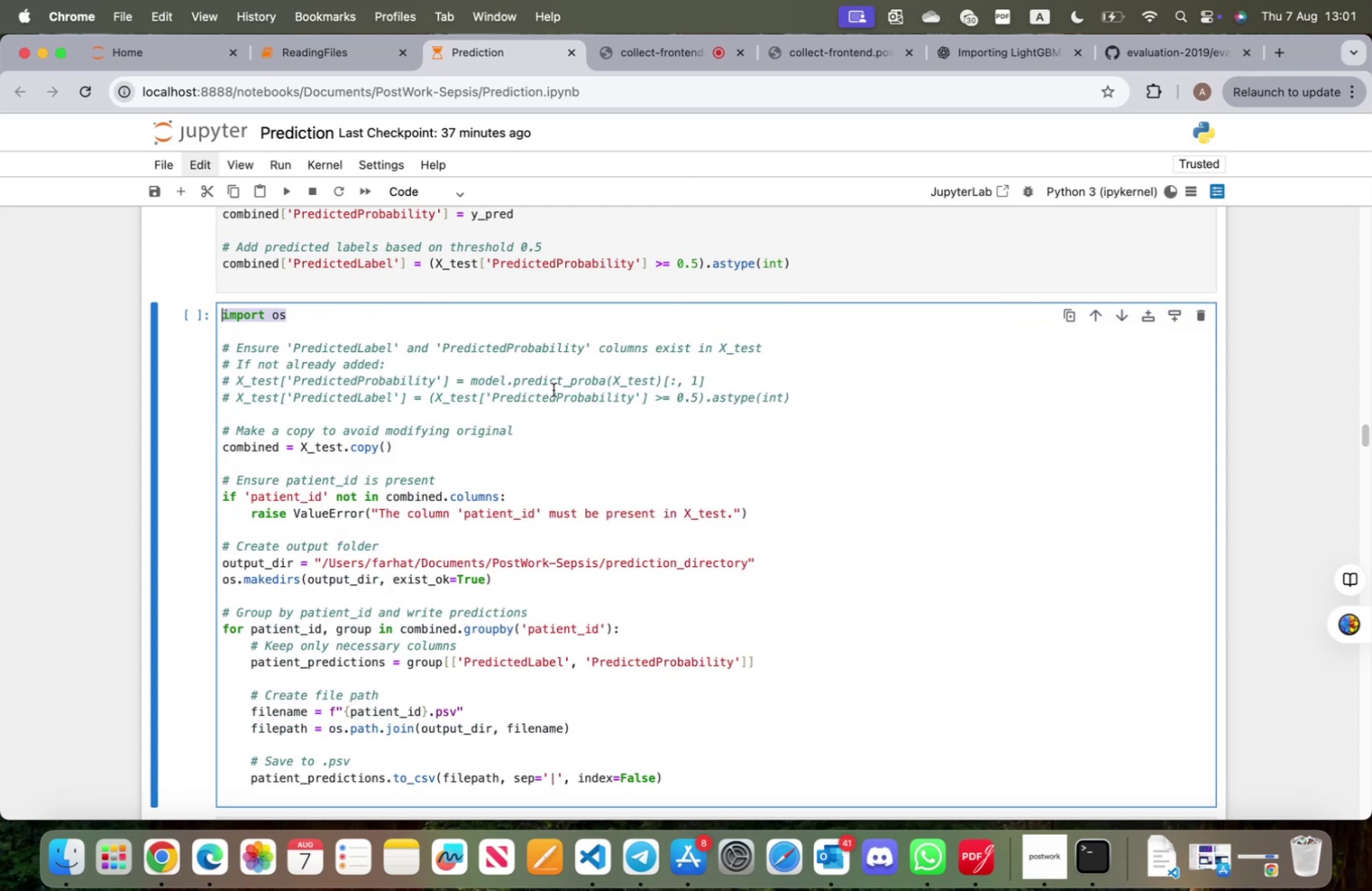 
key(Backspace)
 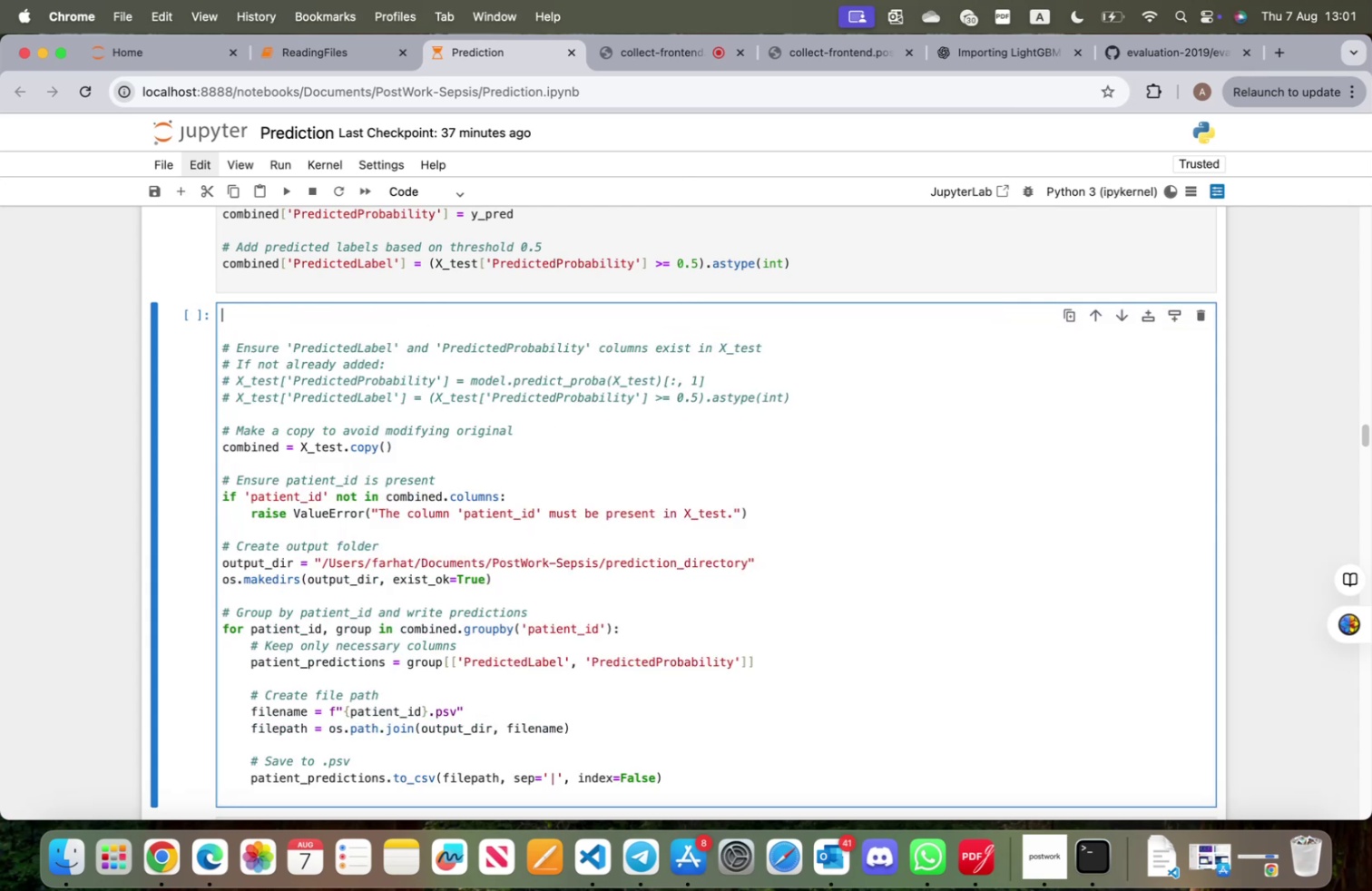 
key(ArrowDown)
 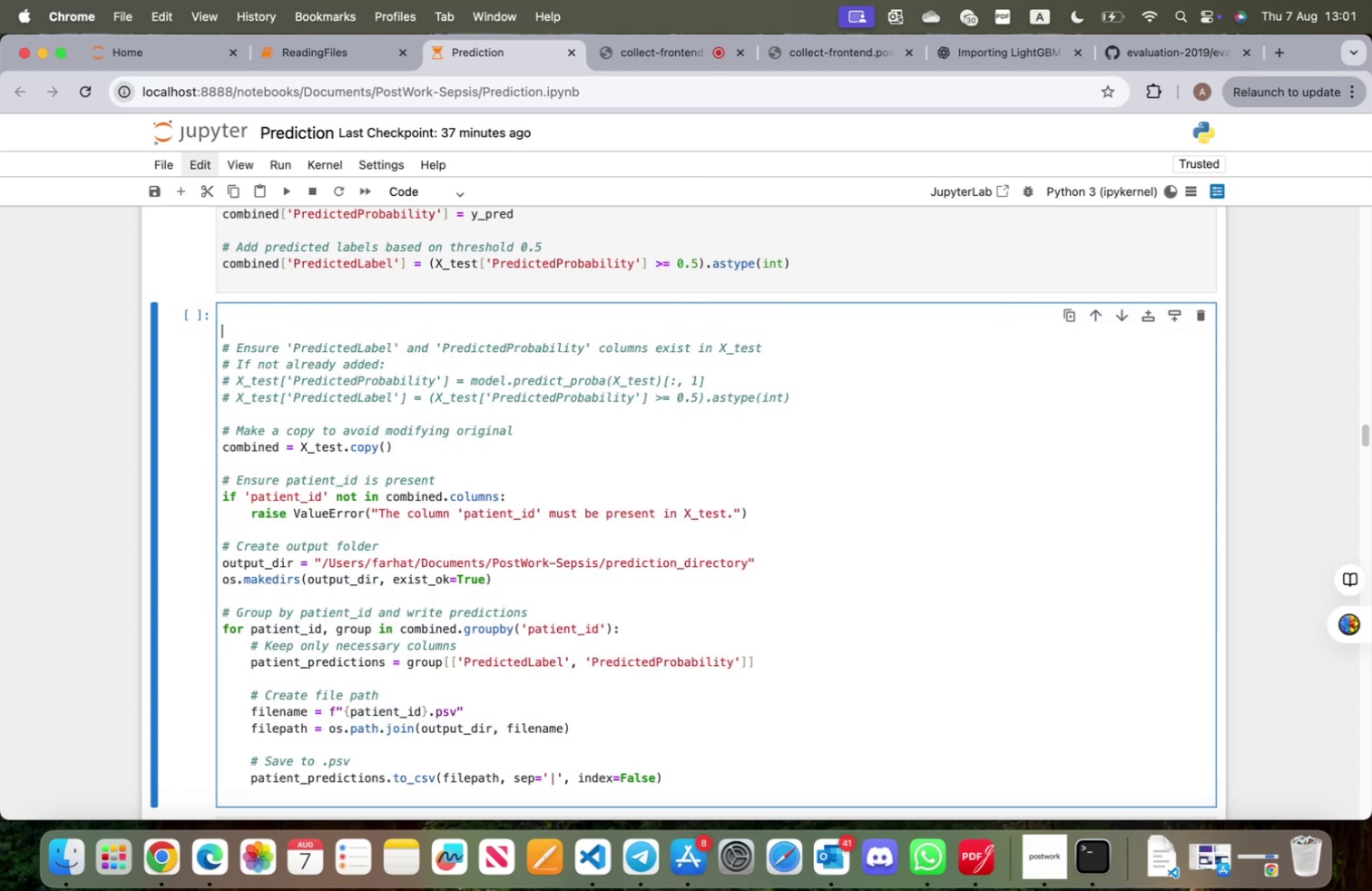 
key(ArrowDown)
 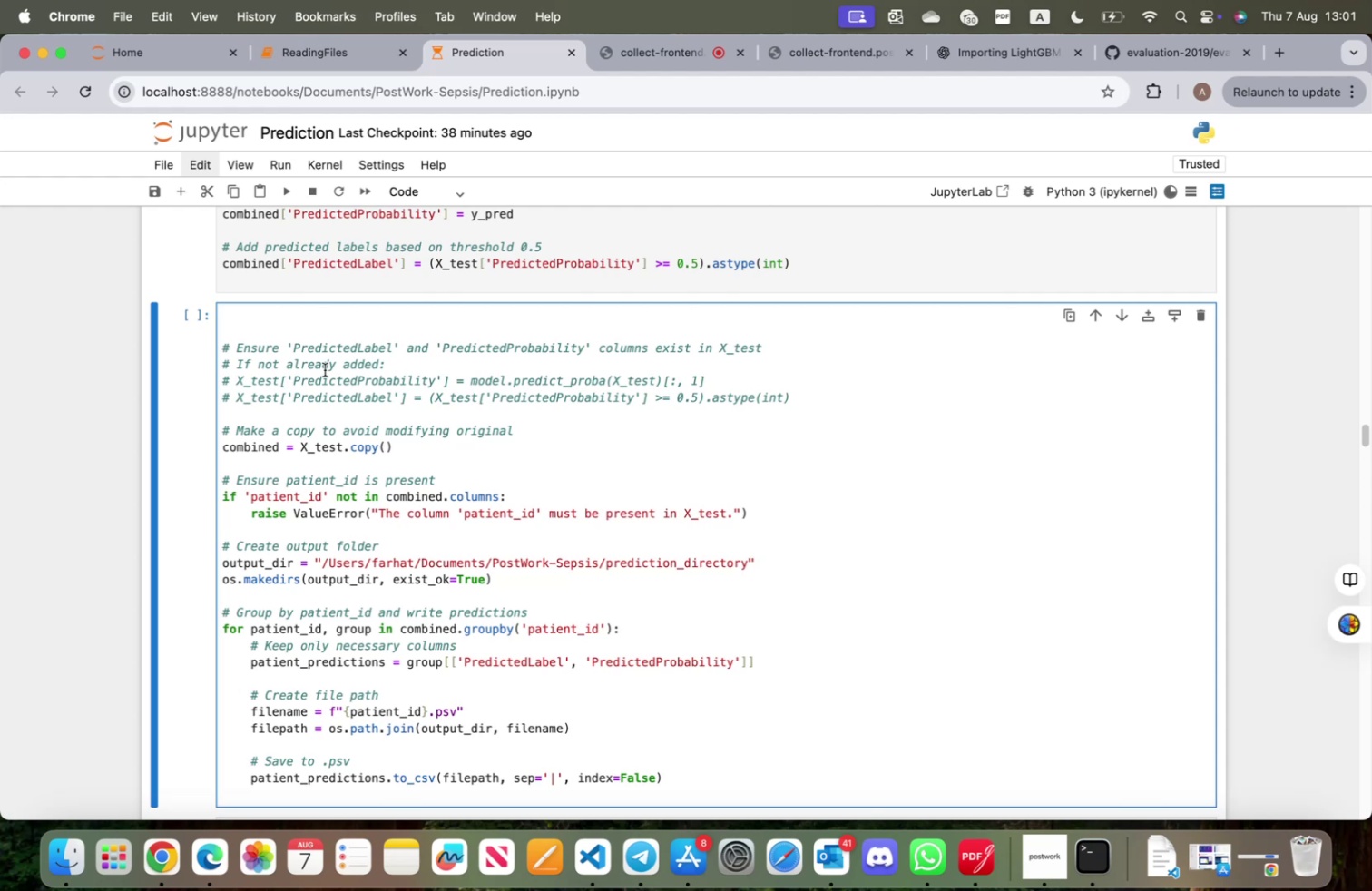 
left_click_drag(start_coordinate=[852, 401], to_coordinate=[167, 318])
 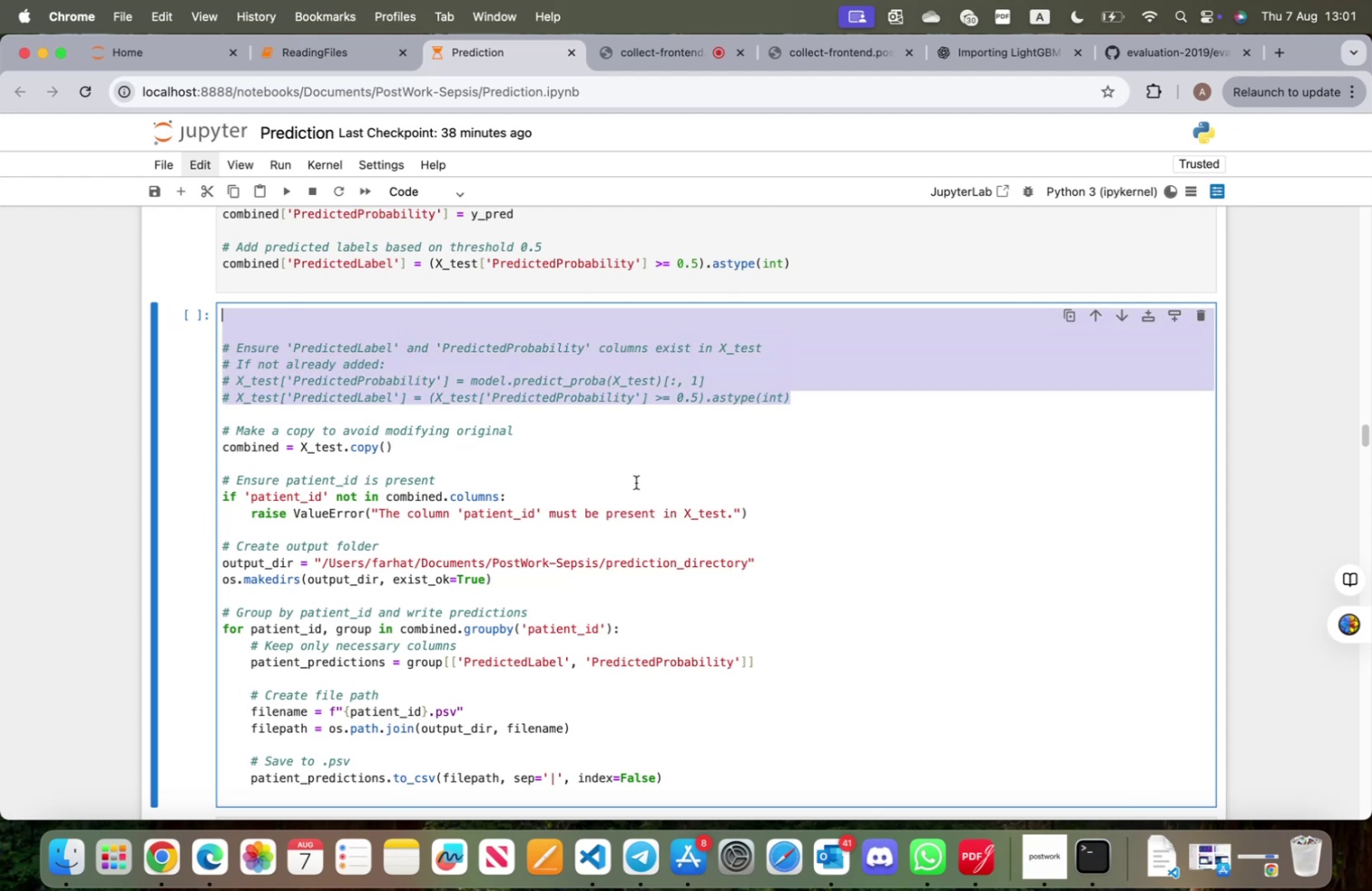 
key(Backspace)
 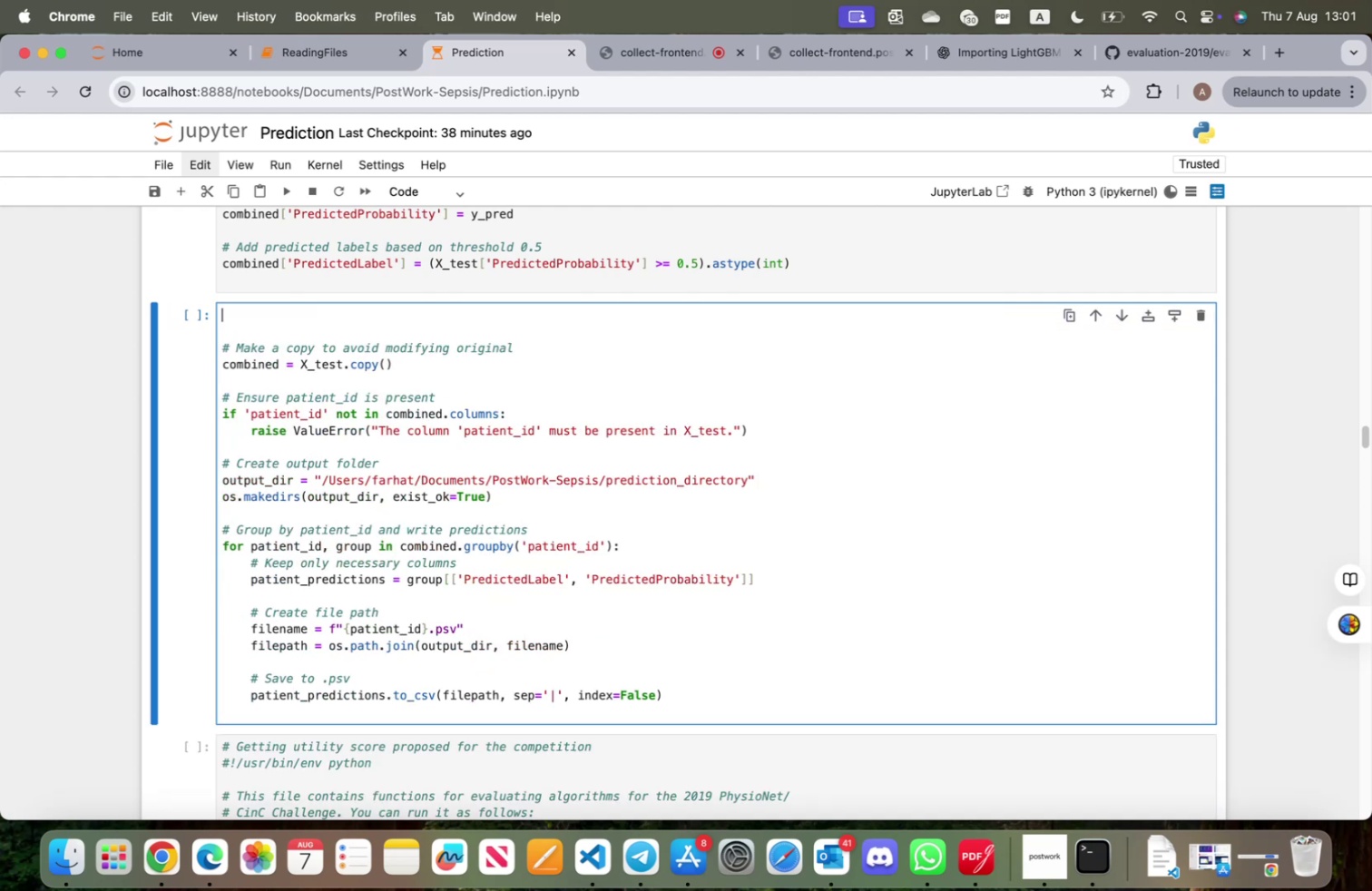 
key(Backspace)
 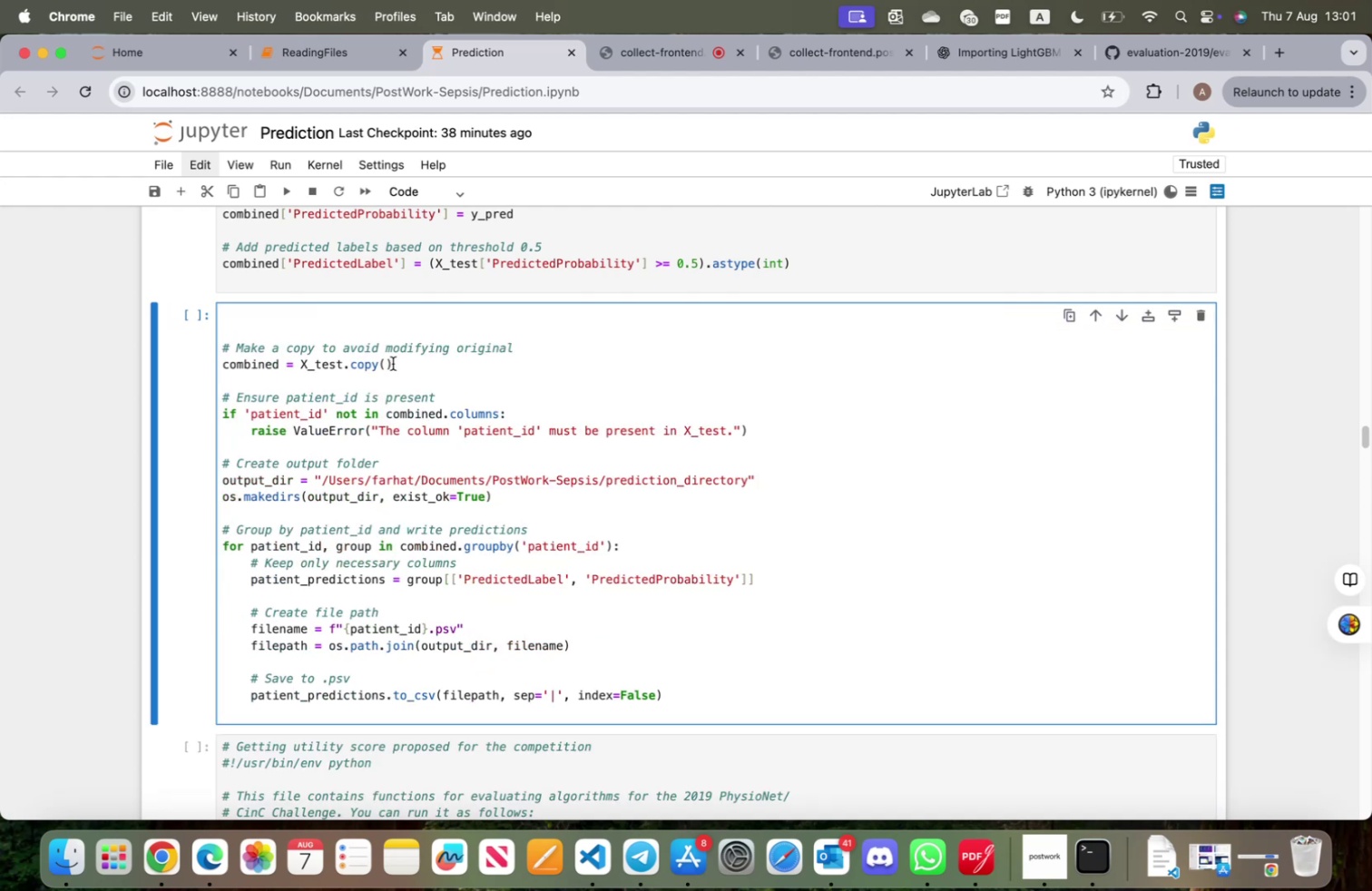 
left_click_drag(start_coordinate=[416, 367], to_coordinate=[252, 315])
 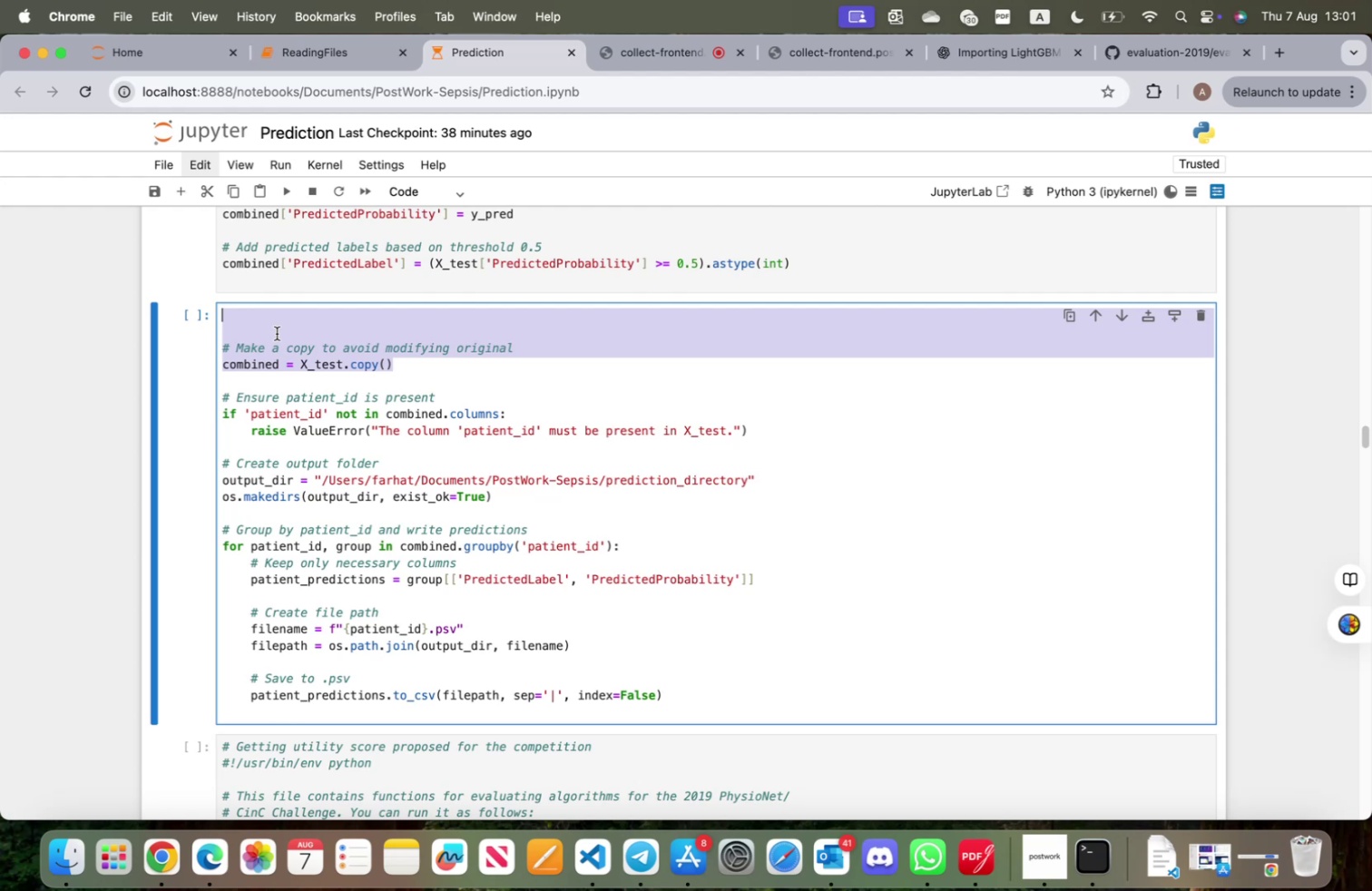 
key(Backspace)
 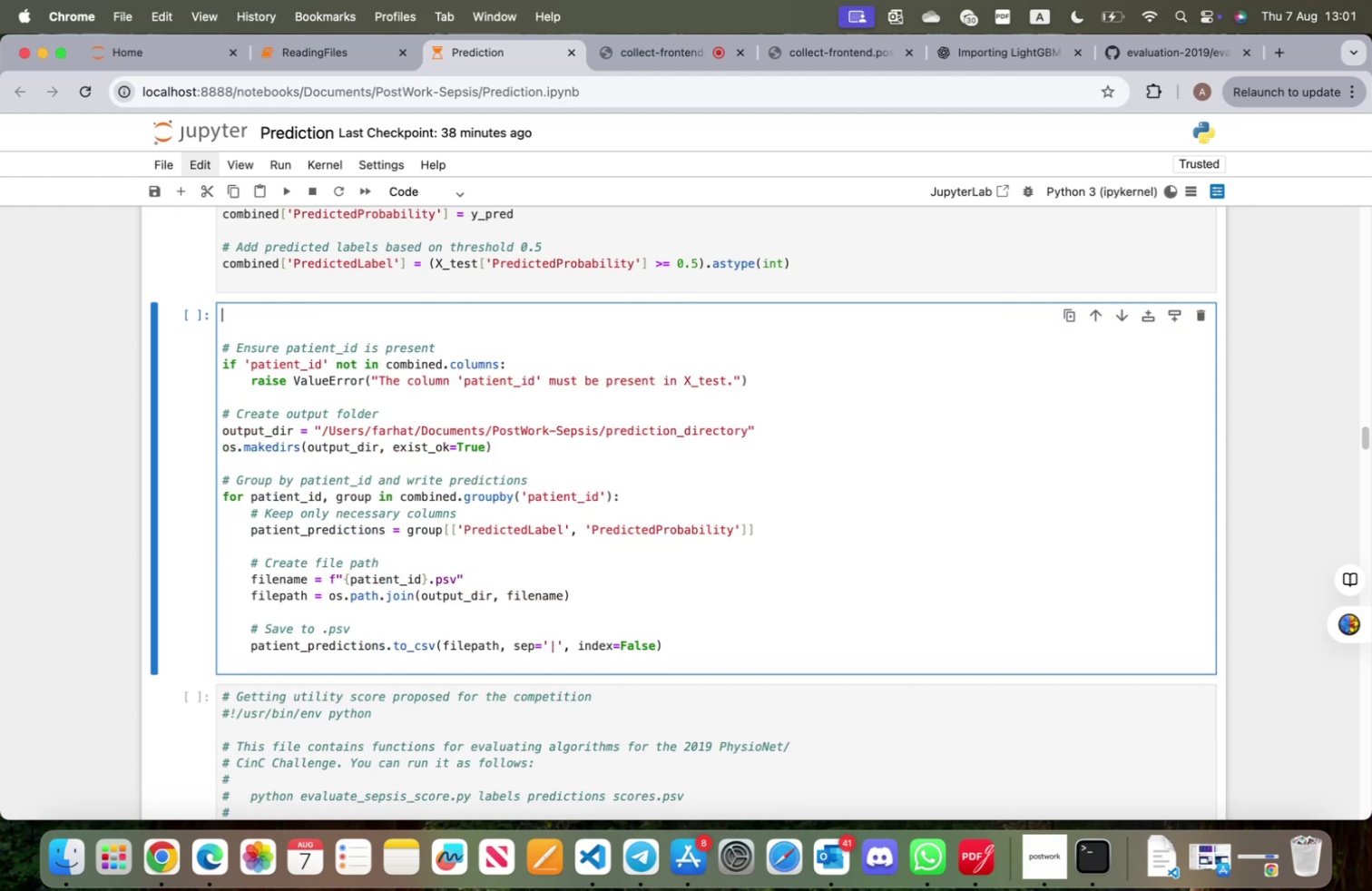 
key(Backspace)
 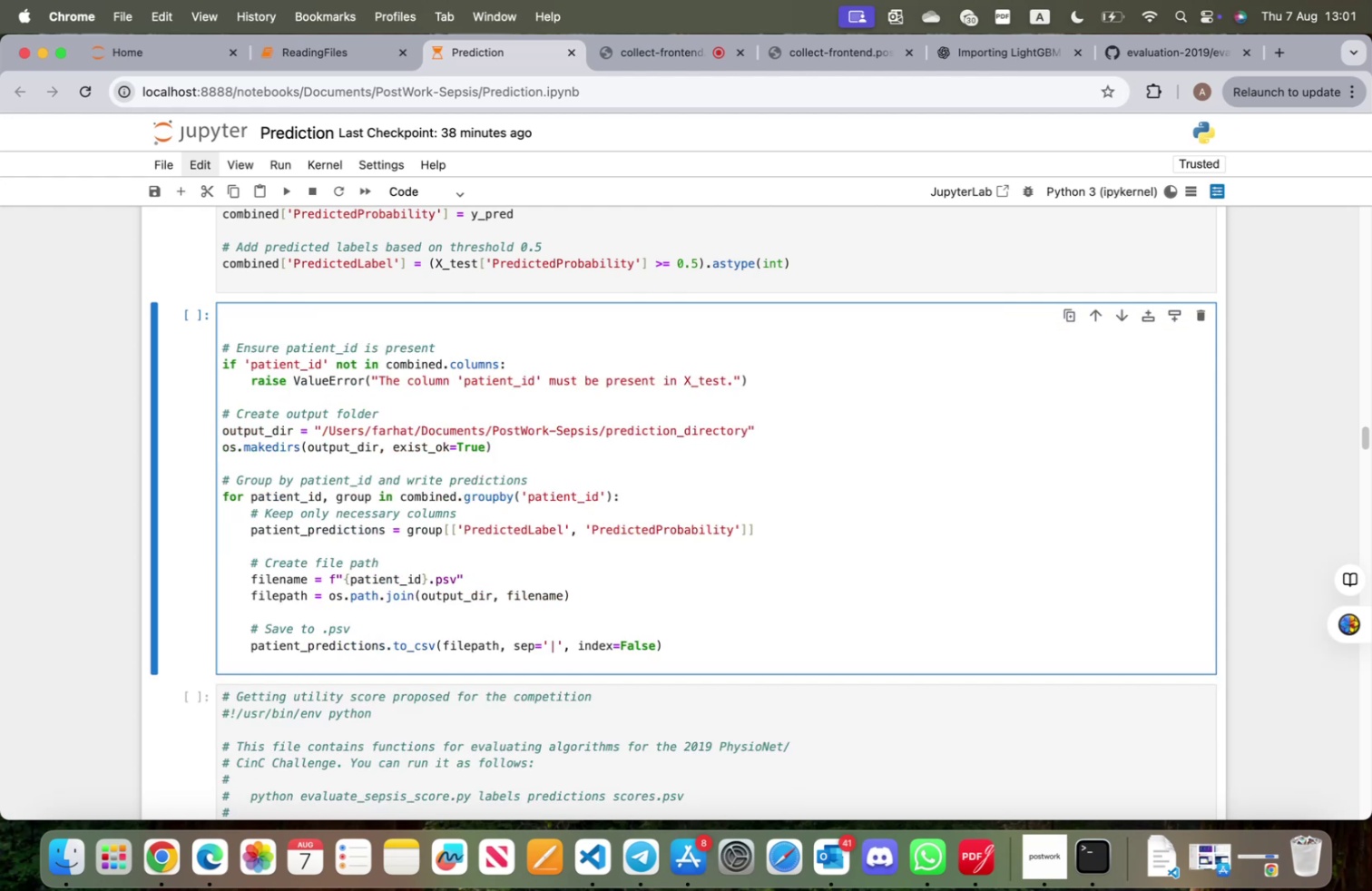 
key(ArrowDown)
 